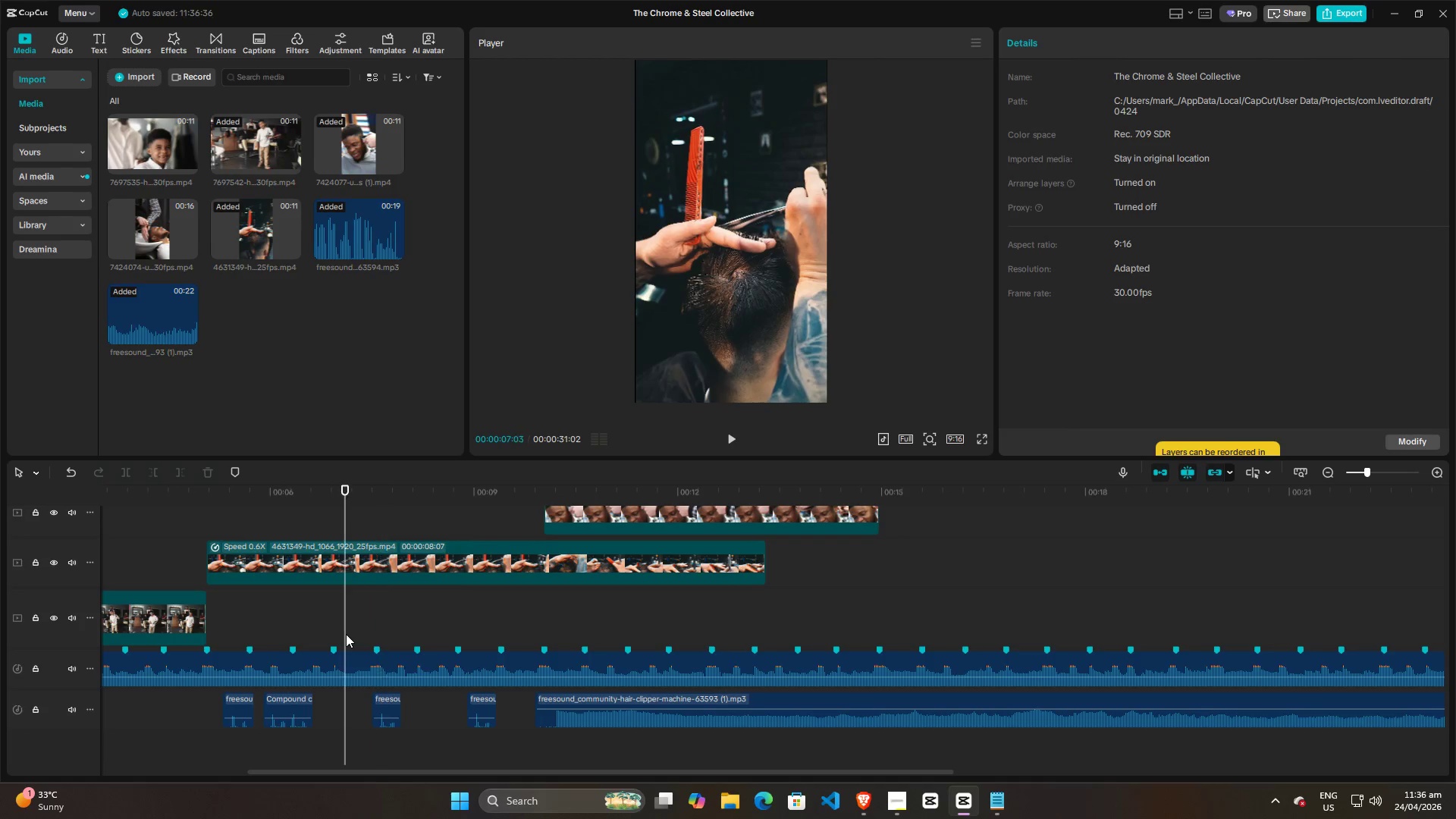 
key(Space)
 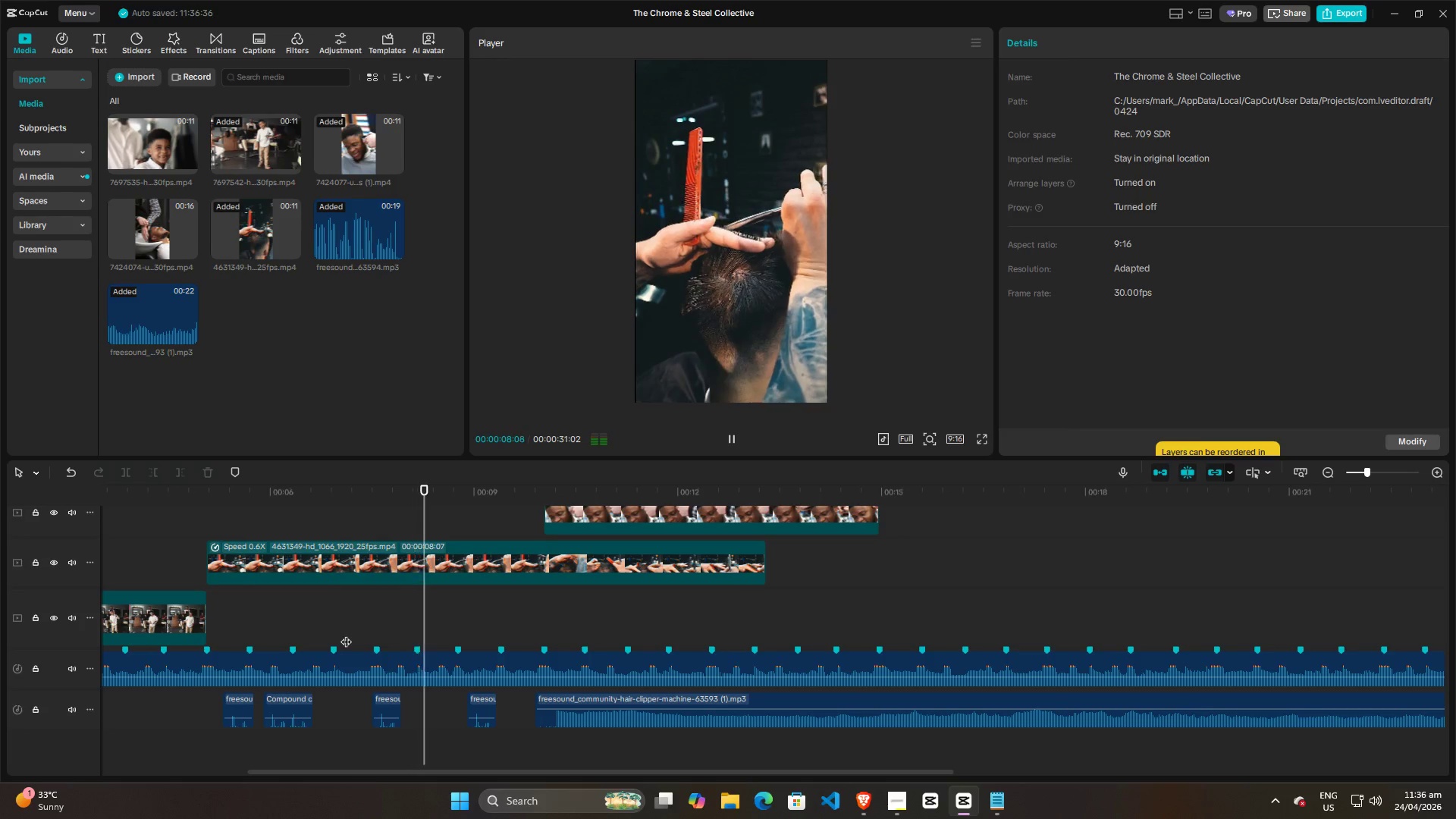 
key(Space)
 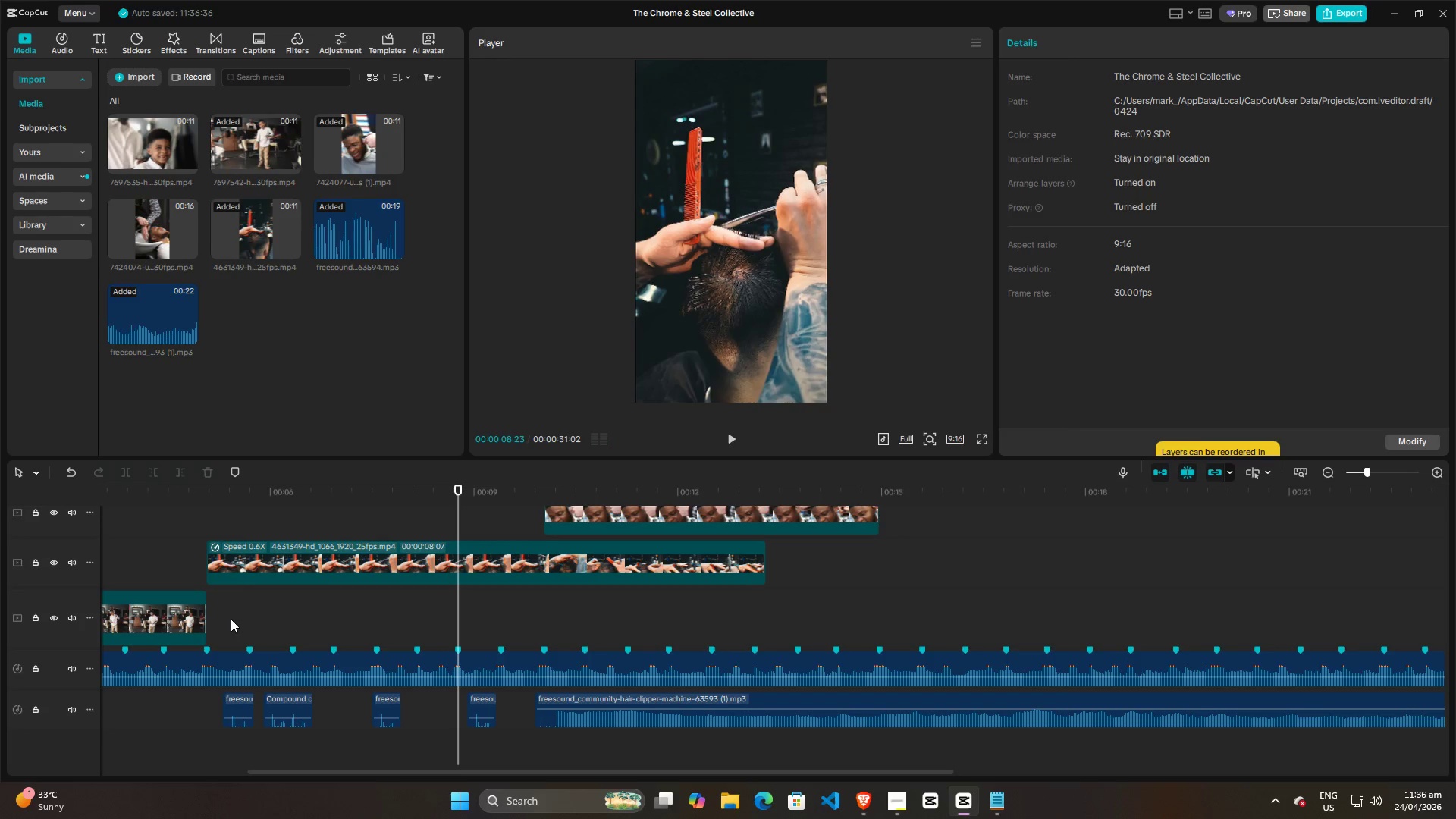 
left_click([224, 615])
 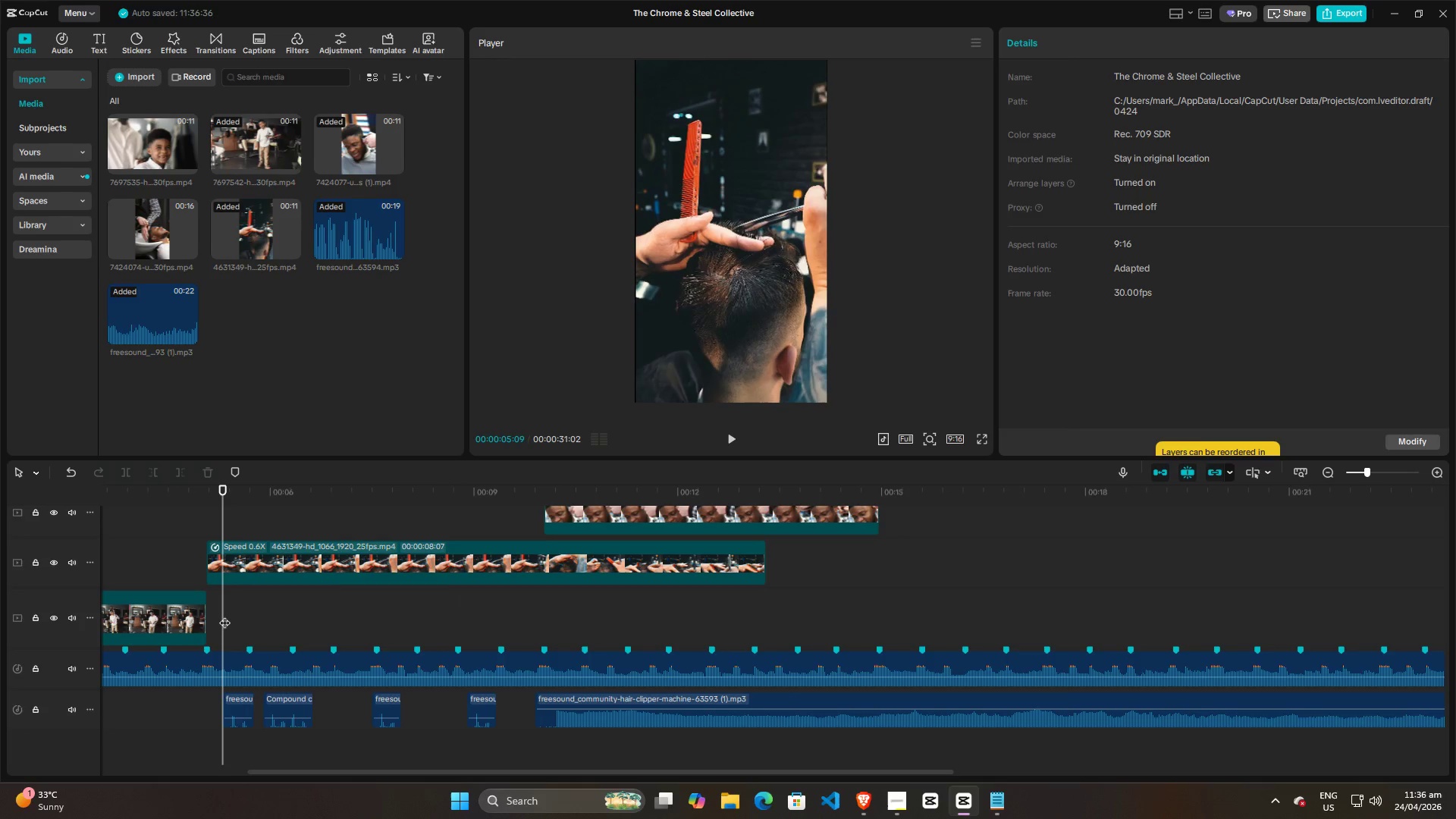 
key(Space)
 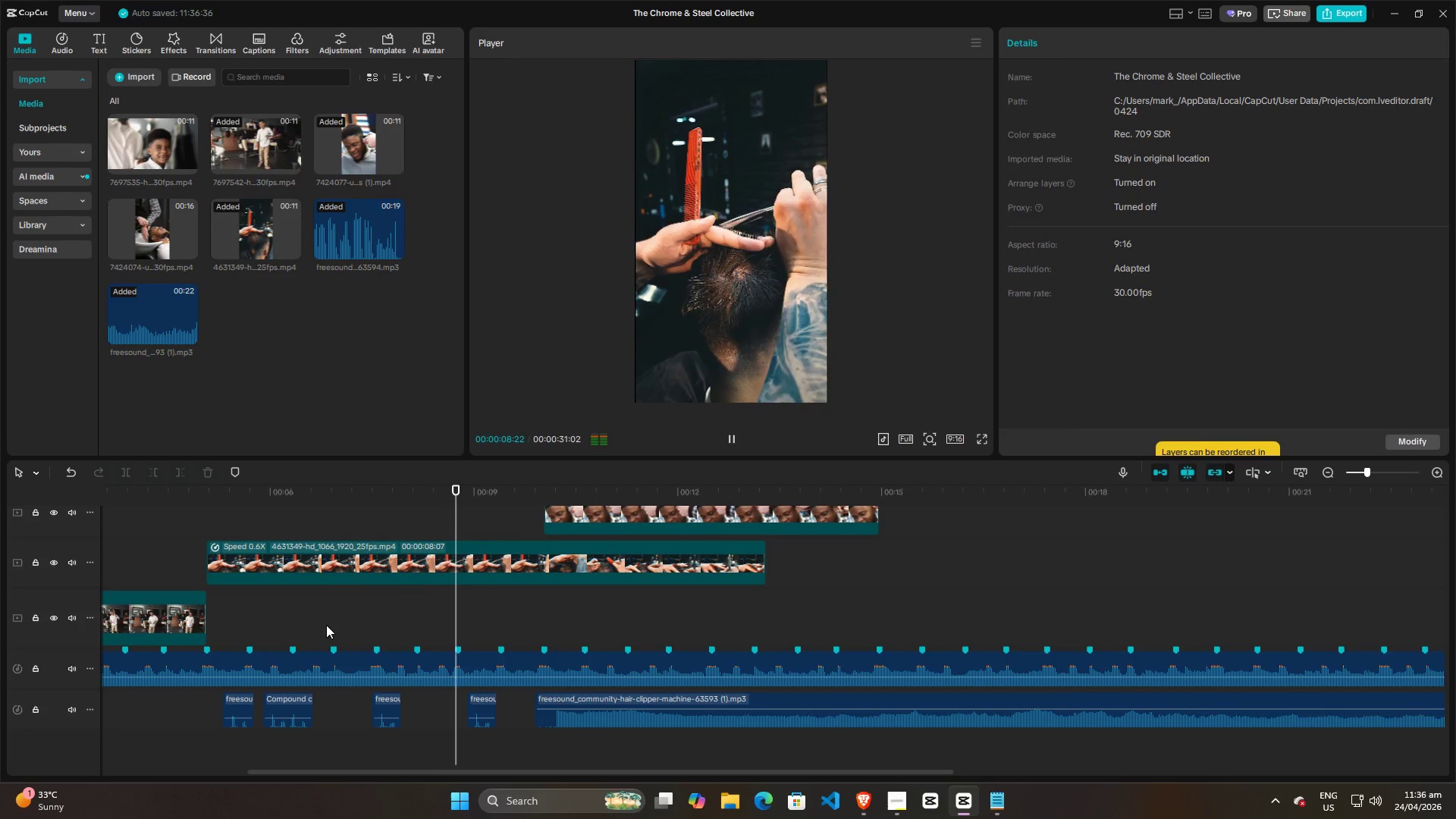 
key(Space)
 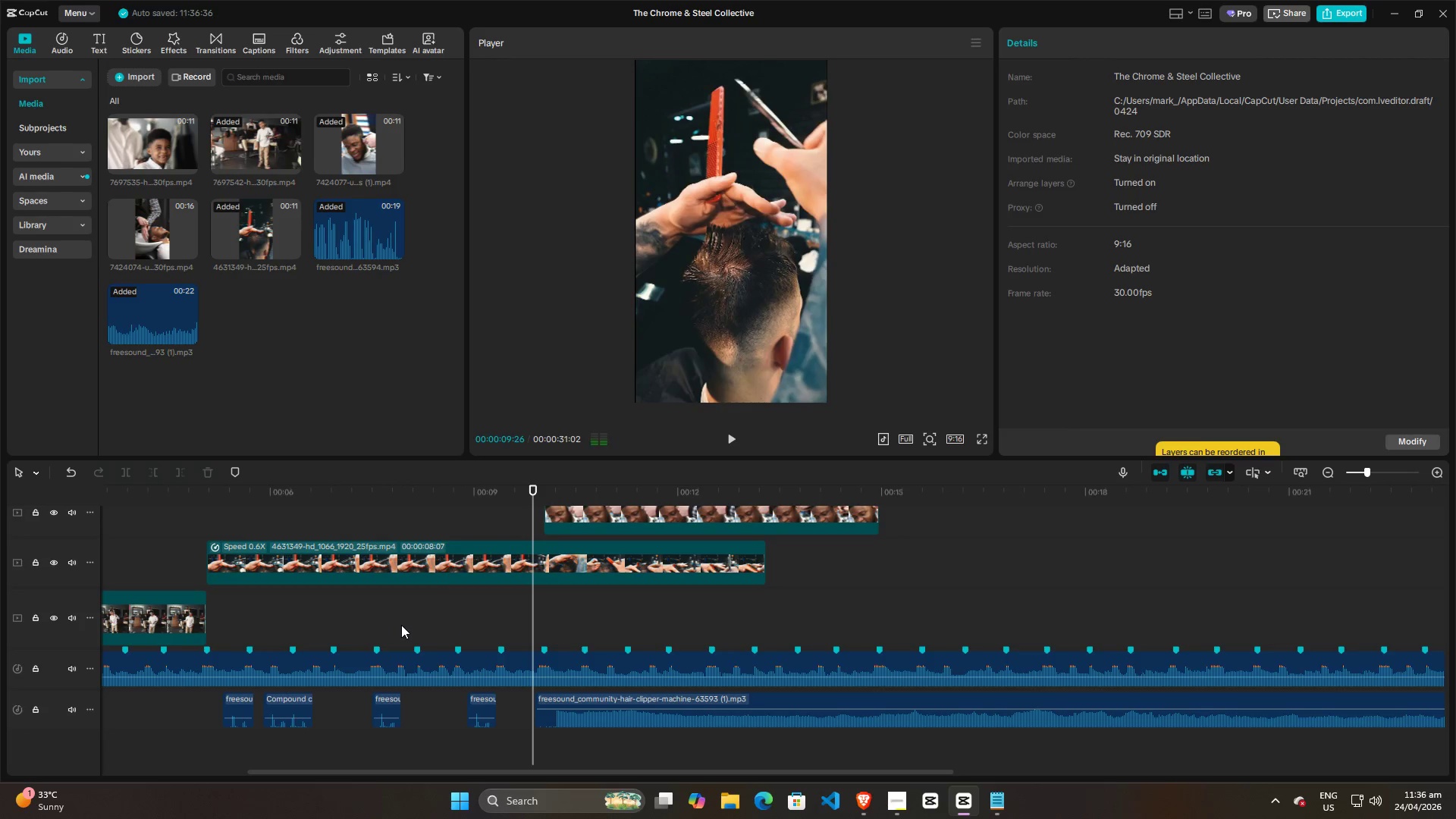 
left_click([401, 625])
 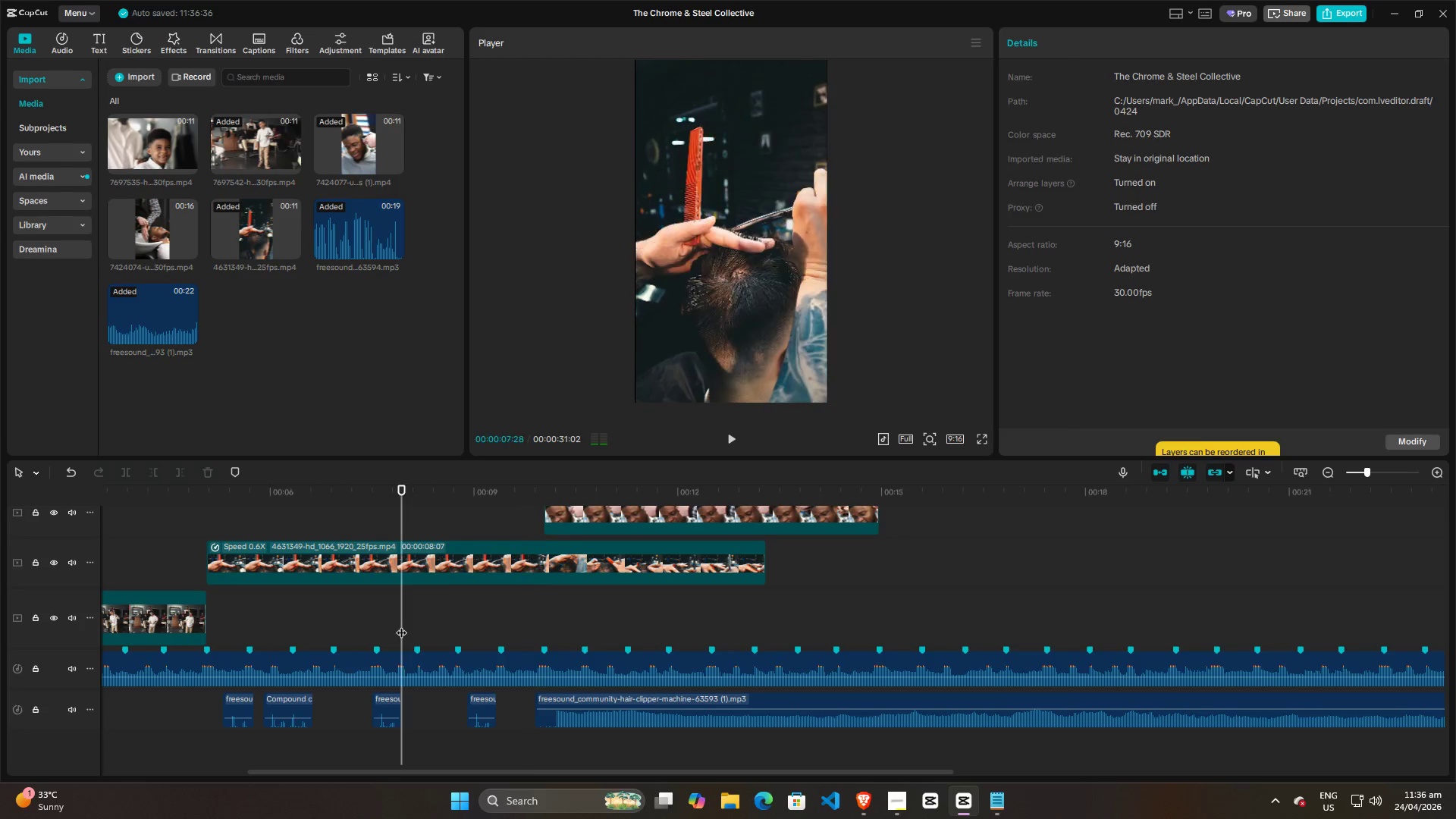 
key(Space)
 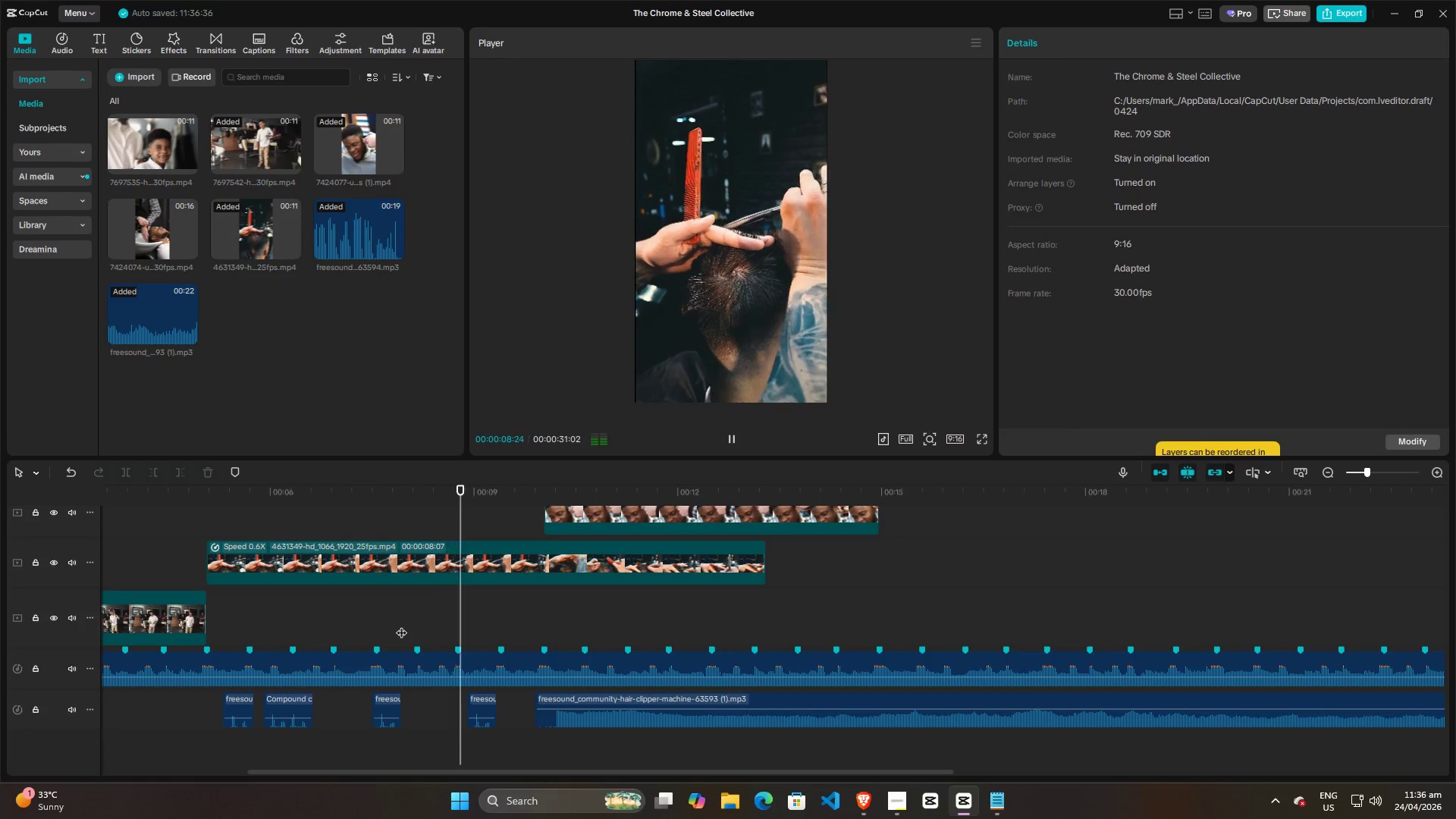 
key(Space)
 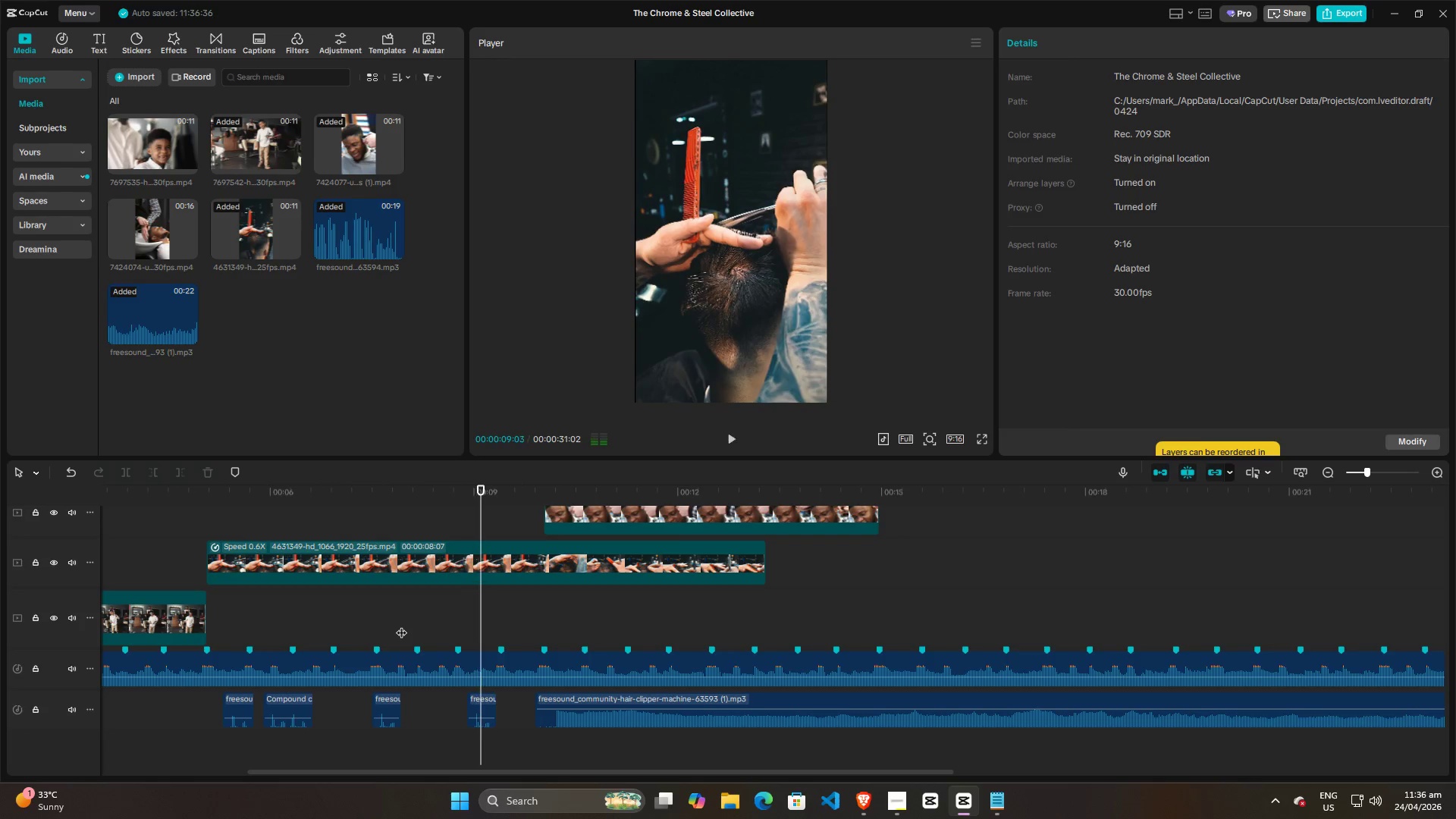 
left_click([401, 625])
 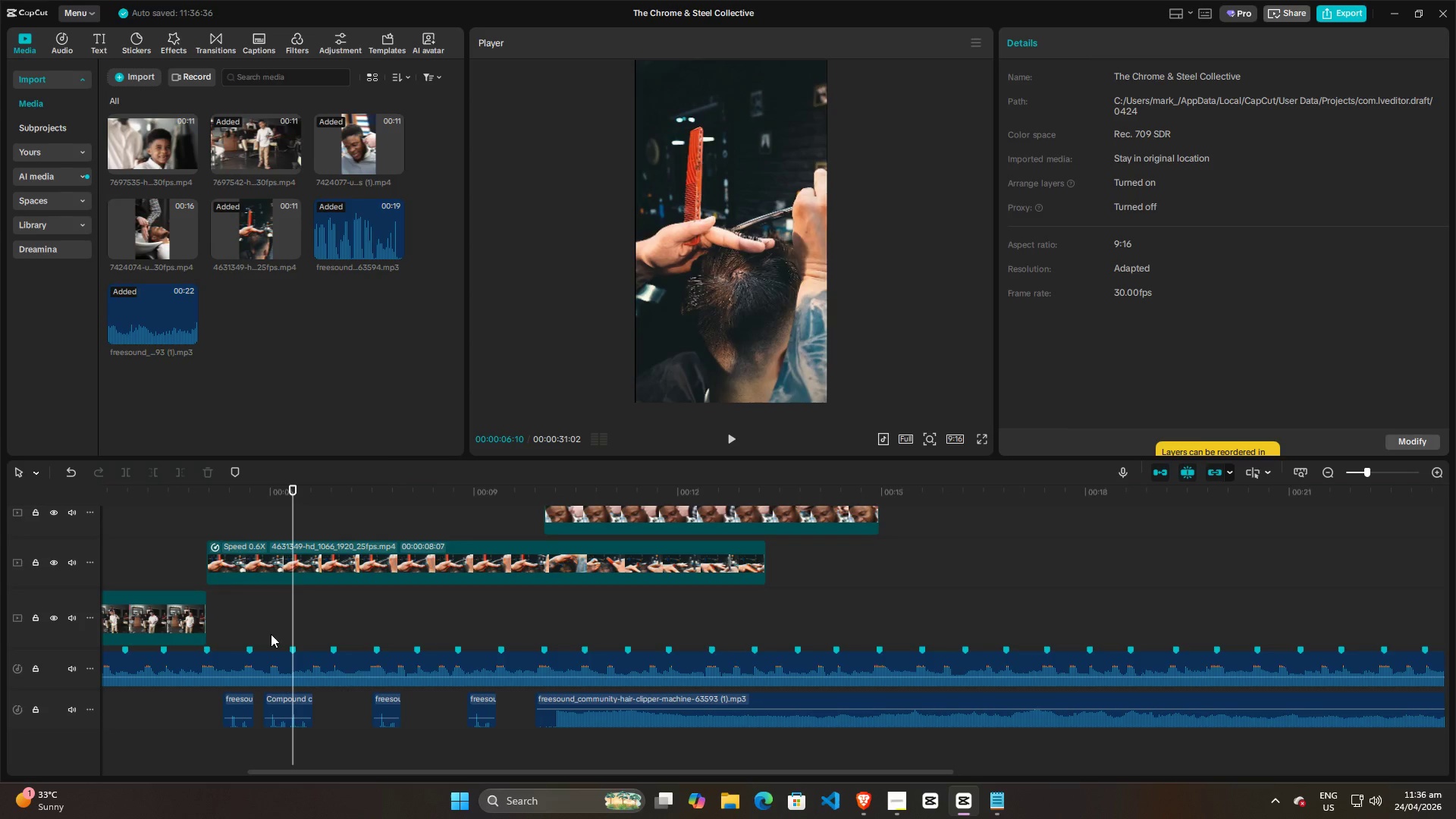 
double_click([231, 624])
 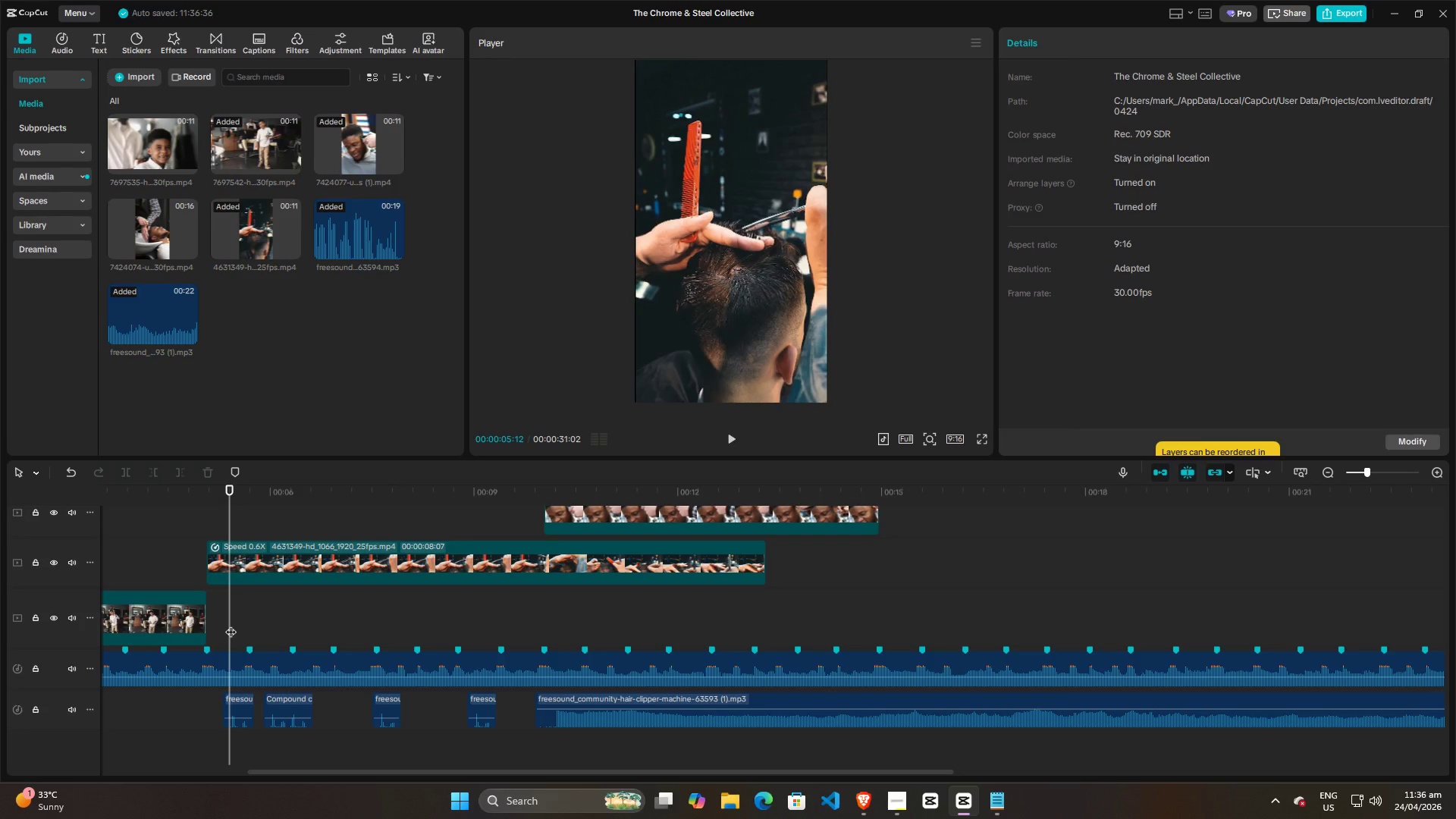 
key(Space)
 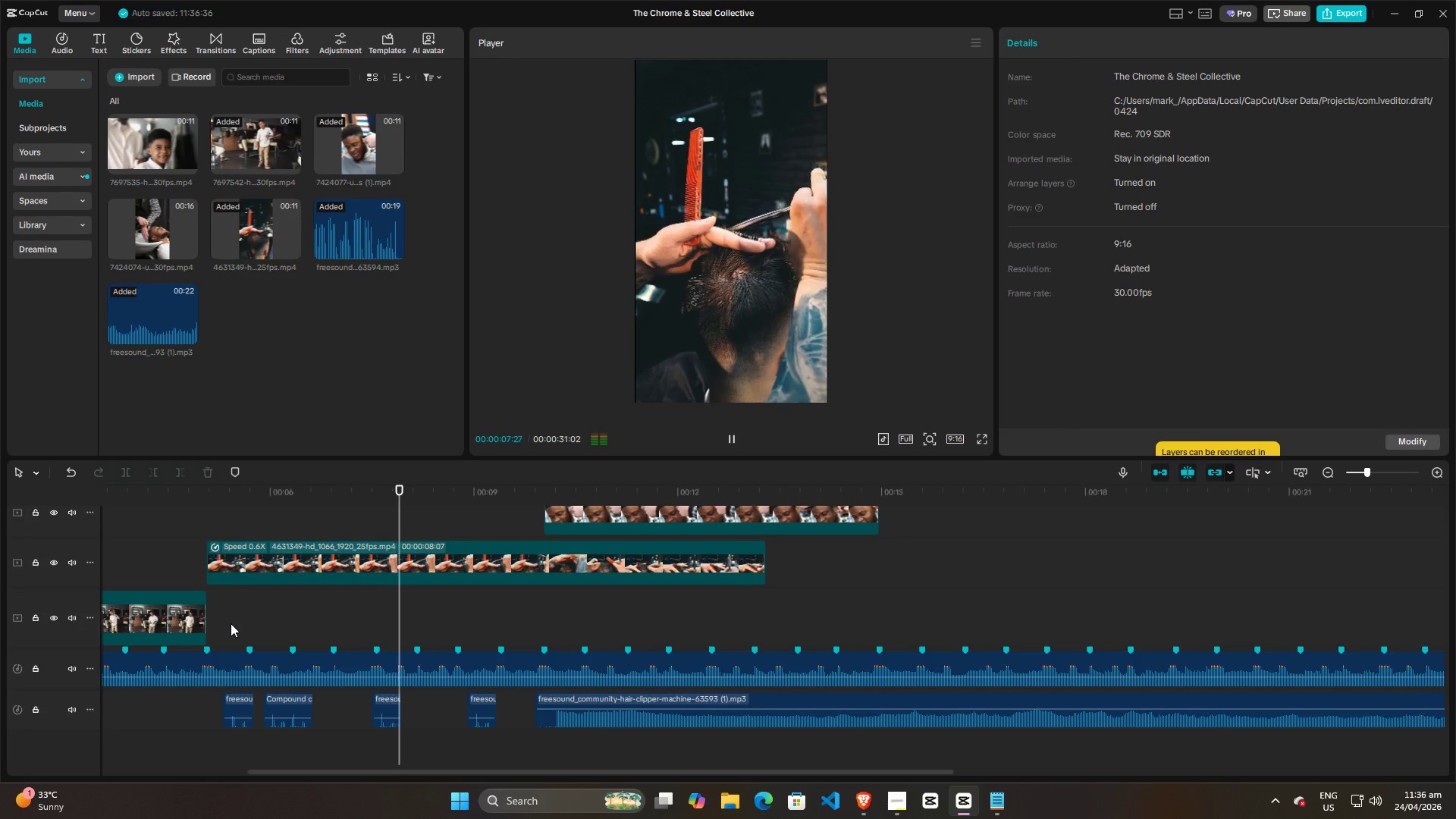 
key(Space)
 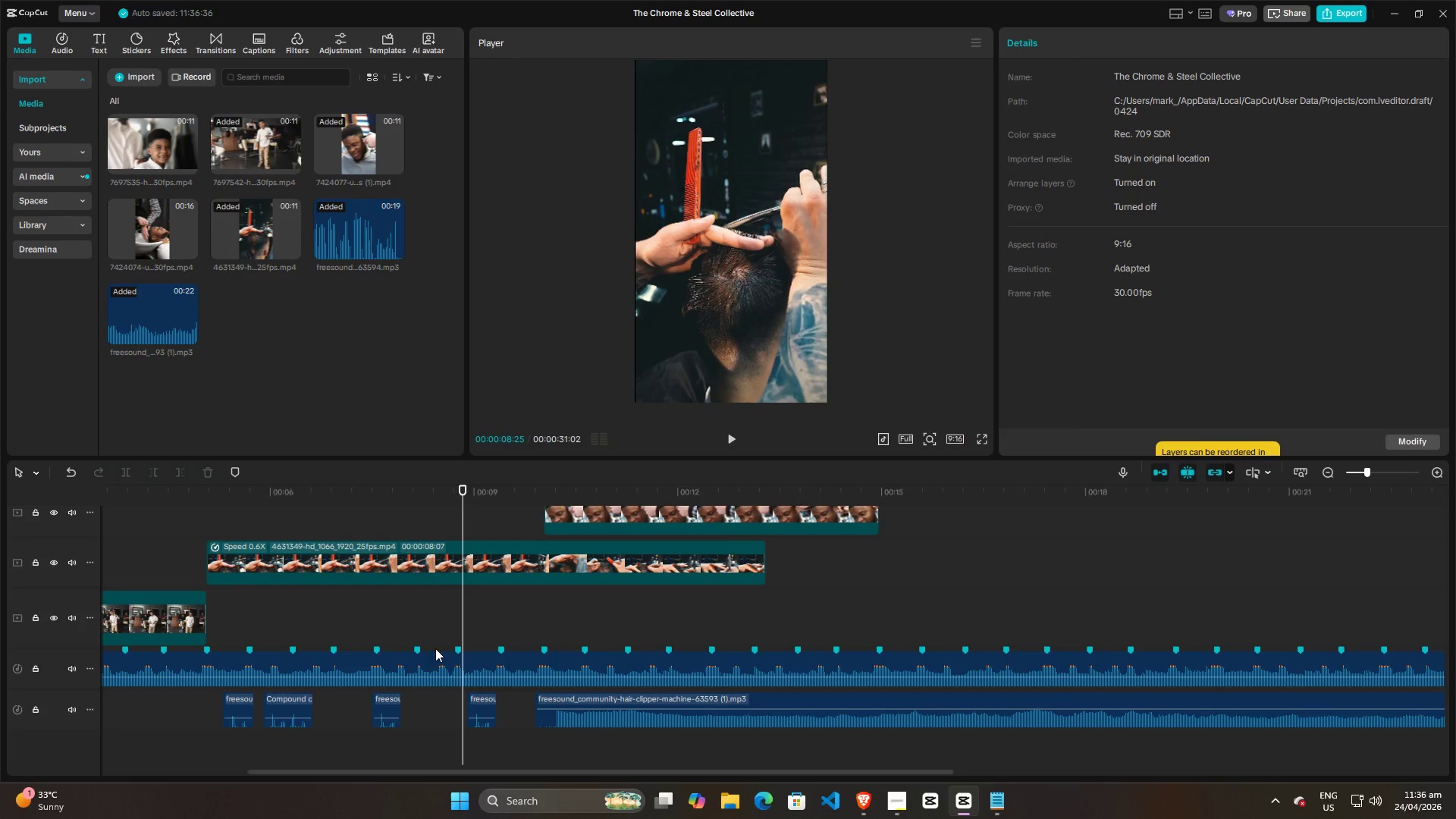 
left_click([228, 623])
 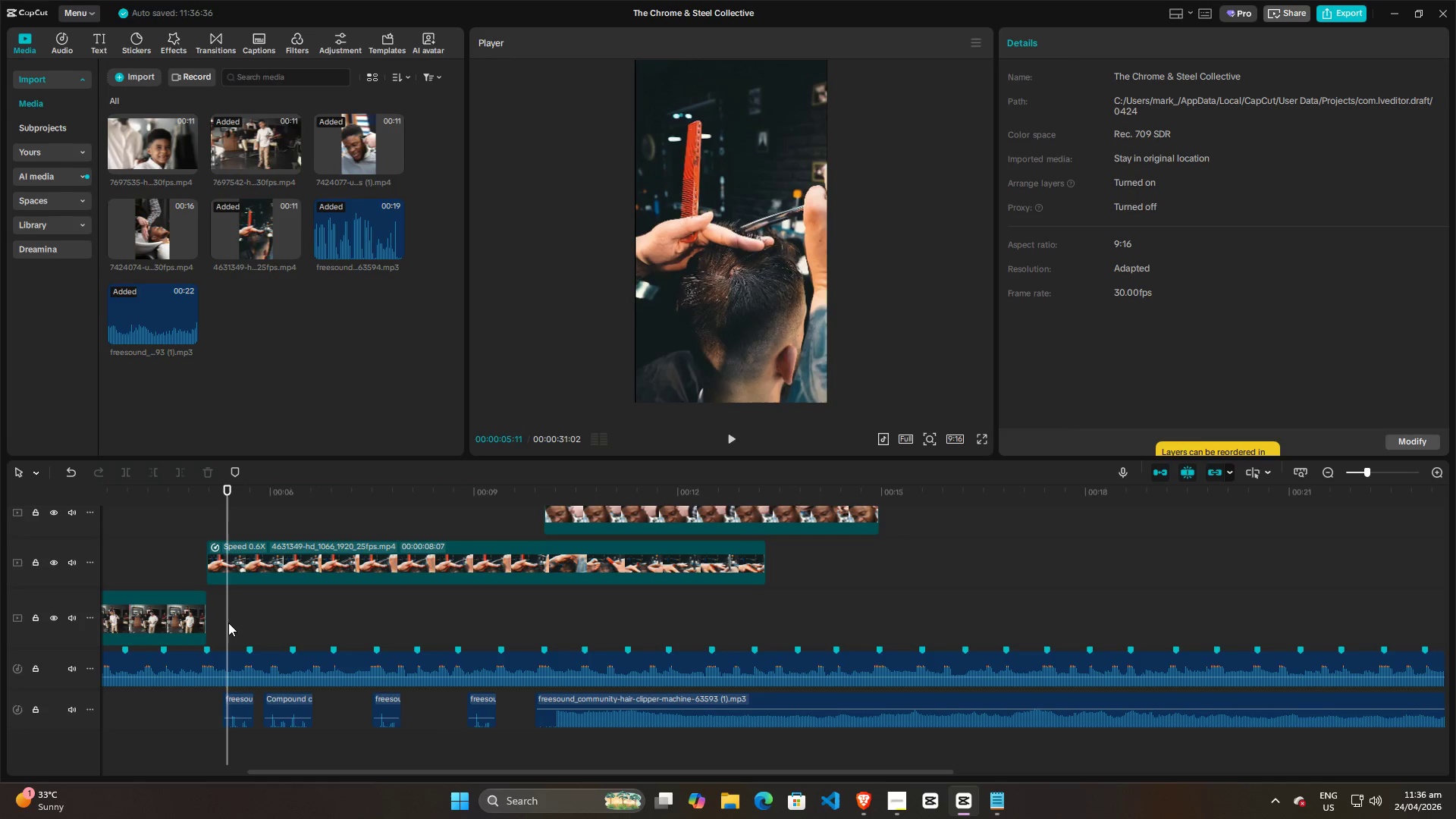 
key(Space)
 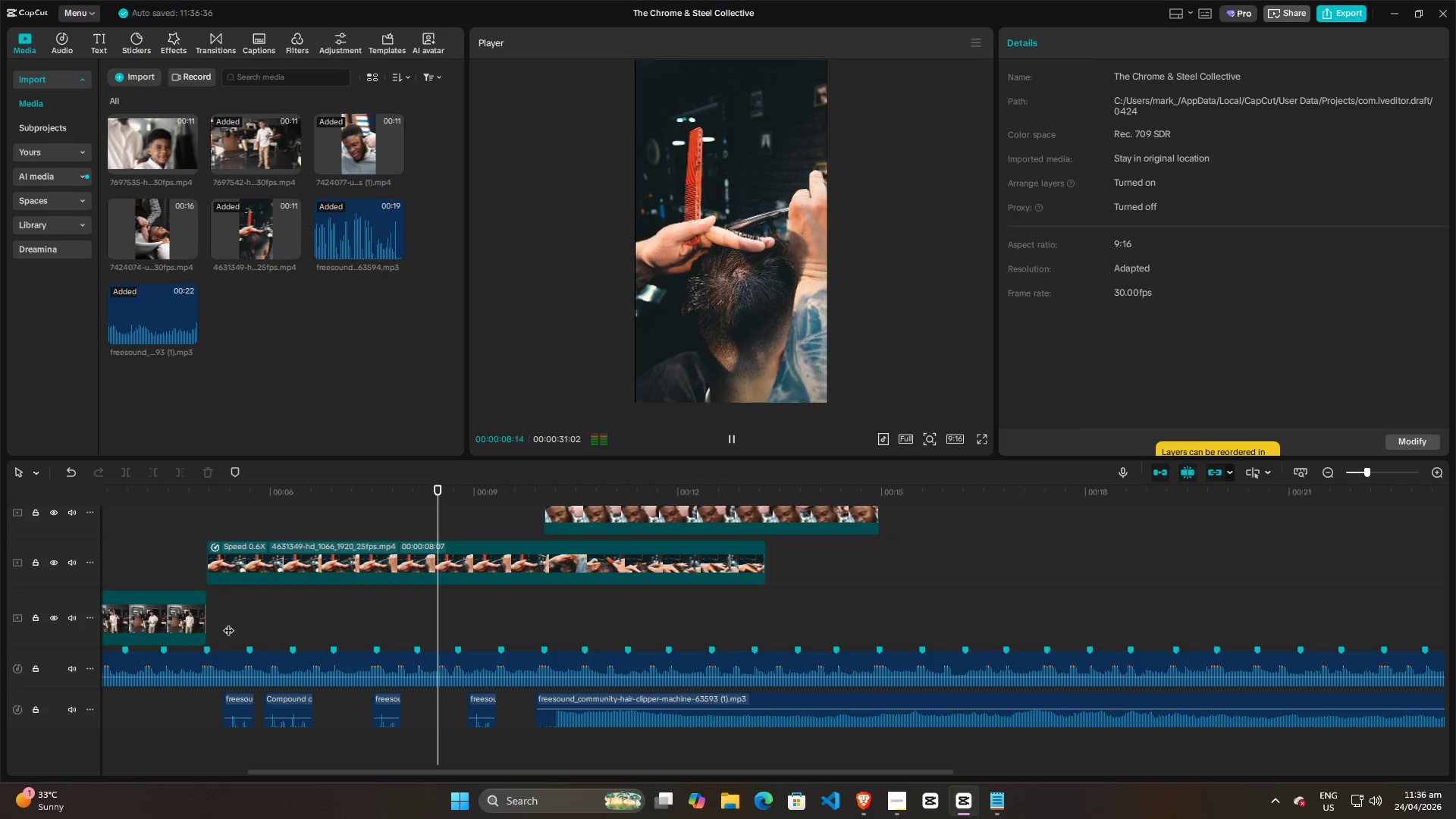 
key(Space)
 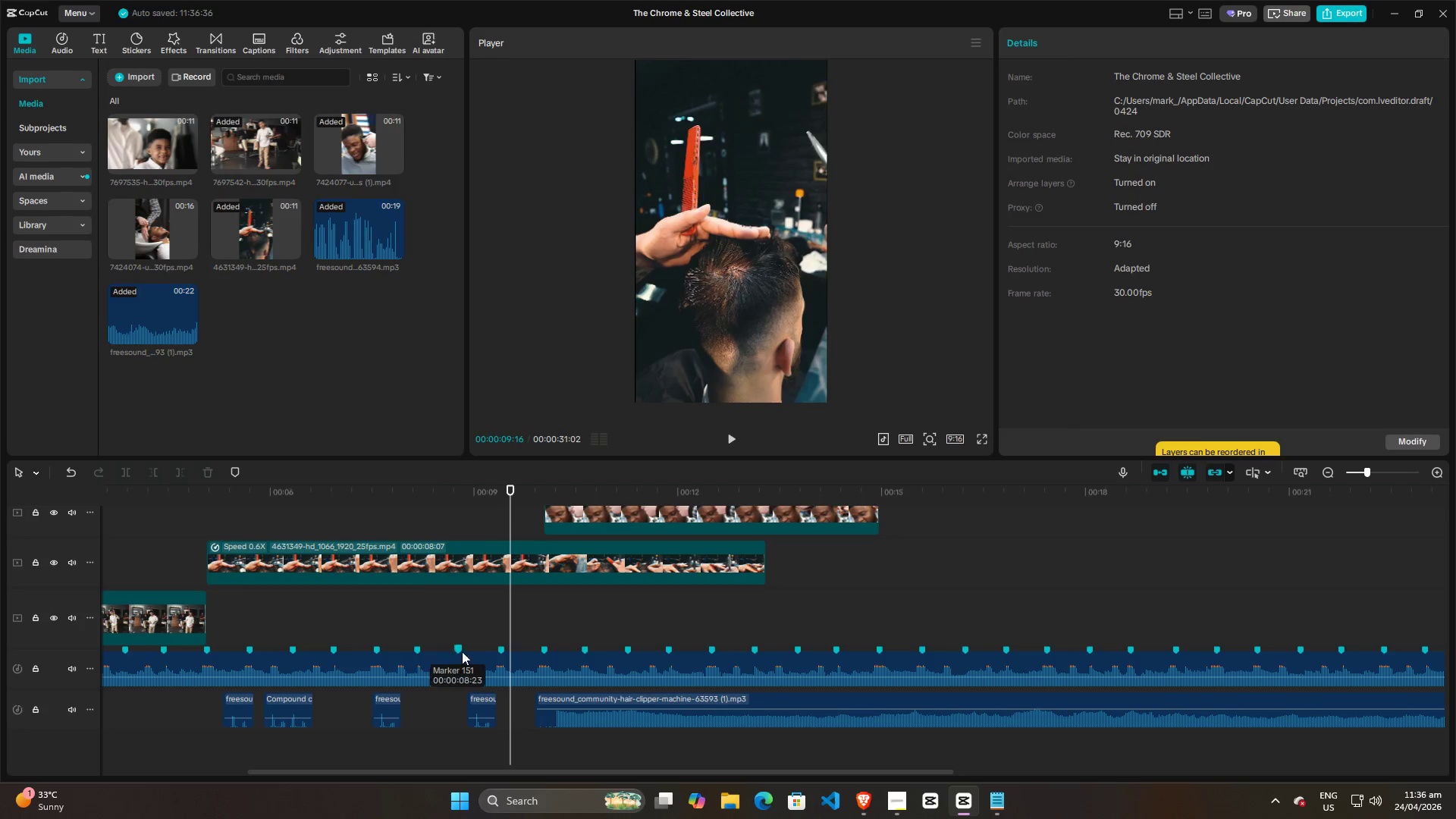 
left_click([462, 634])
 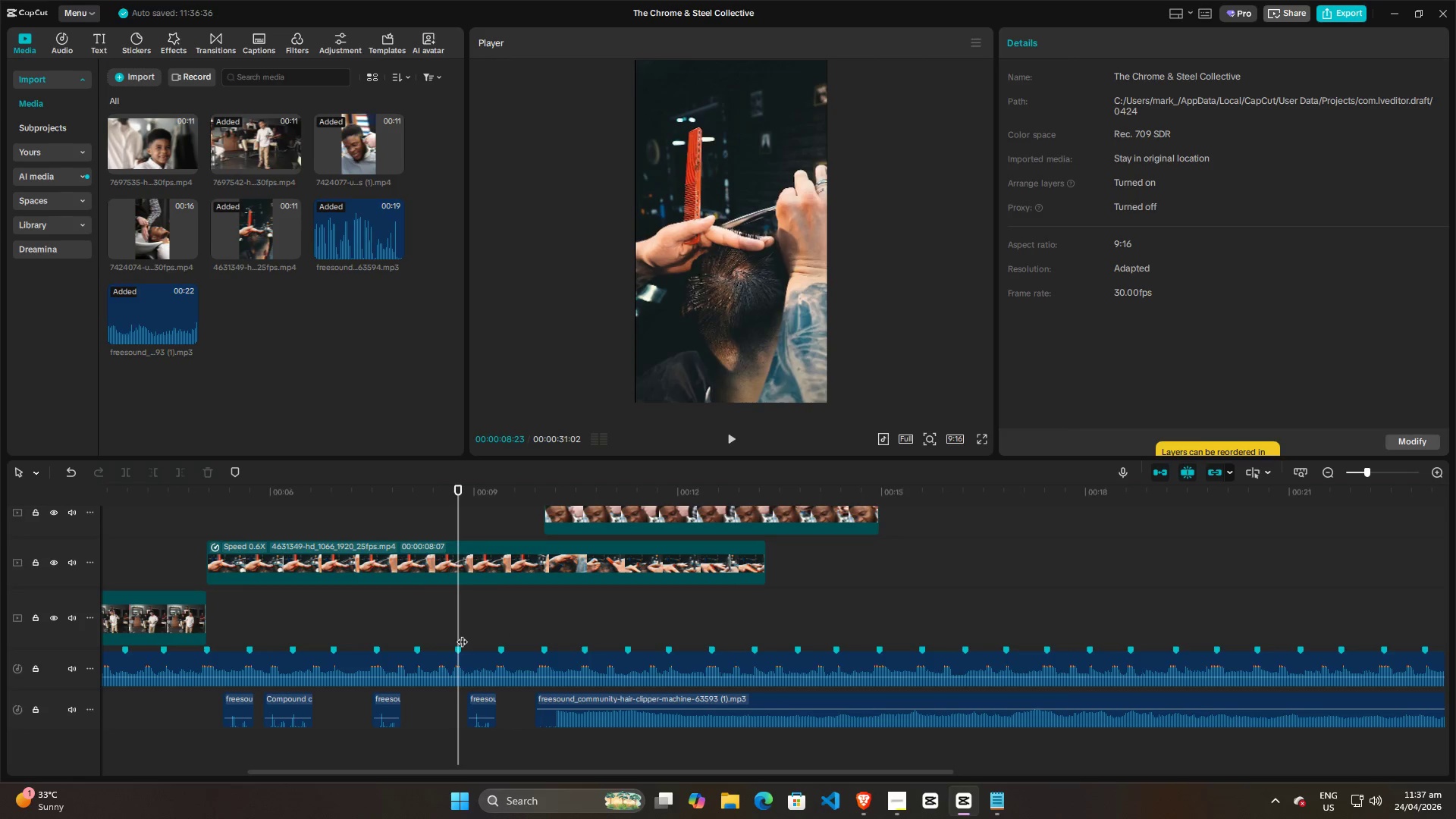 
key(Space)
 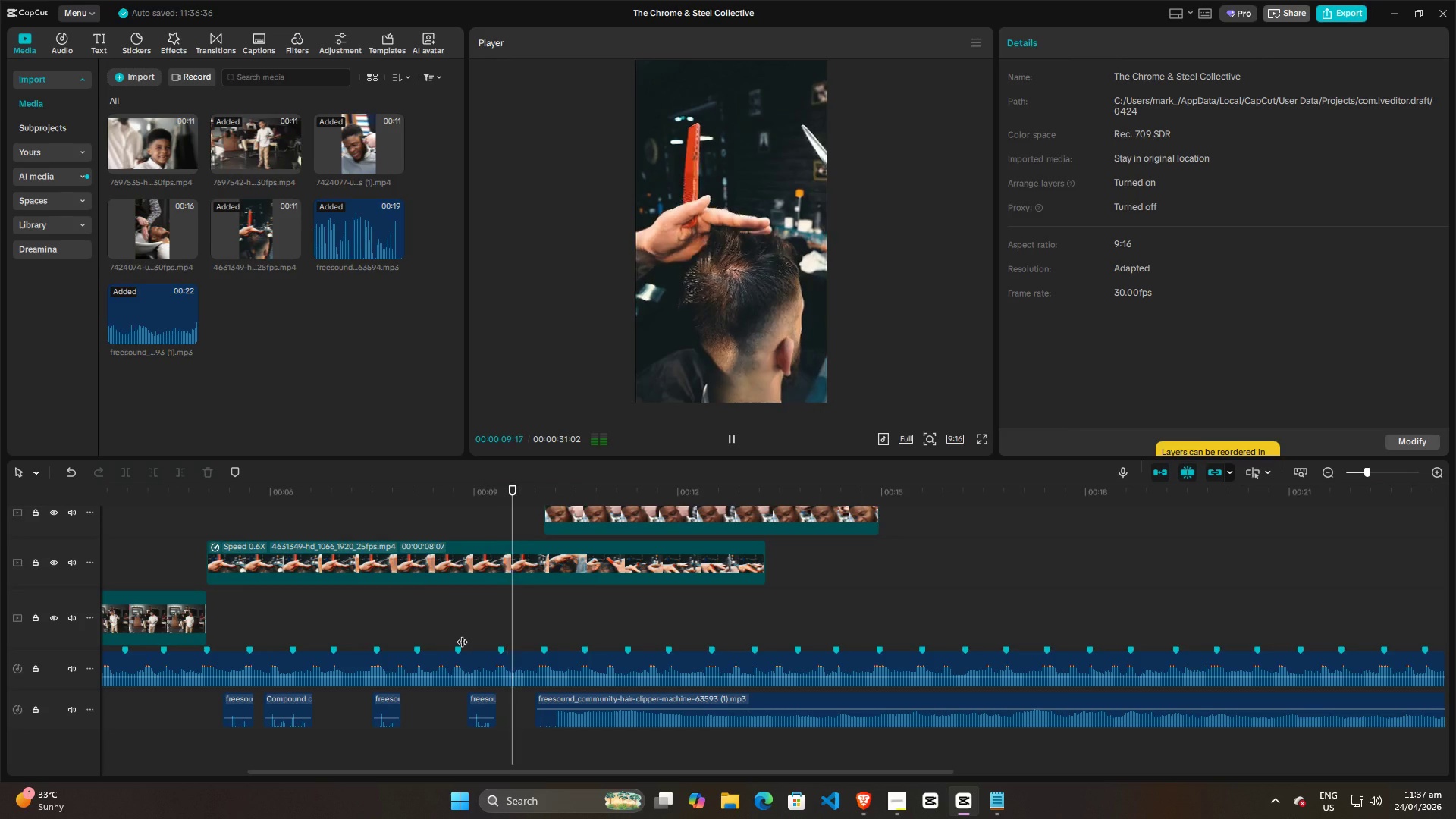 
key(Space)
 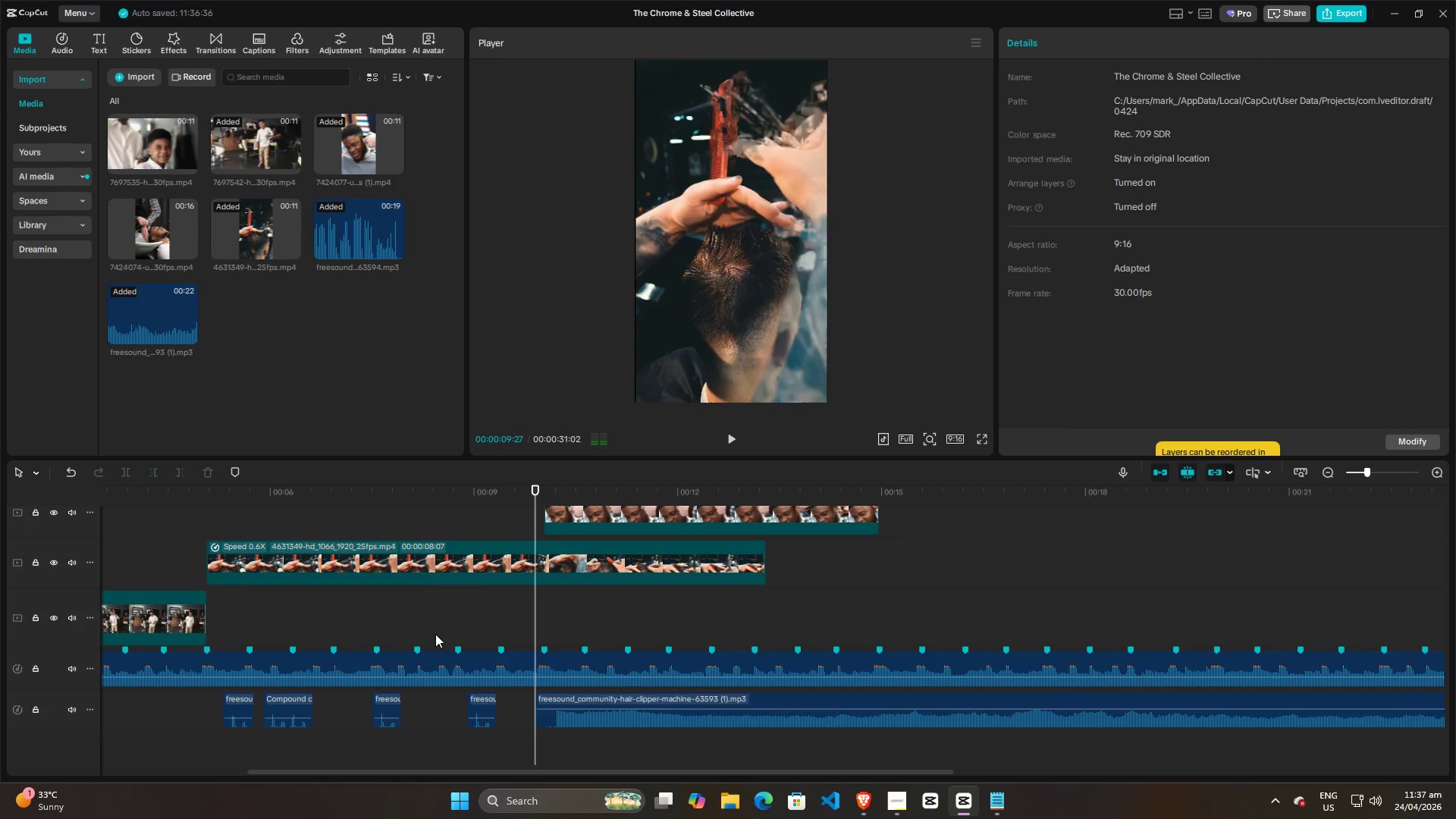 
left_click([435, 634])
 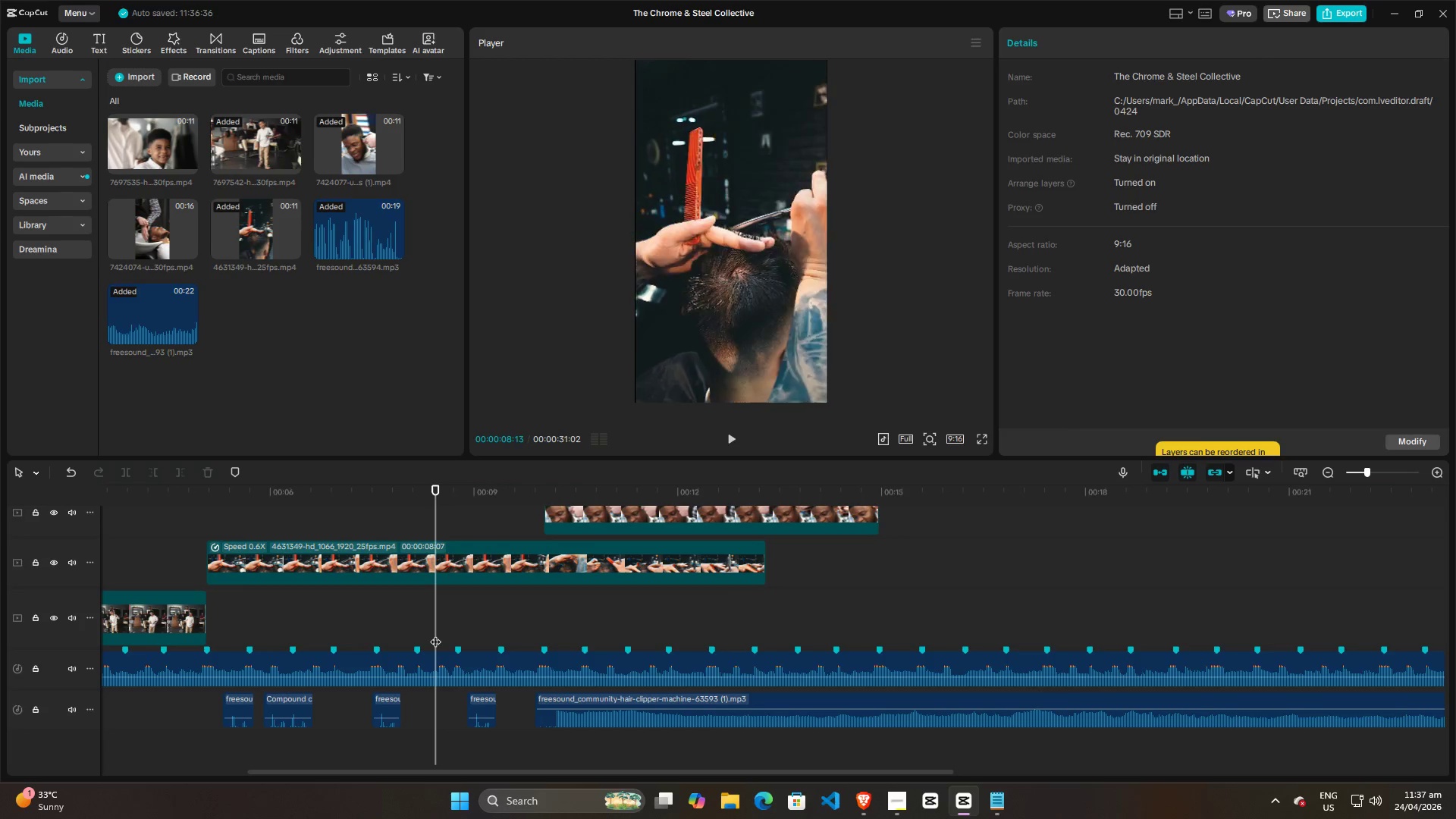 
key(Space)
 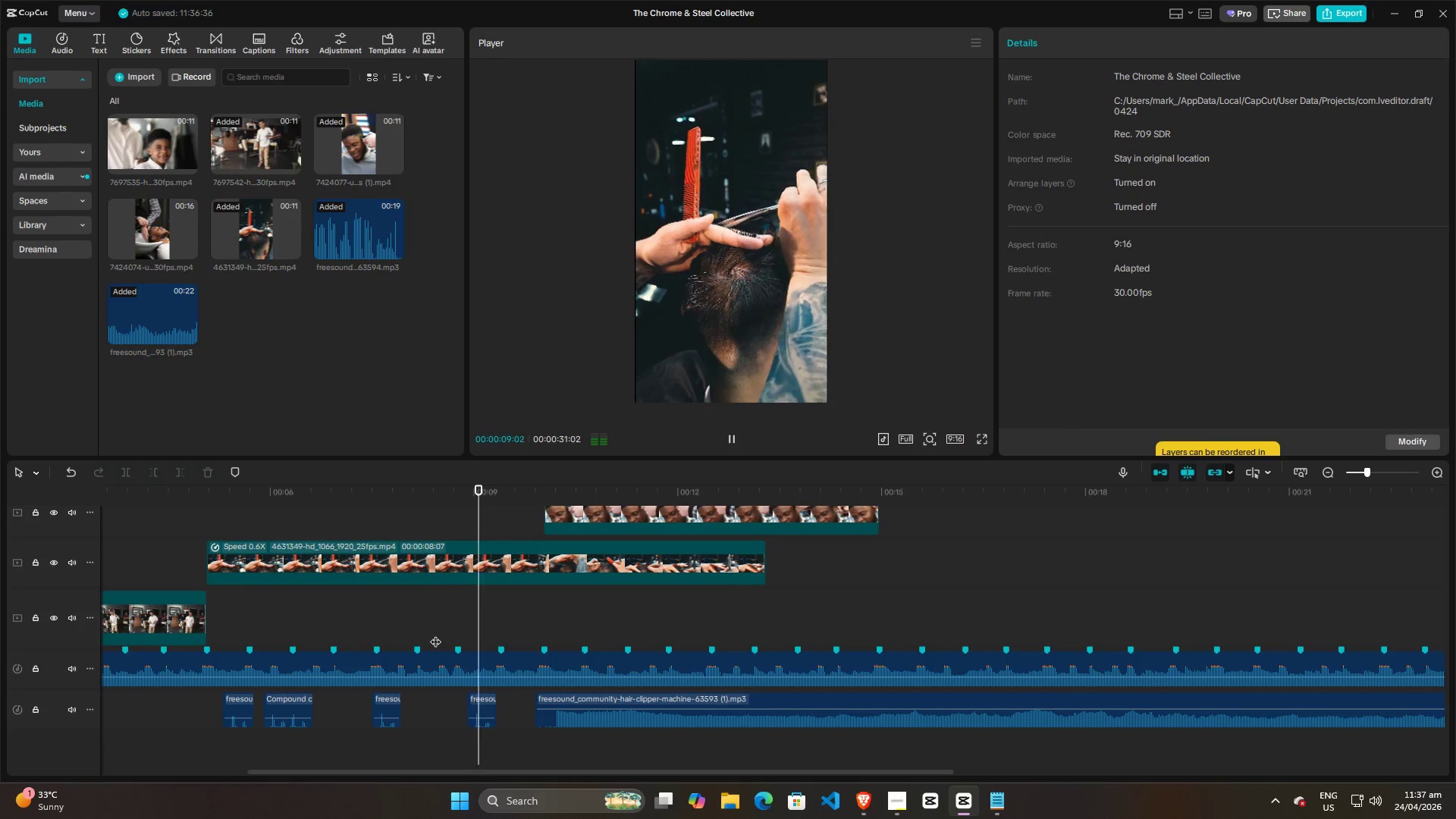 
key(Space)
 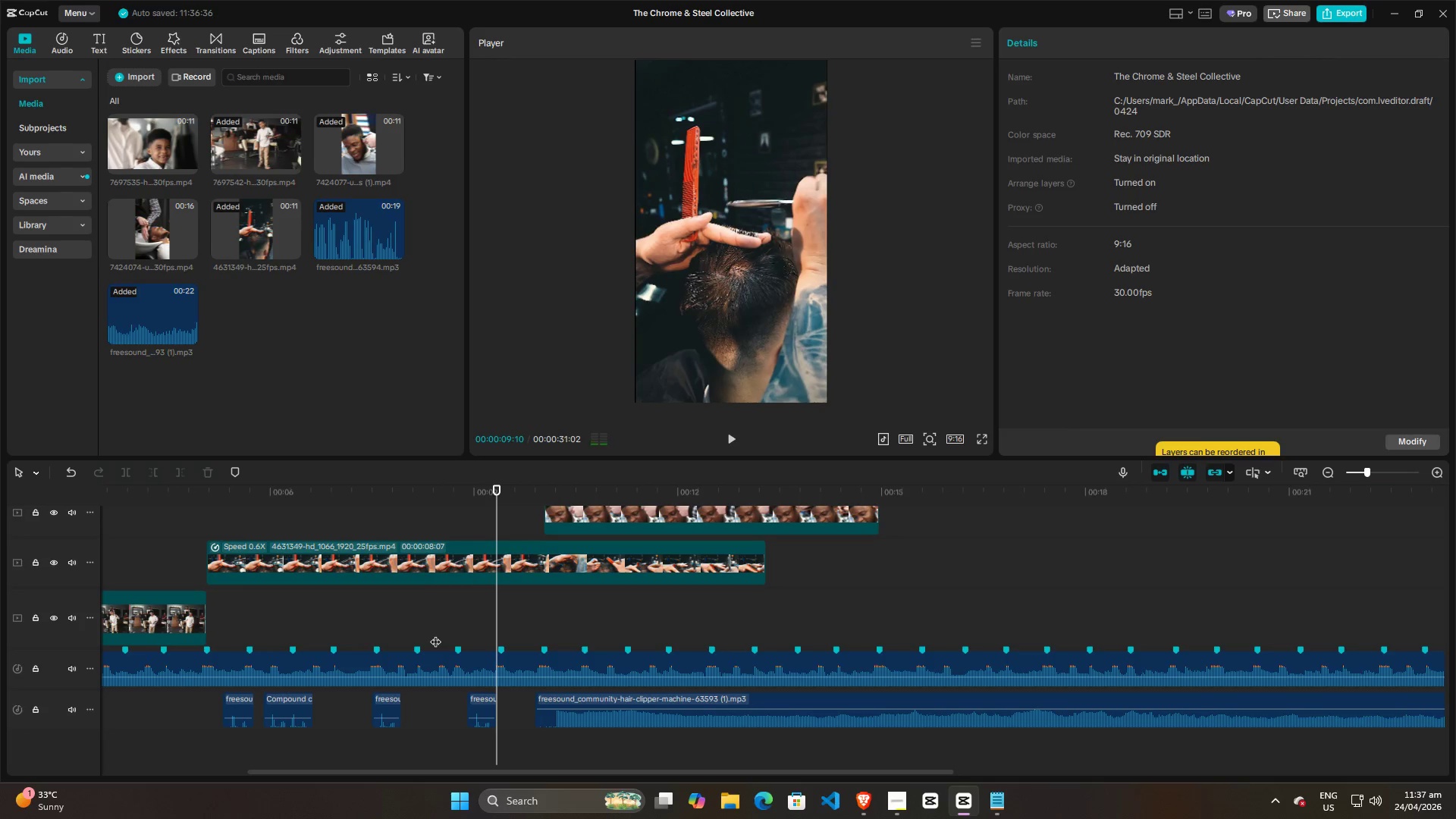 
left_click([435, 634])
 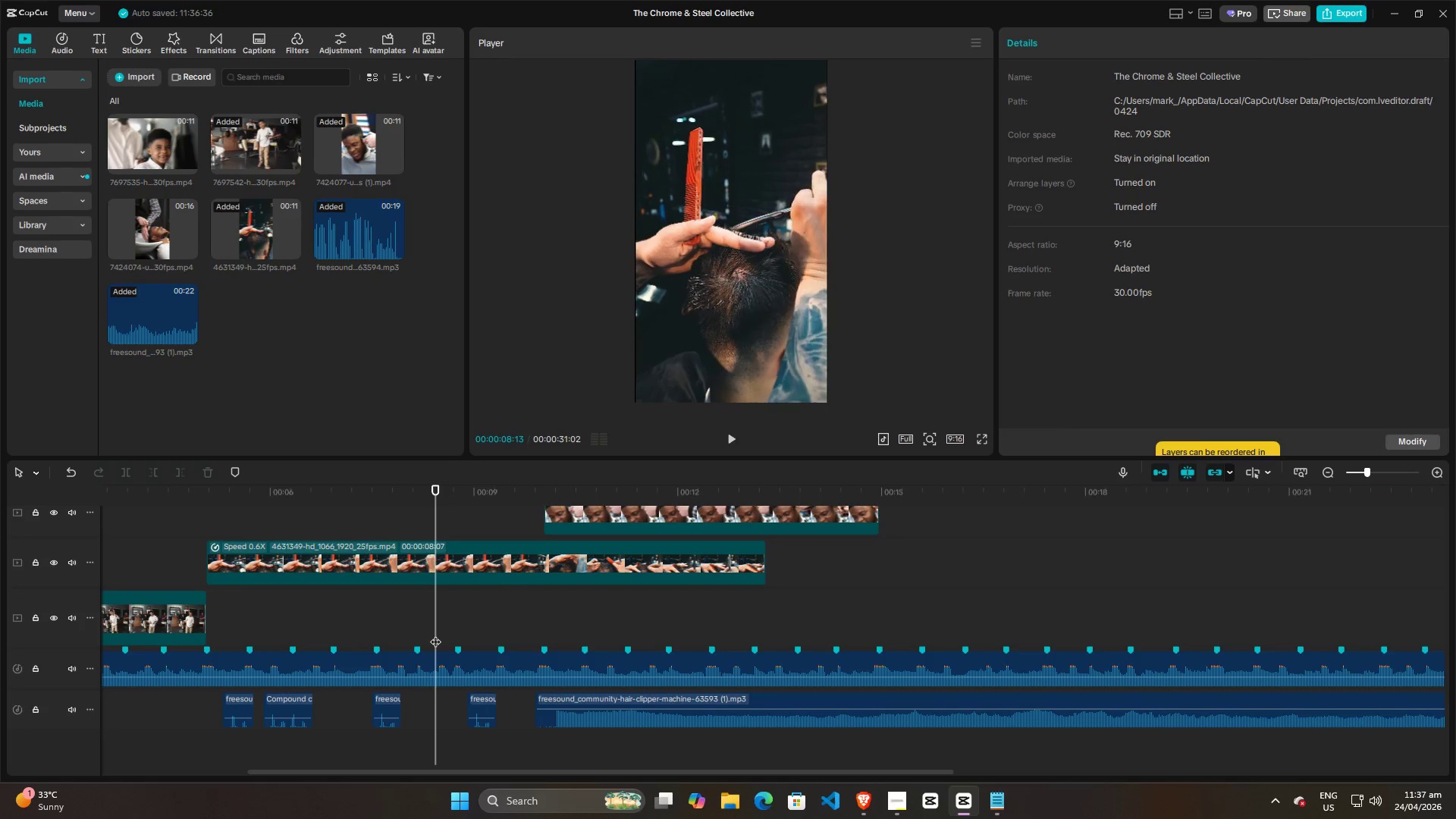 
key(Space)
 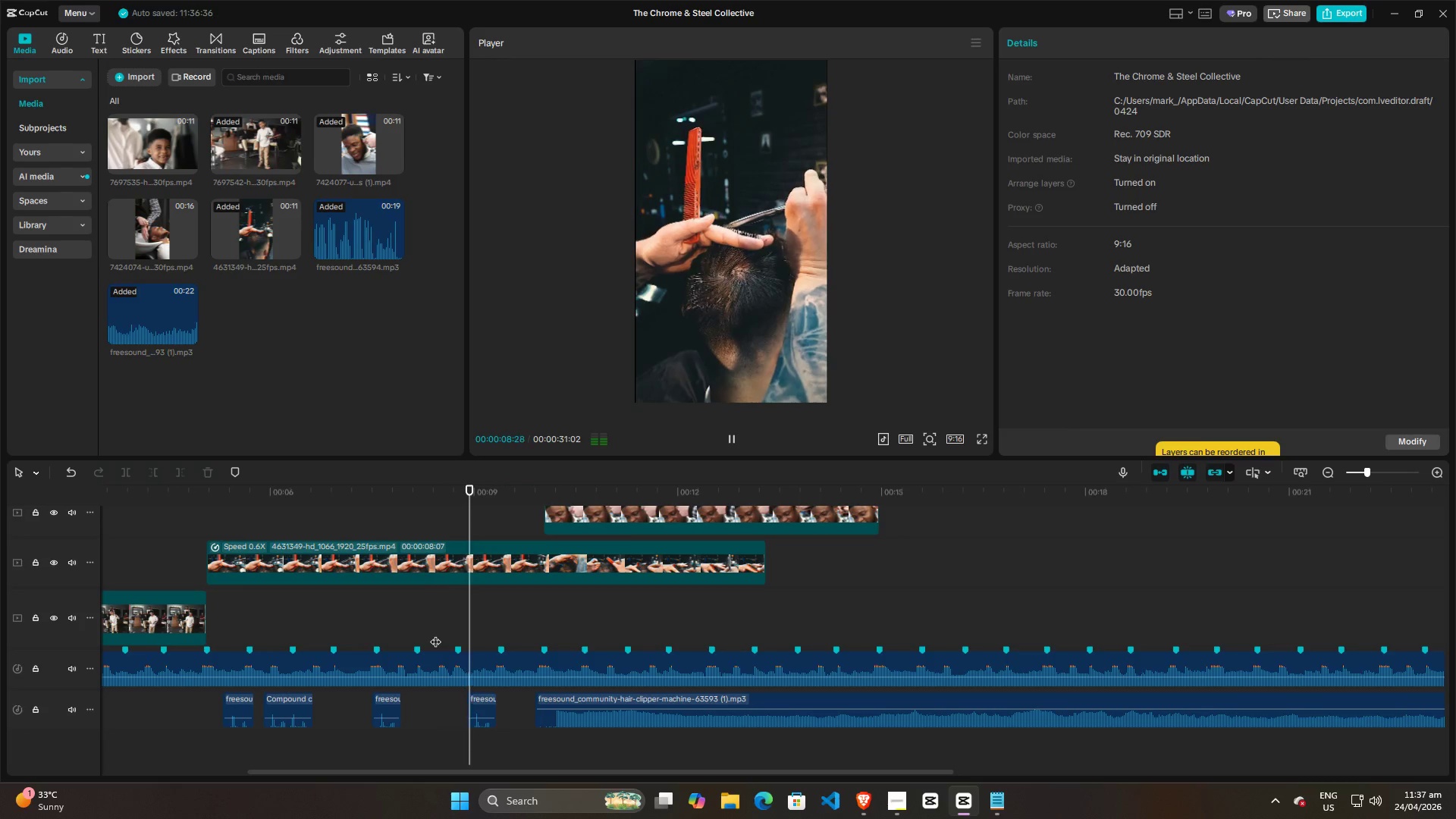 
key(Space)
 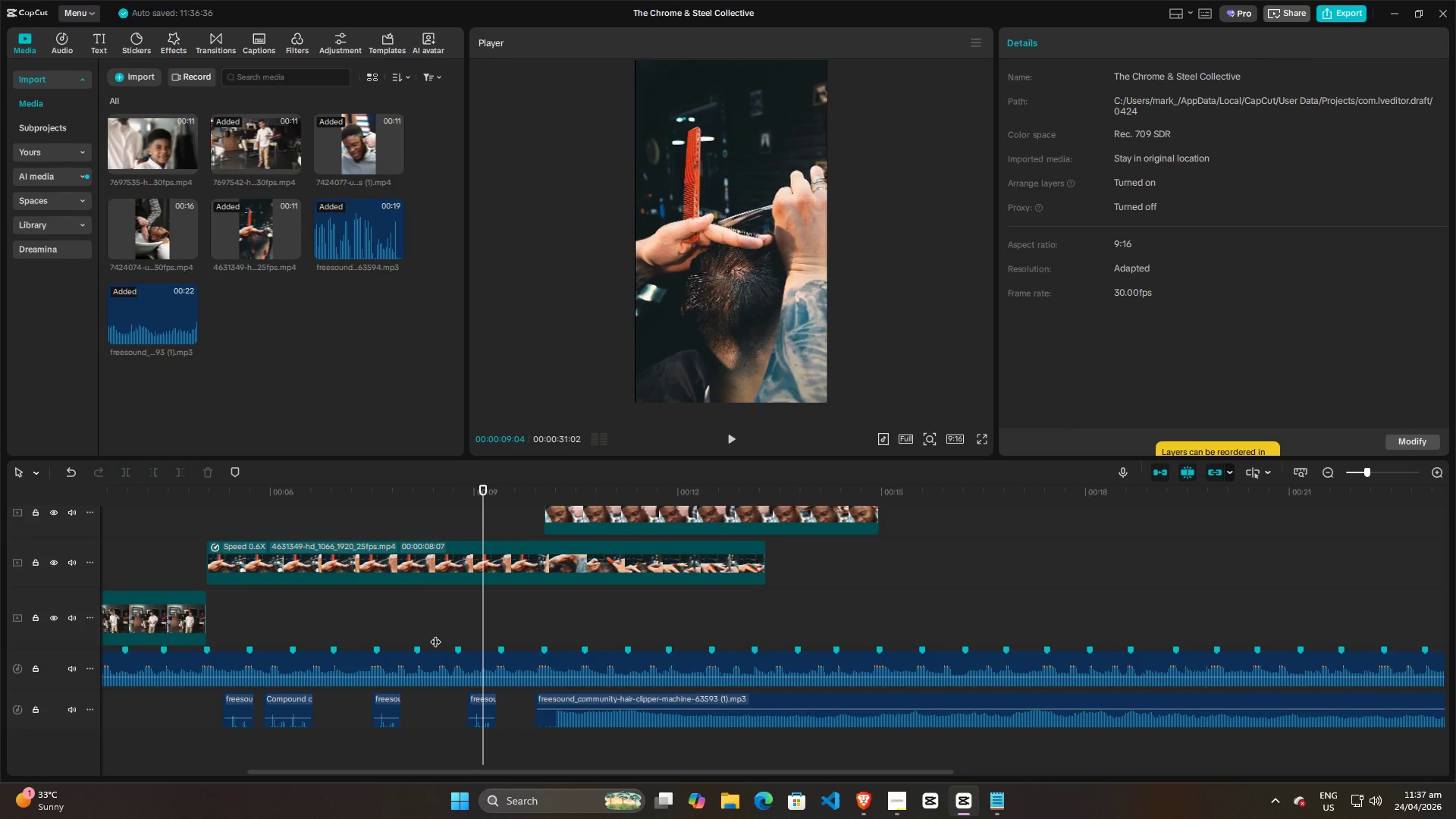 
key(Space)
 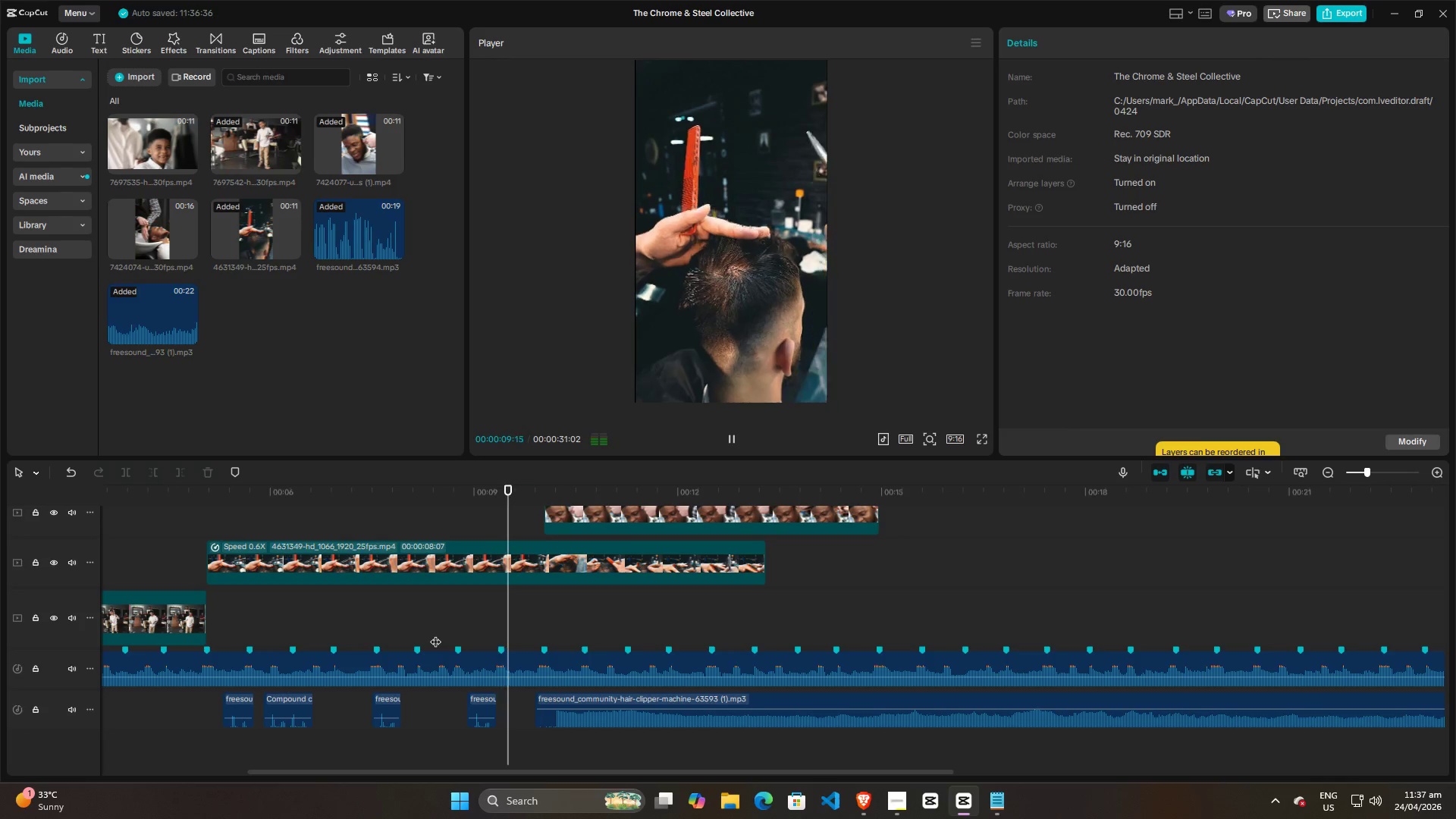 
key(Space)
 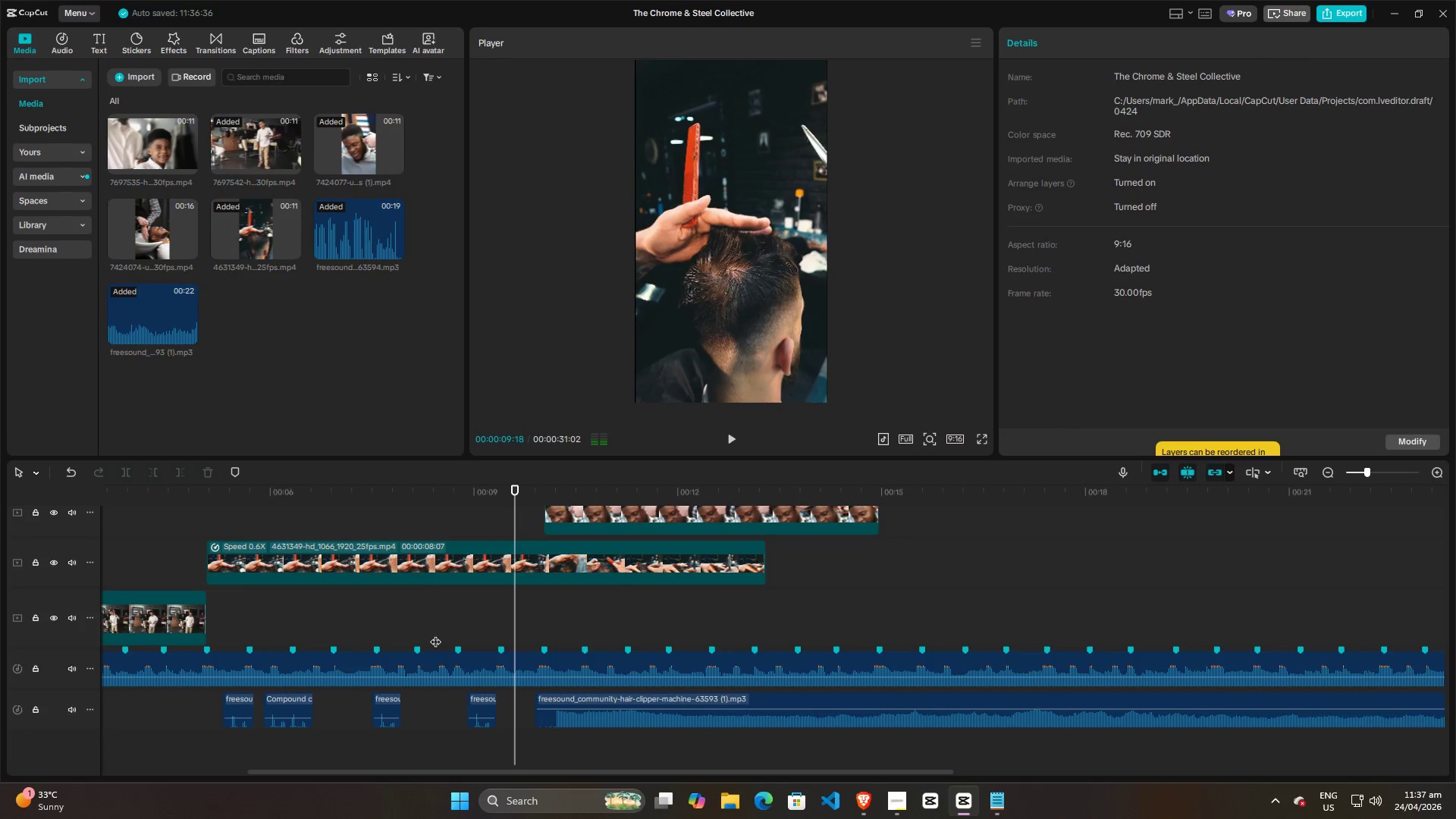 
left_click([435, 634])
 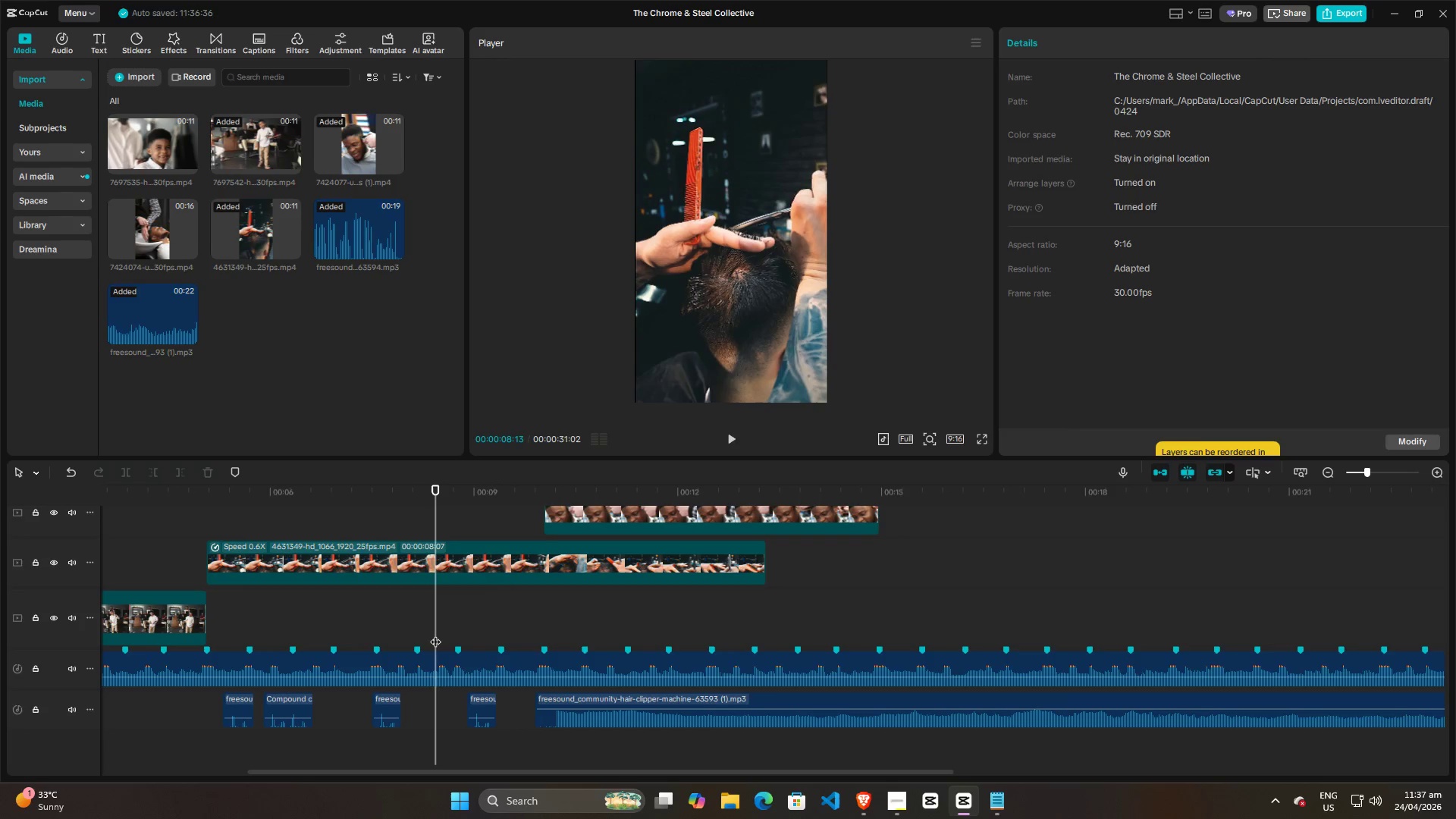 
key(Space)
 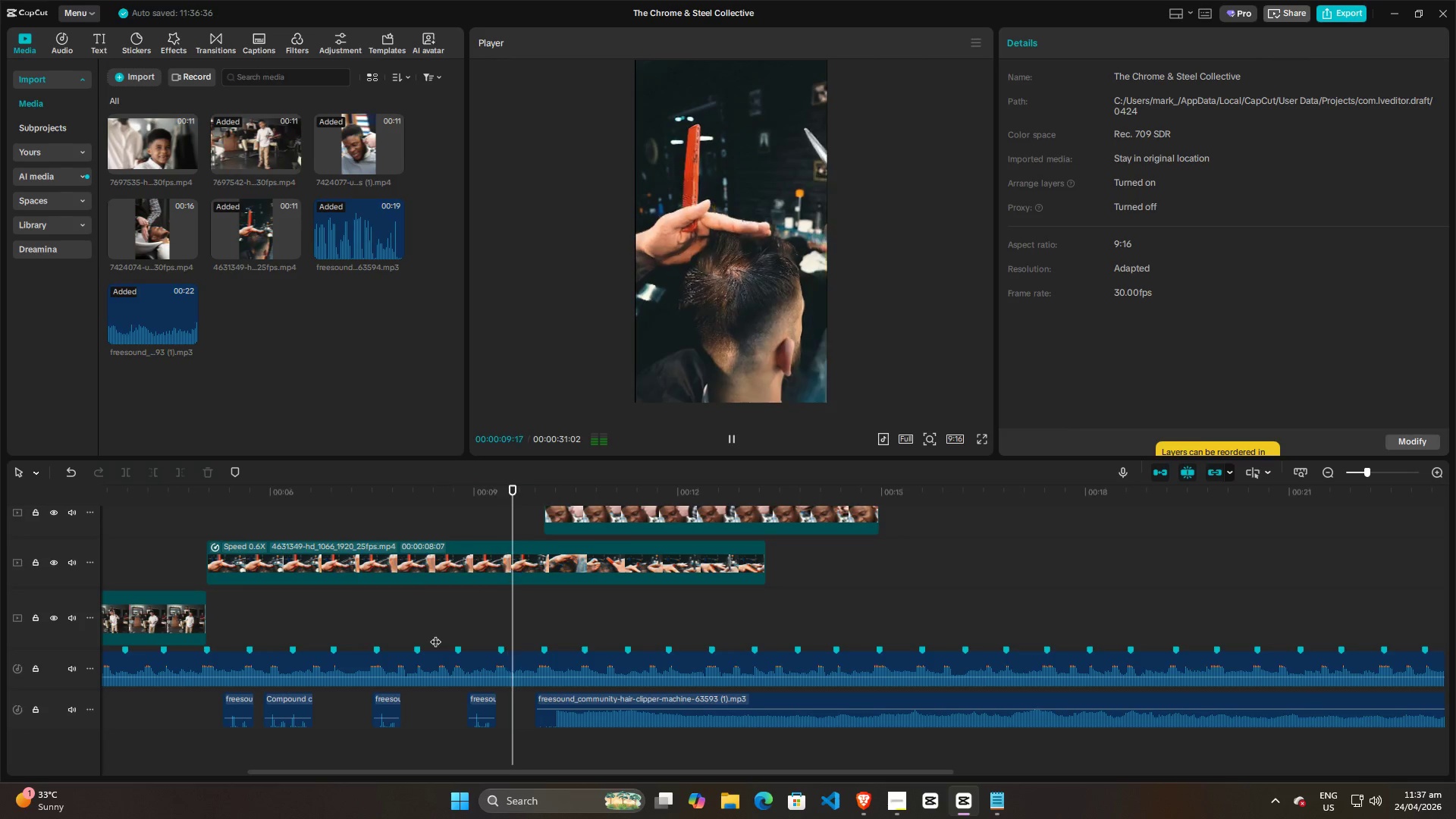 
key(Space)
 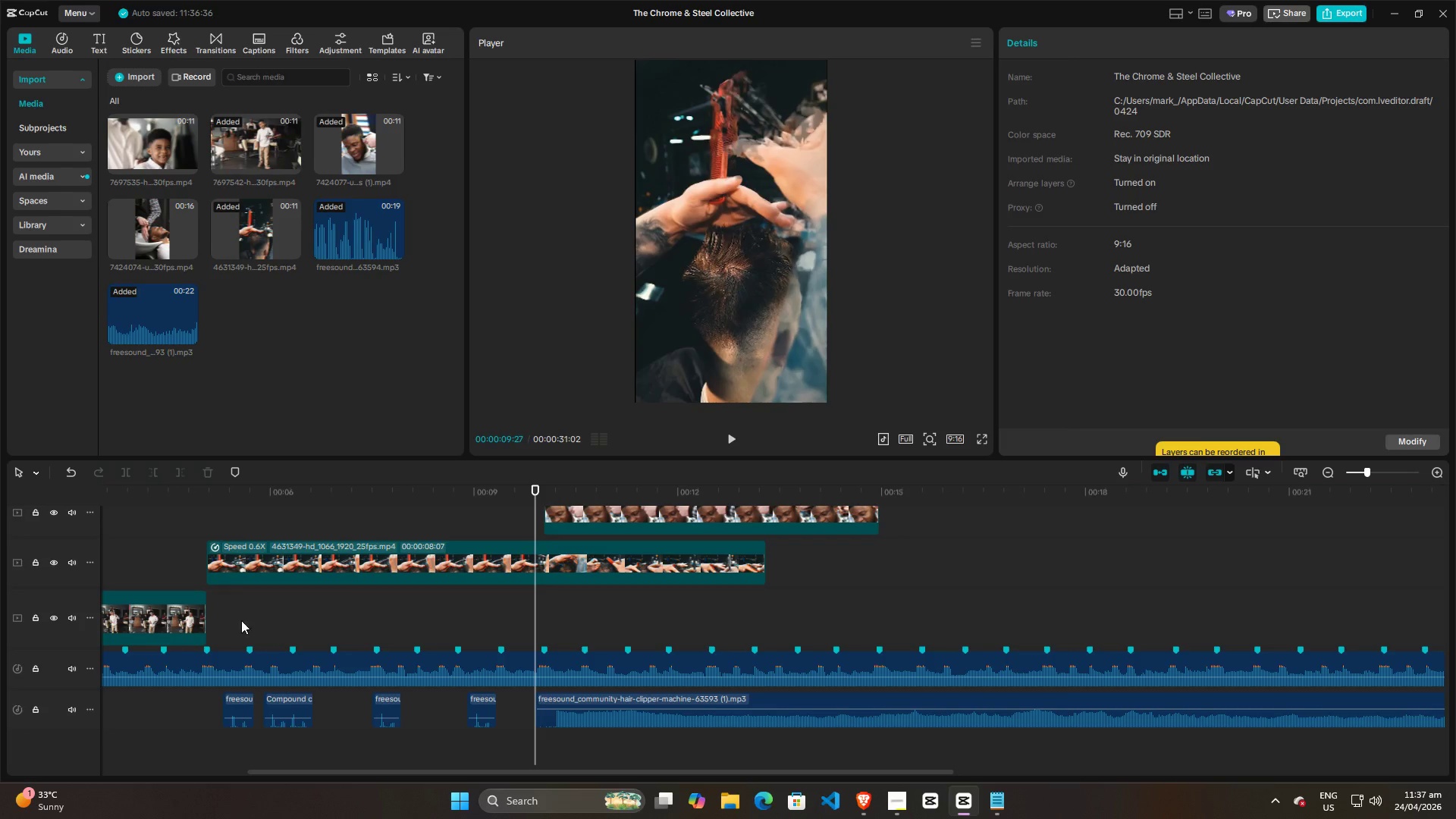 
left_click([218, 620])
 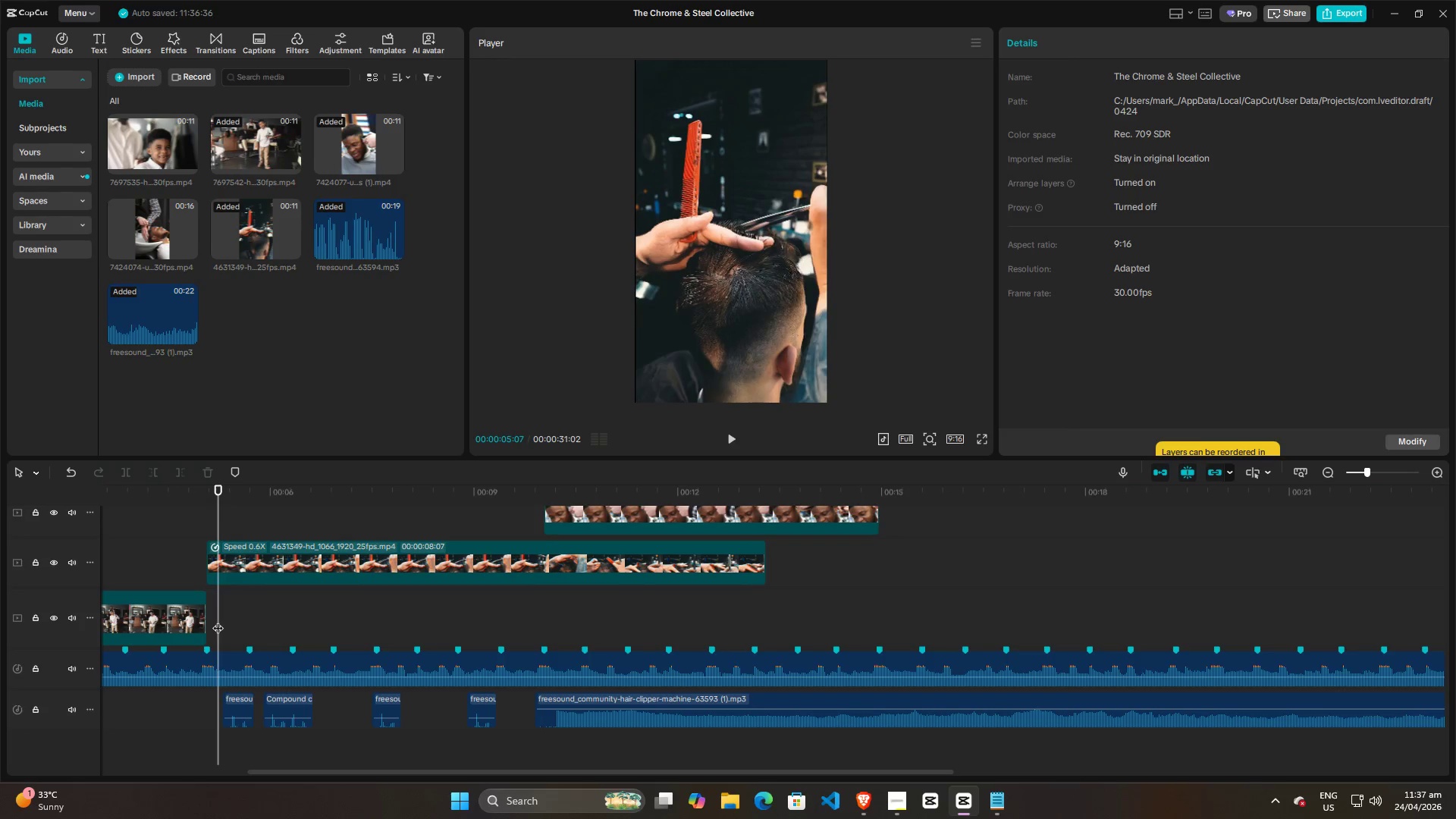 
key(Space)
 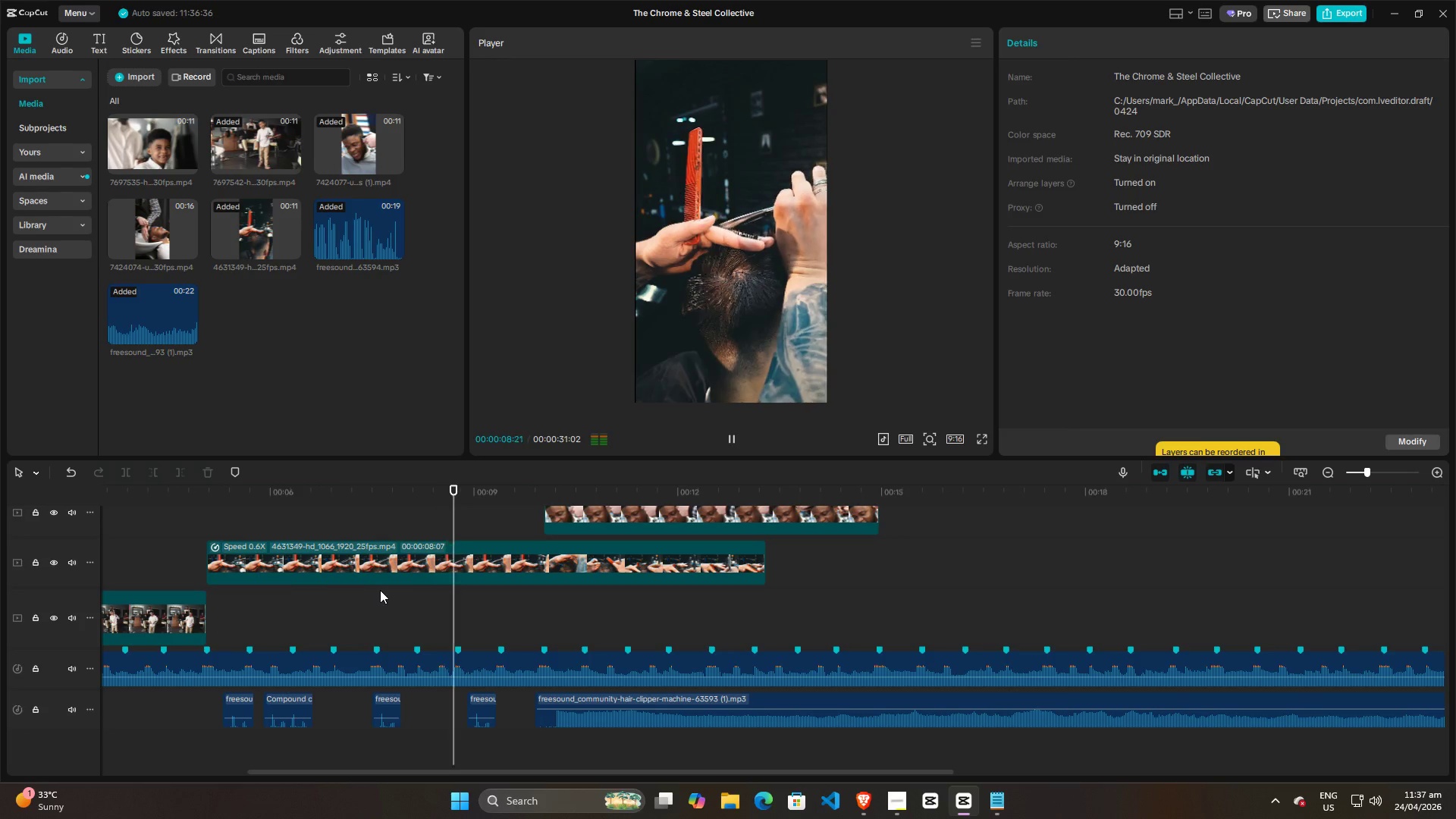 
key(Space)
 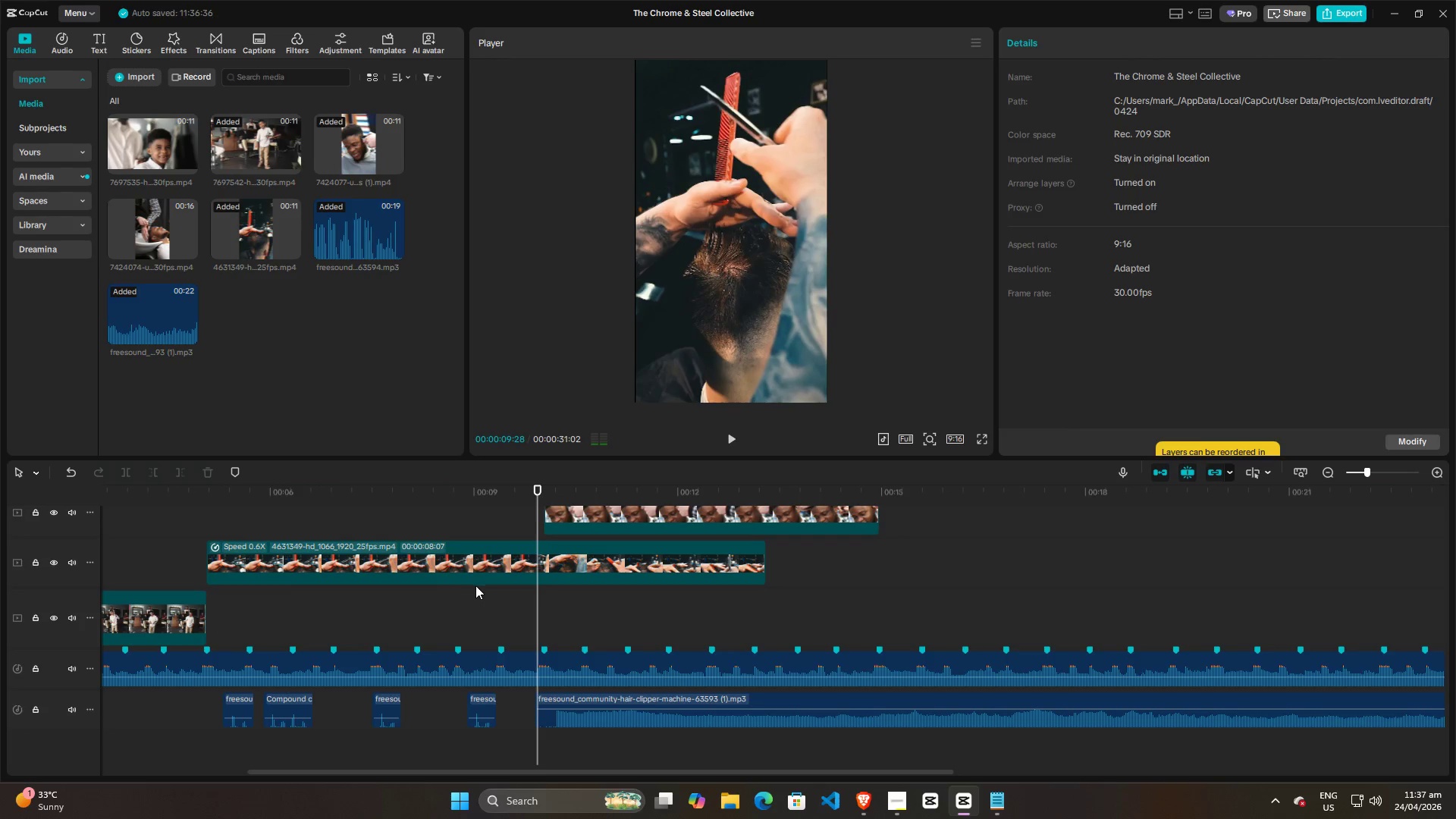 
scroll: coordinate [483, 589], scroll_direction: up, amount: 2.0
 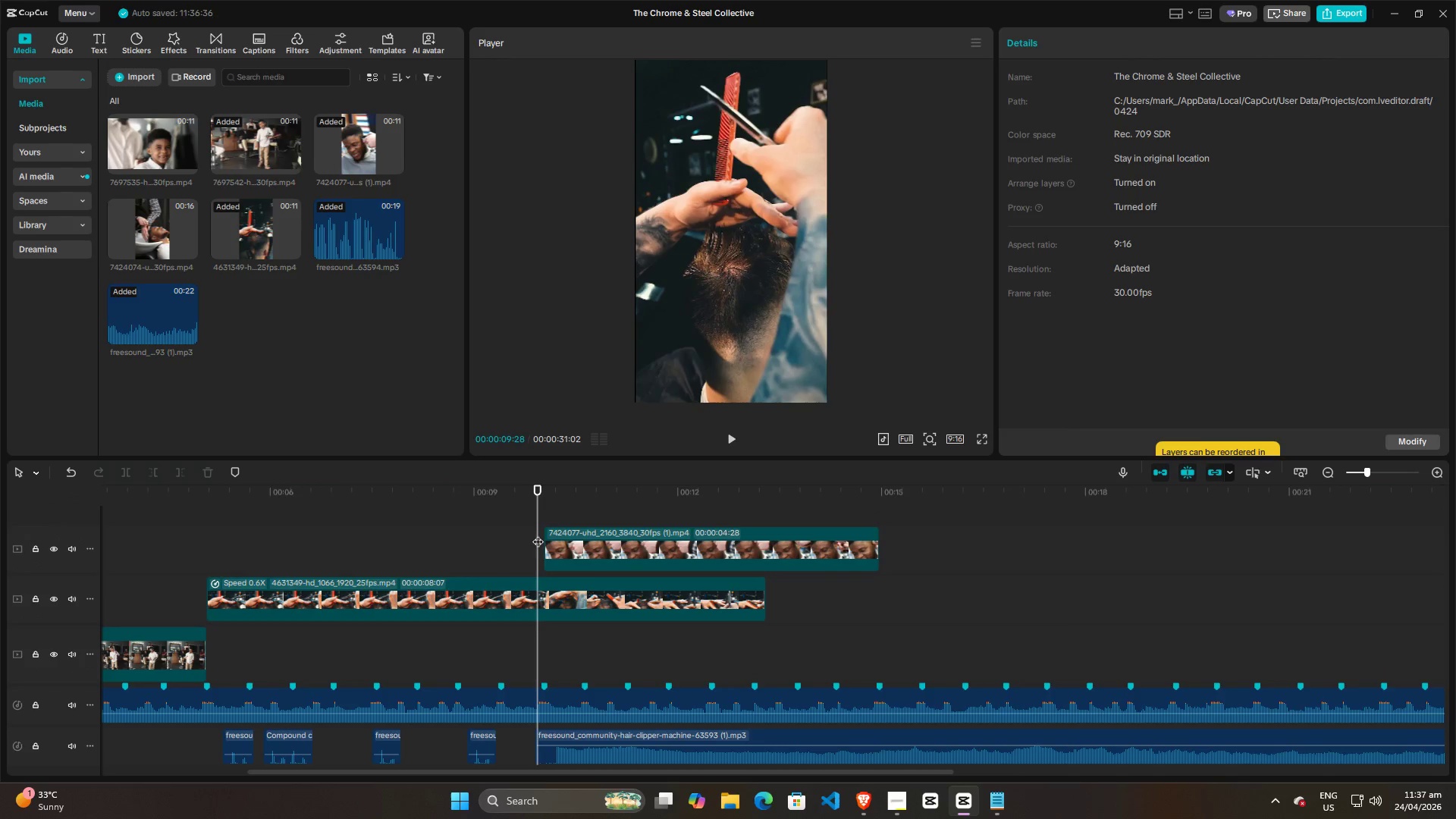 
left_click_drag(start_coordinate=[538, 534], to_coordinate=[549, 532])
 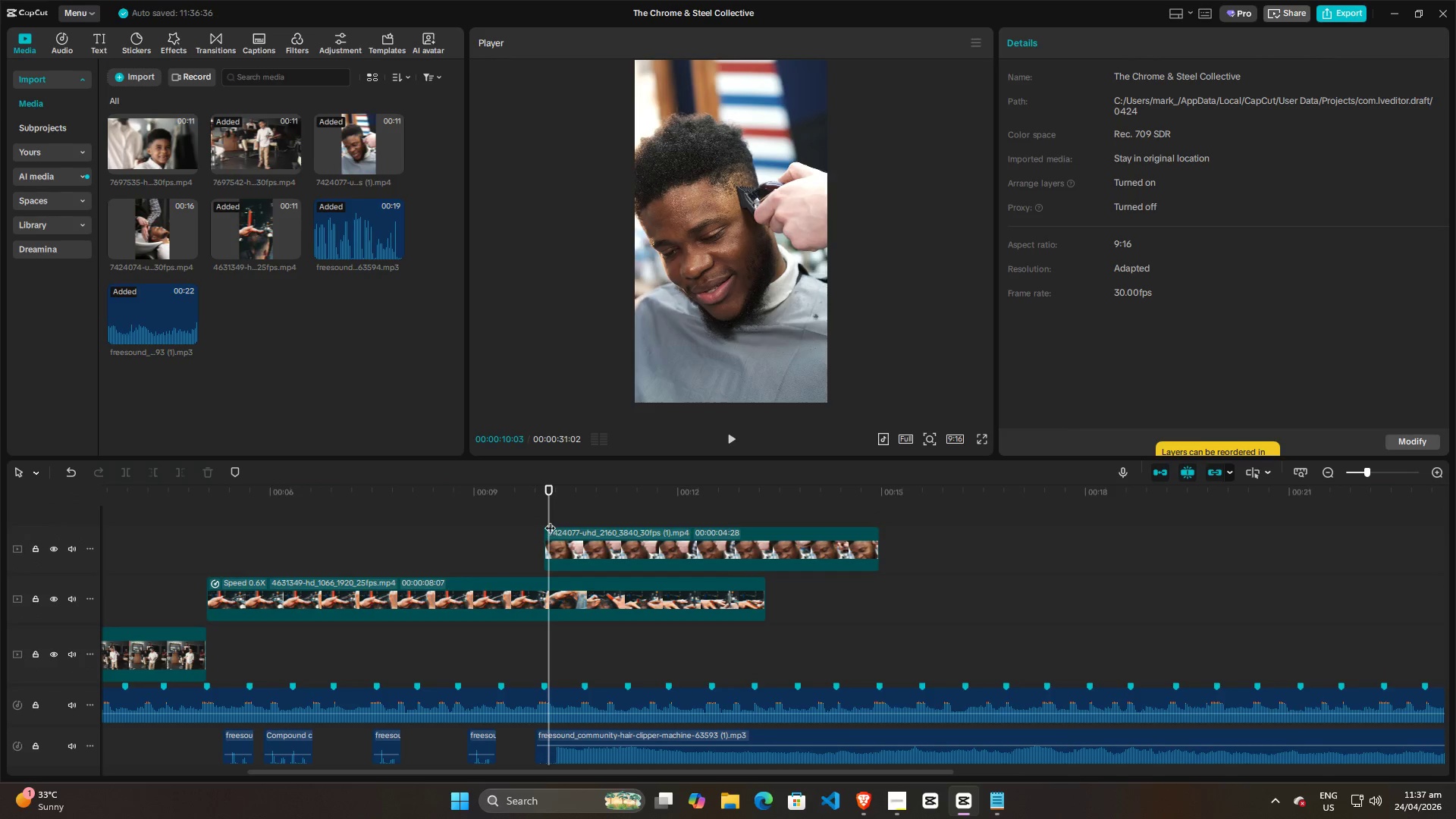 
left_click_drag(start_coordinate=[550, 520], to_coordinate=[544, 519])
 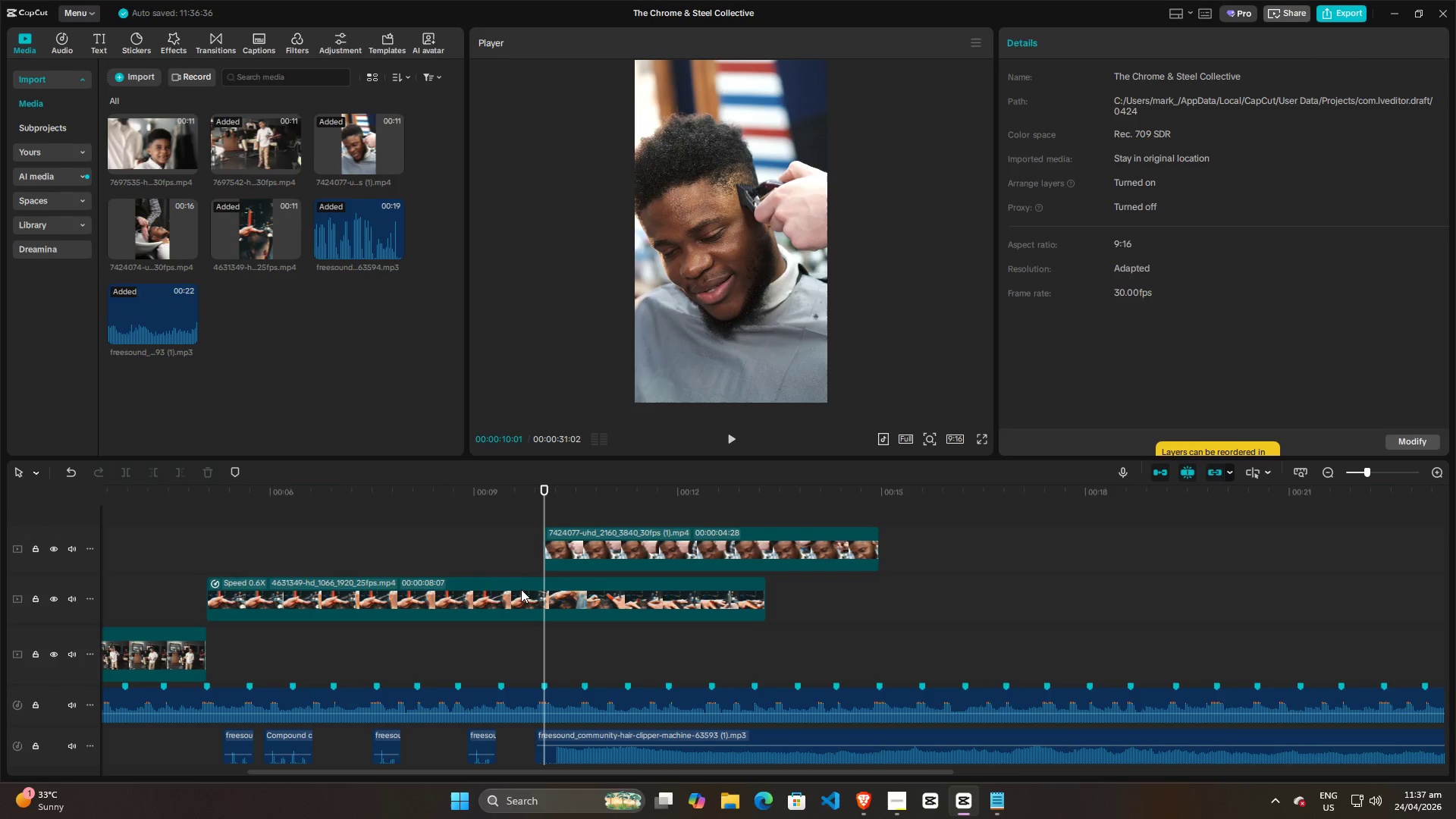 
left_click([521, 590])
 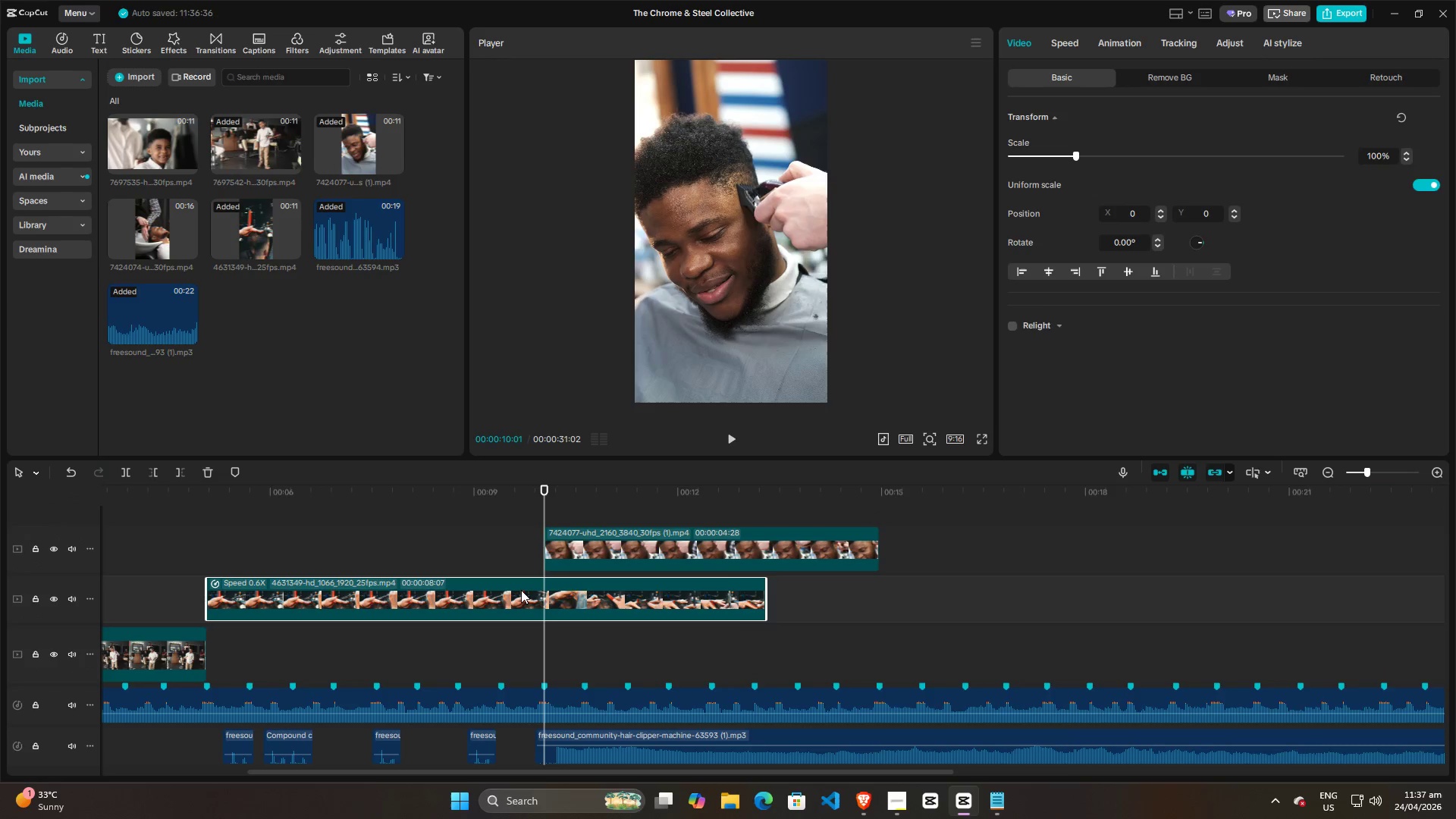 
key(W)
 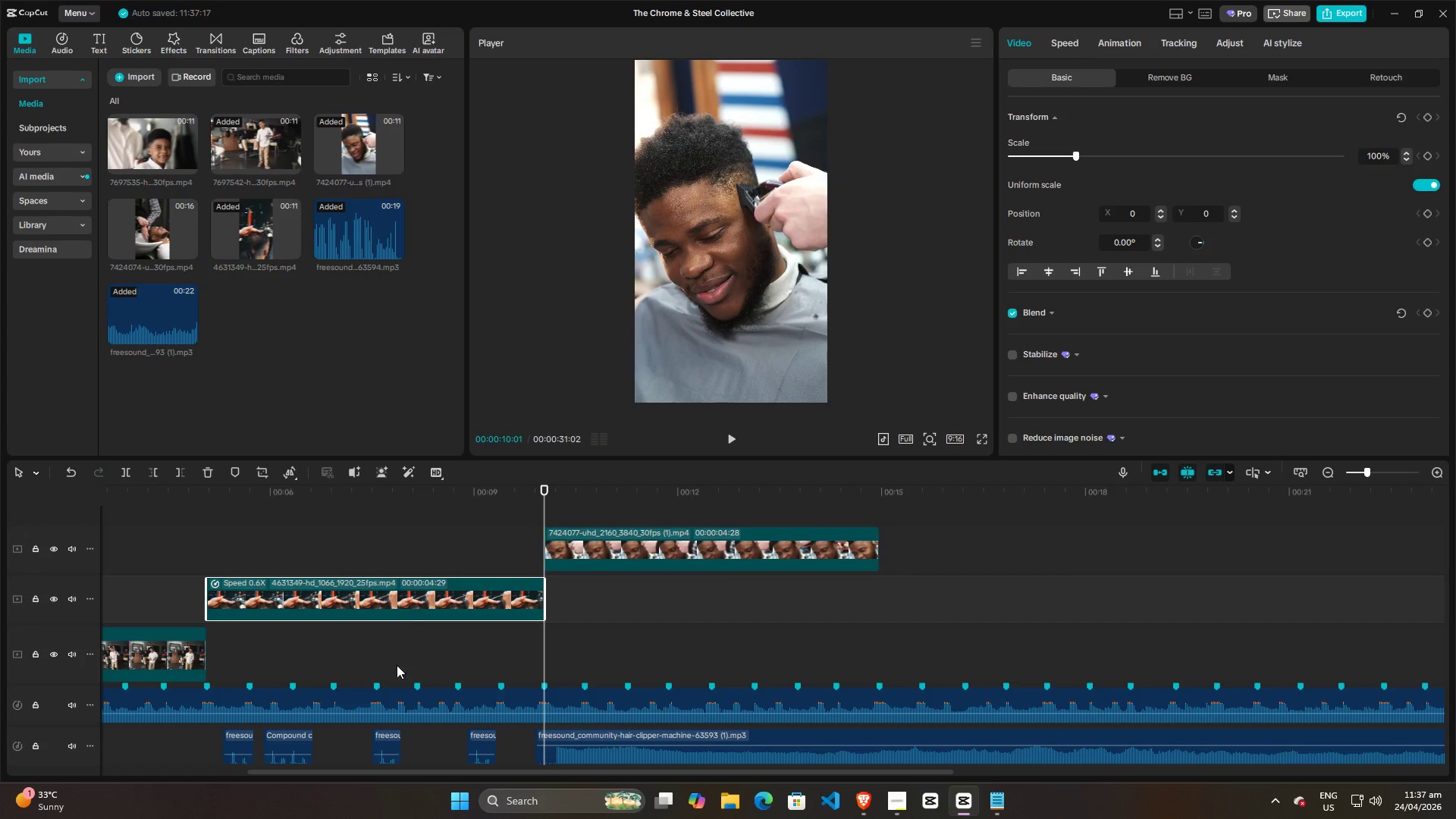 
left_click_drag(start_coordinate=[573, 549], to_coordinate=[576, 598])
 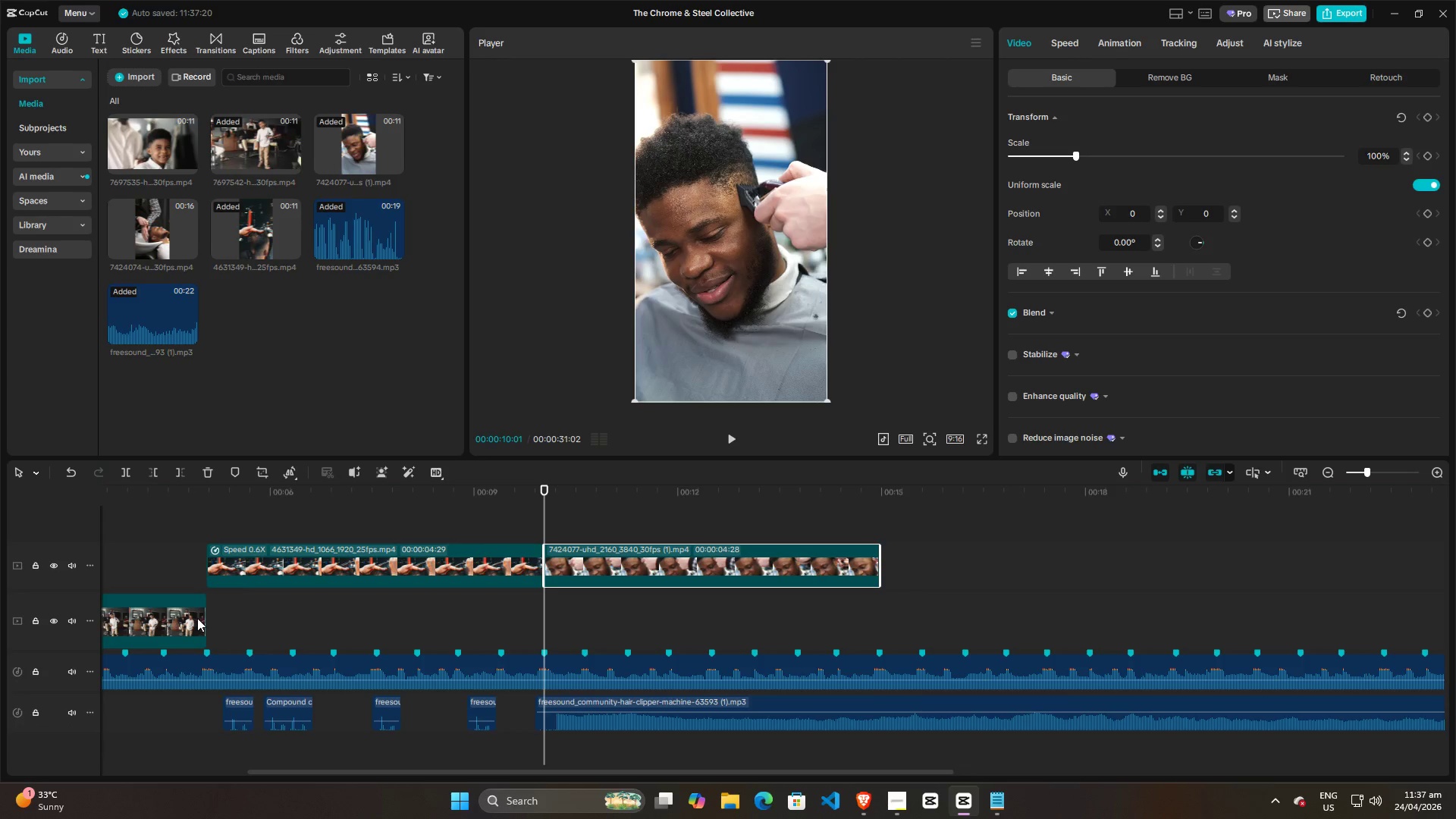 
left_click([229, 618])
 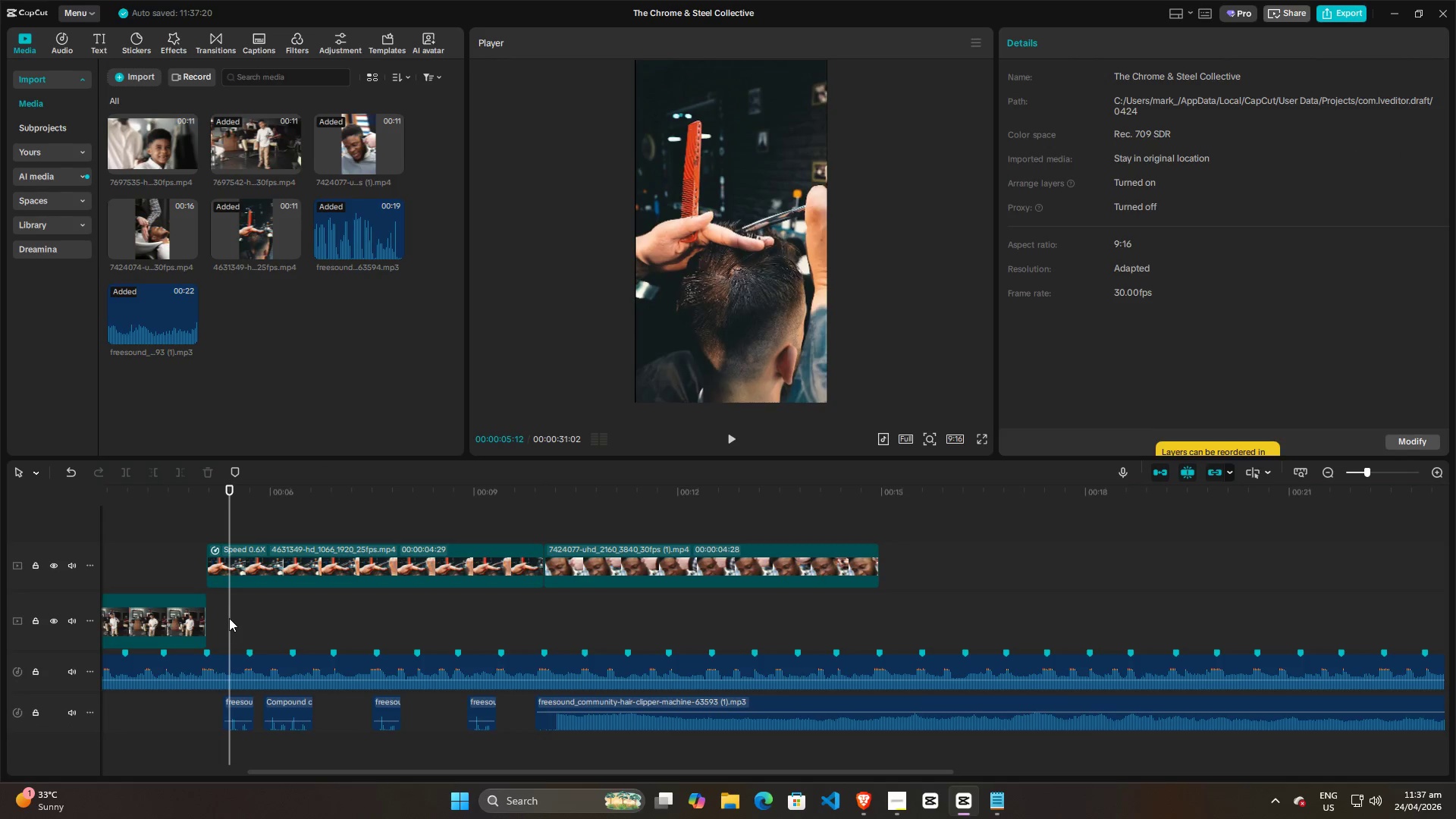 
key(Space)
 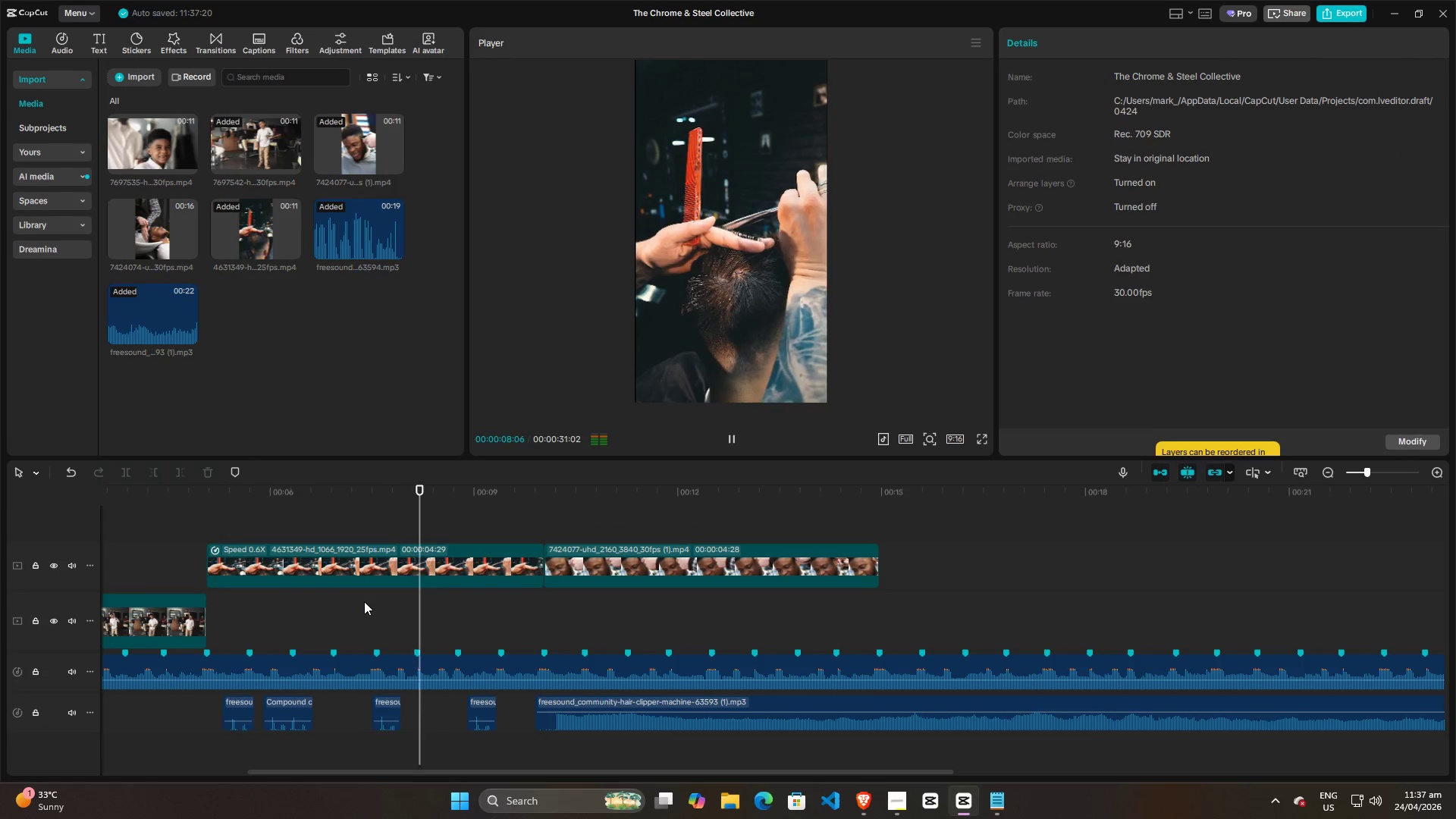 
key(Space)
 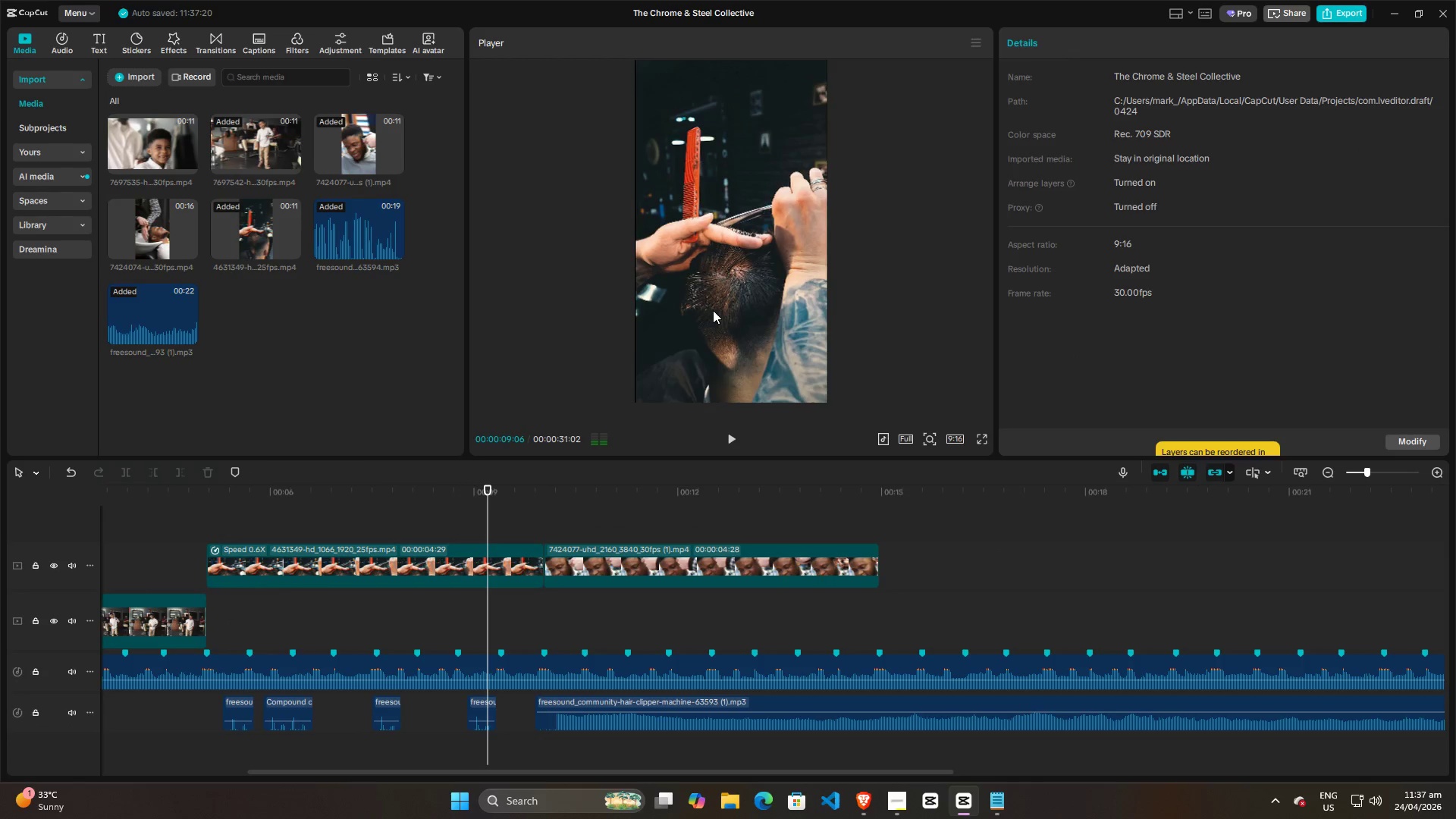 
left_click([713, 310])
 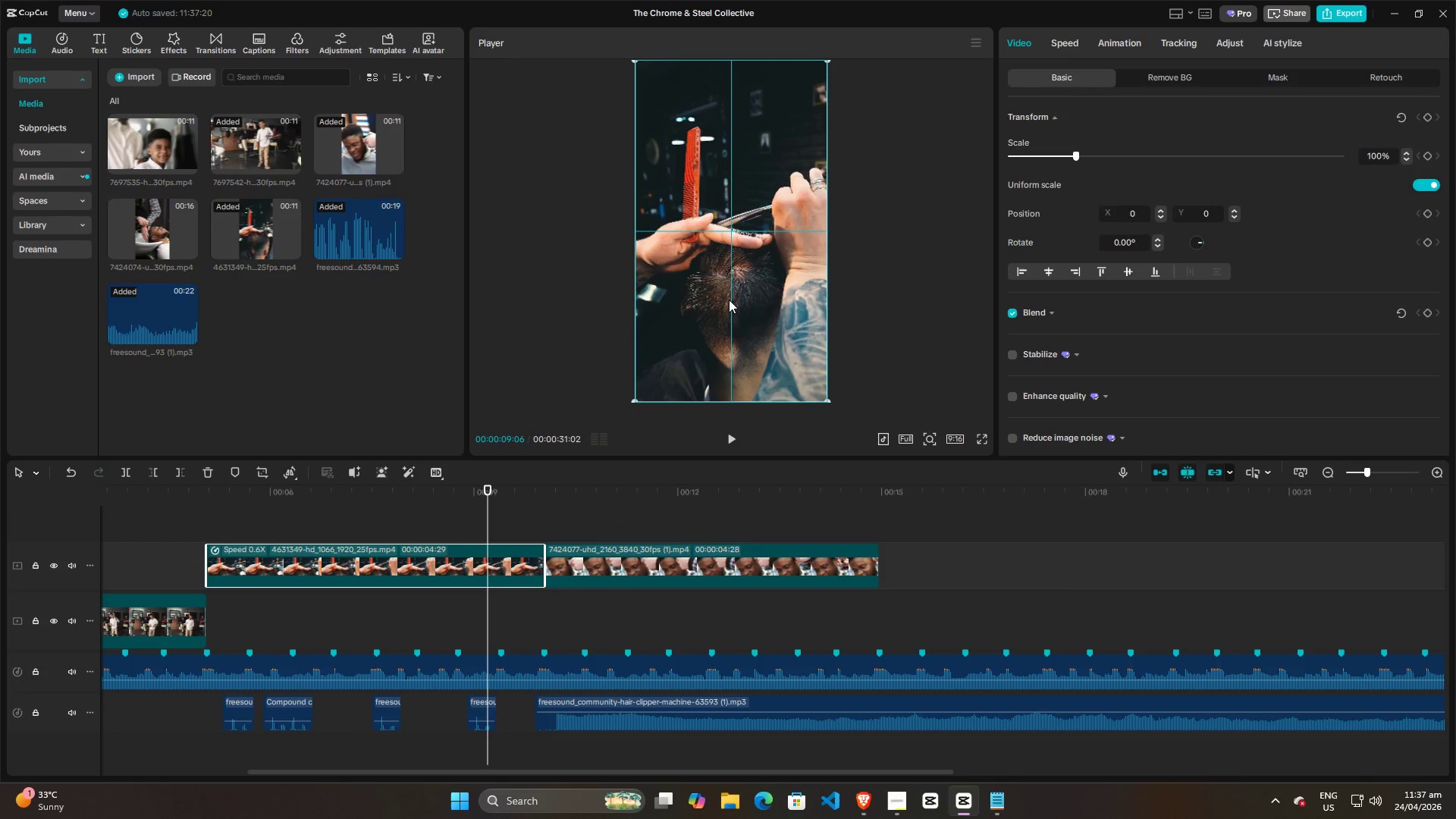 
left_click([549, 329])
 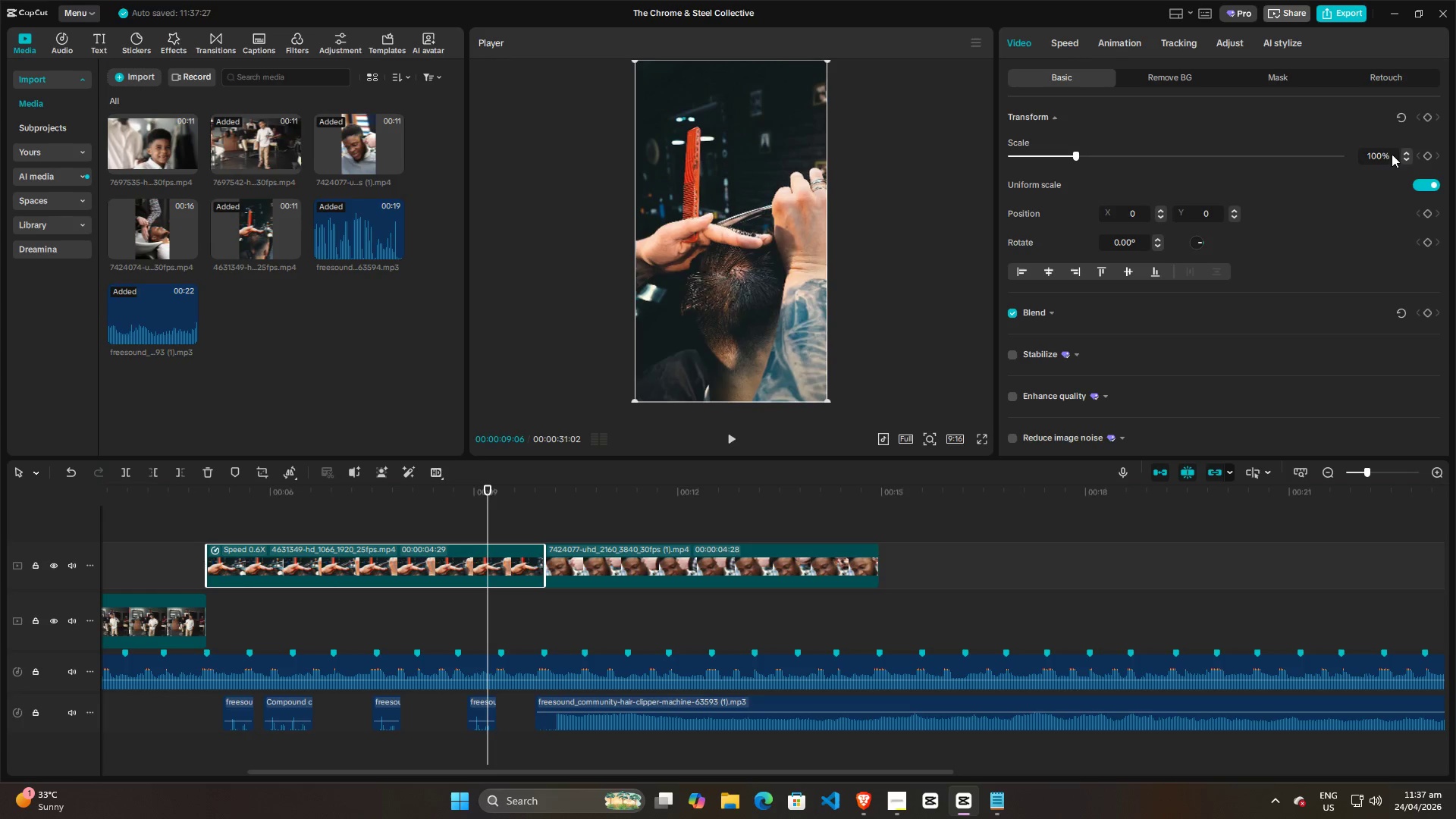 
left_click([1409, 152])
 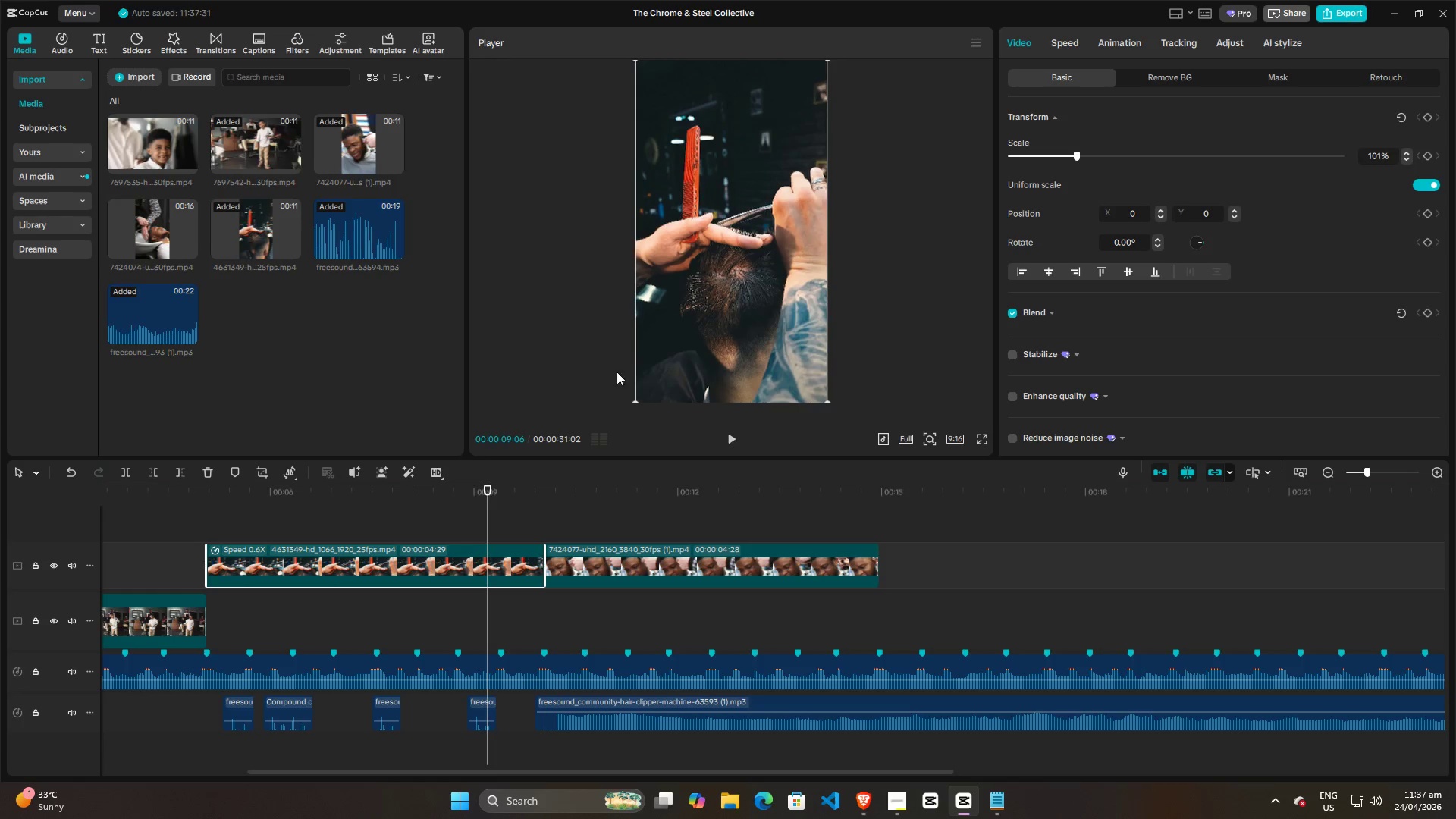 
left_click([562, 342])
 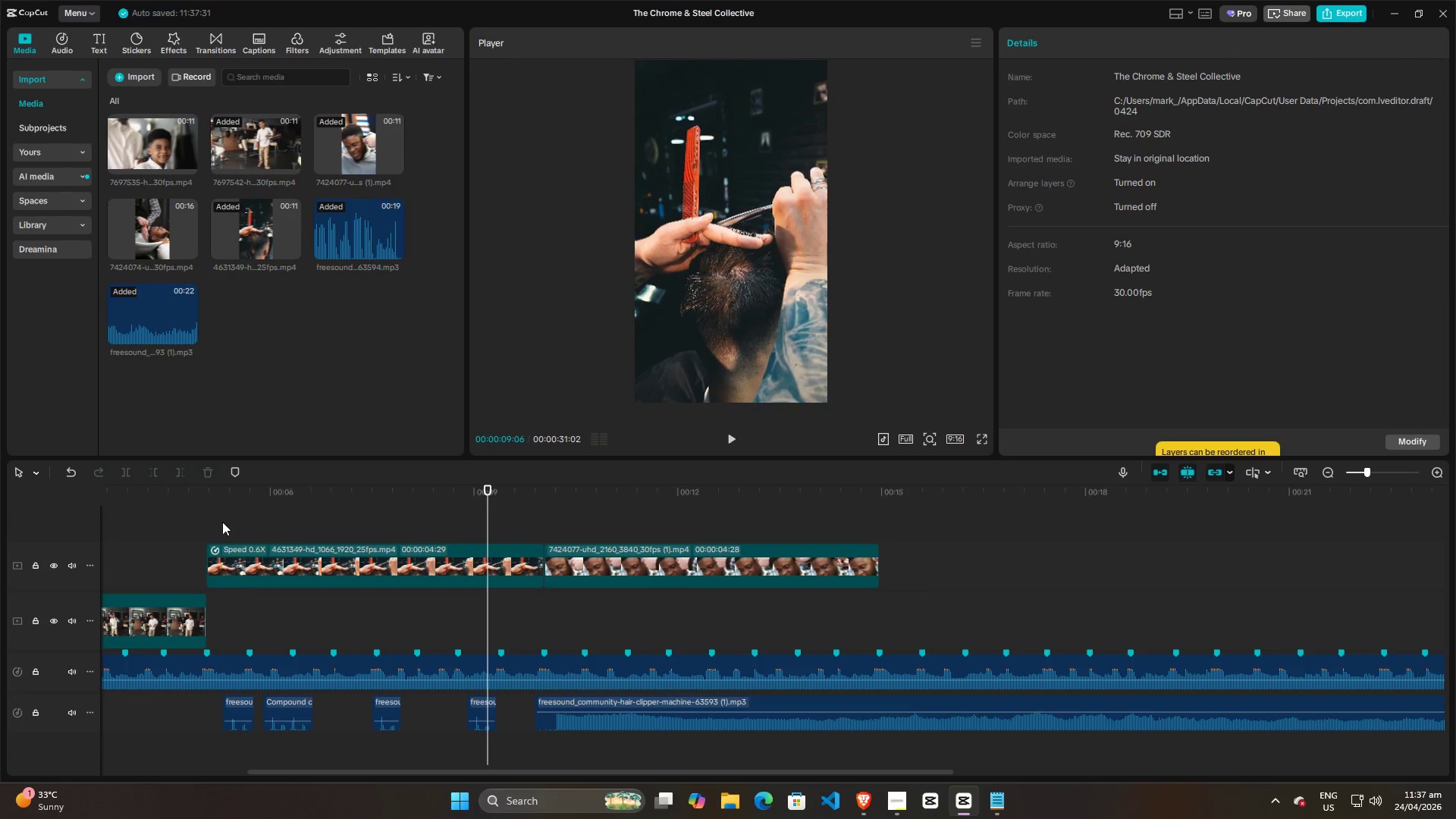 
left_click([184, 522])
 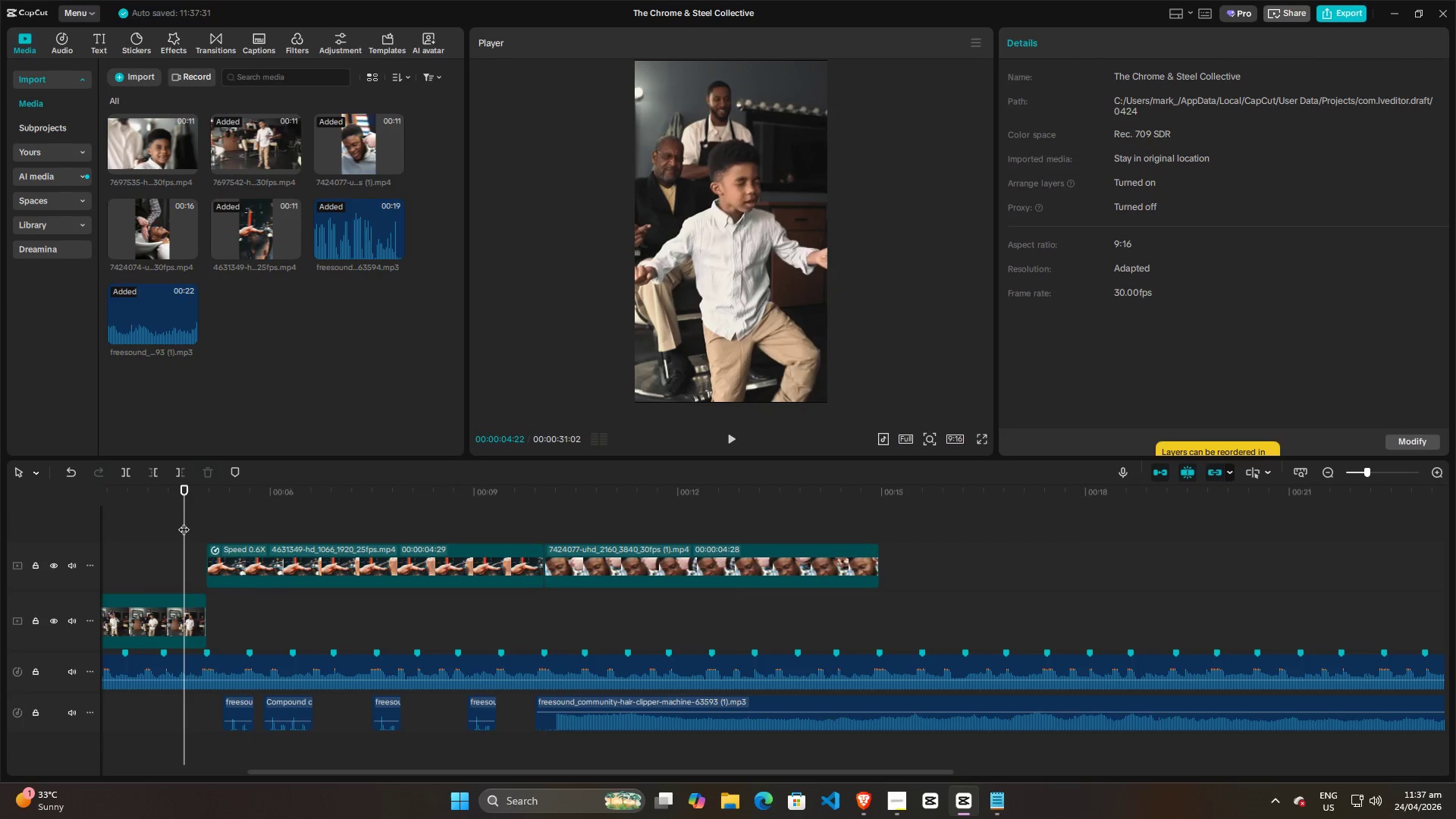 
key(Space)
 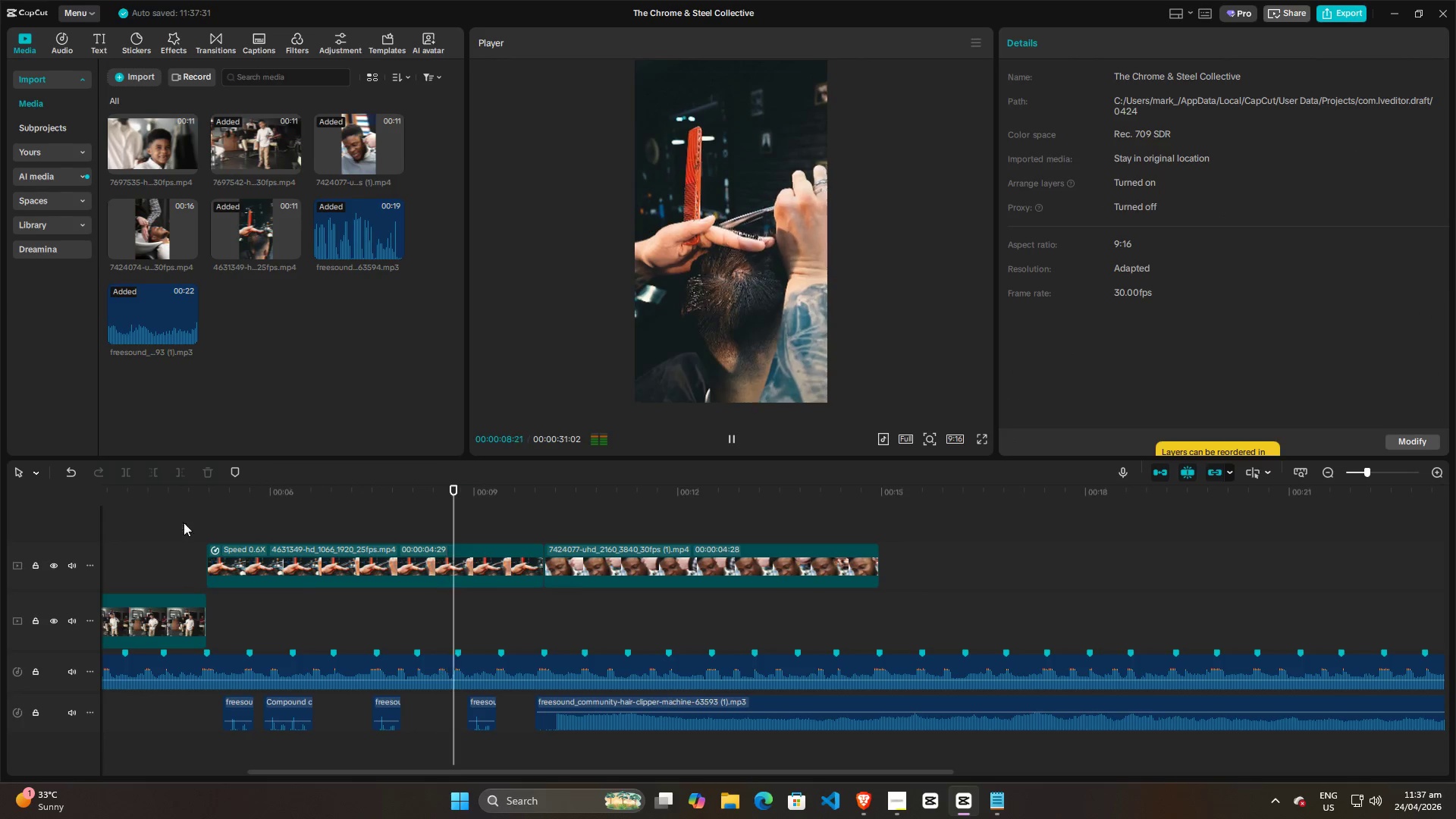 
wait(5.34)
 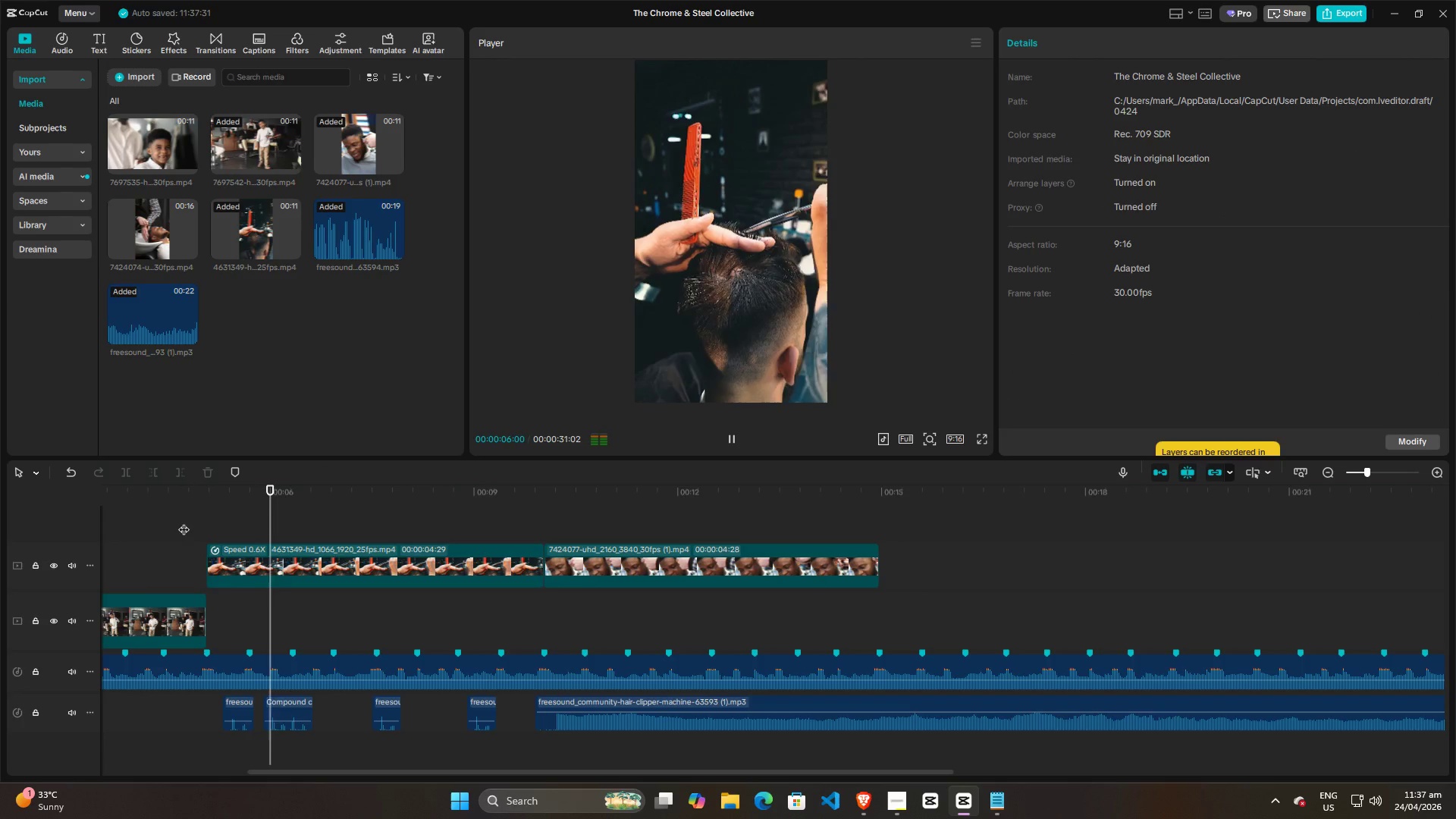 
key(Space)
 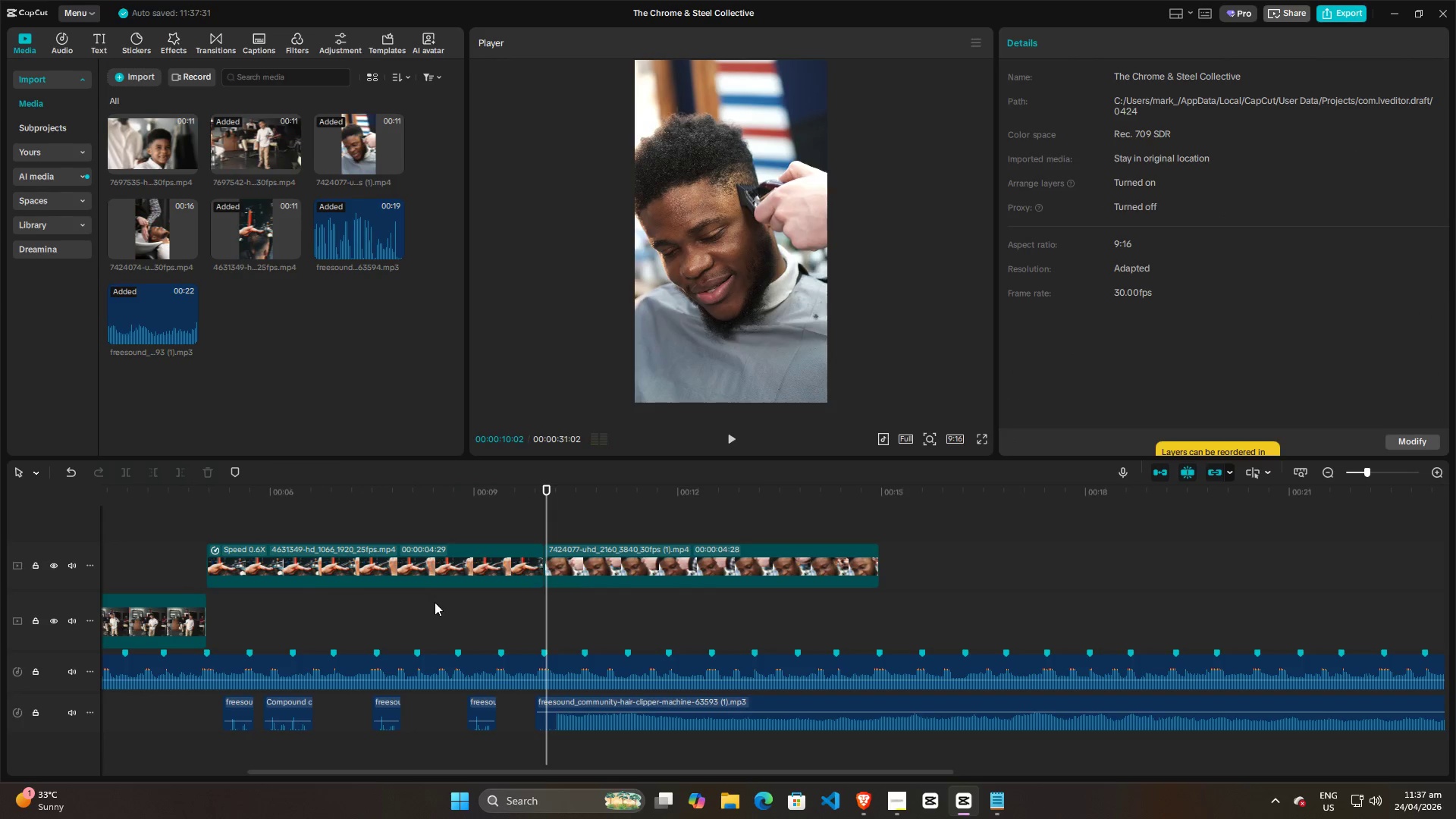 
left_click([455, 610])
 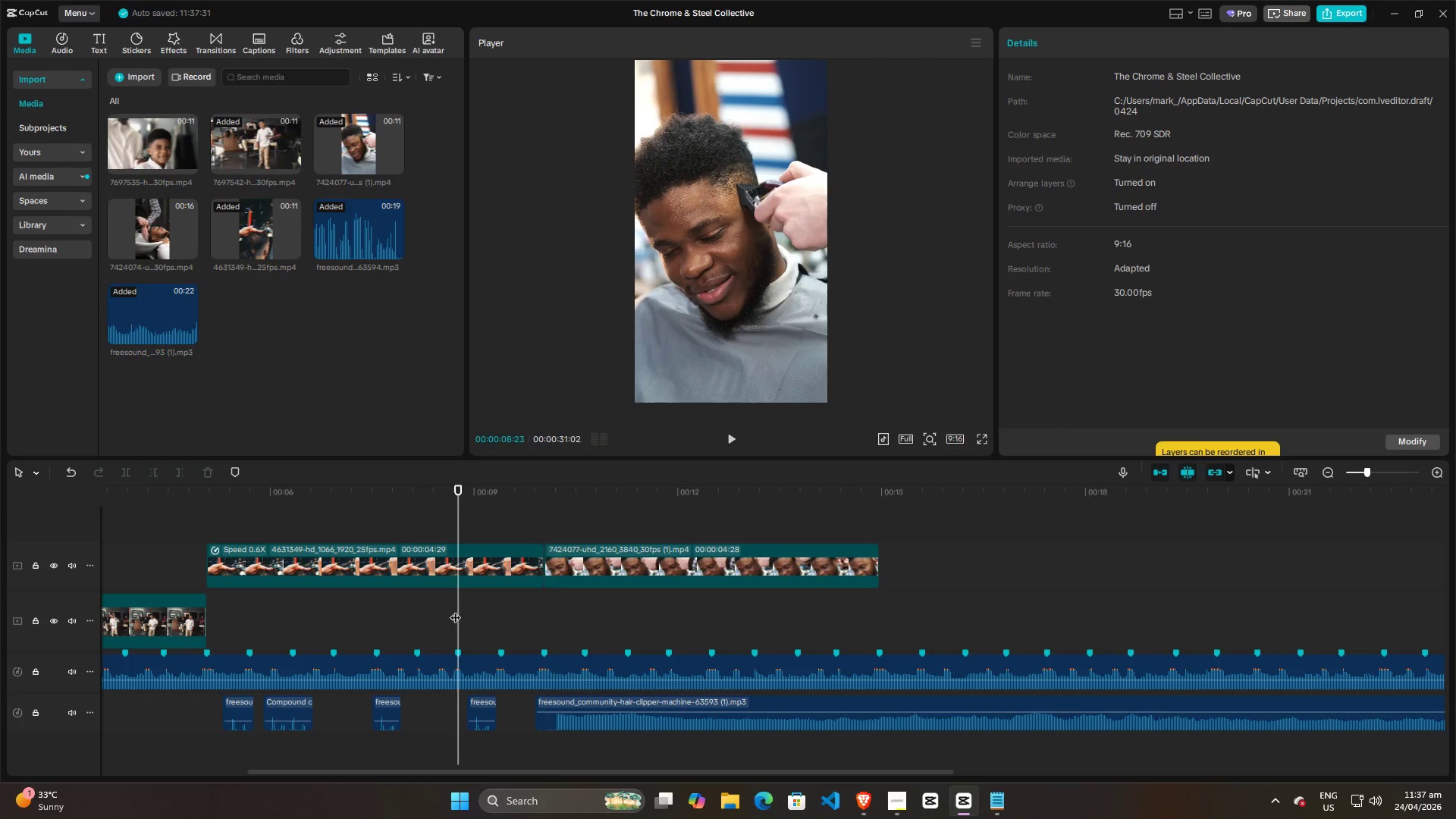 
key(Space)
 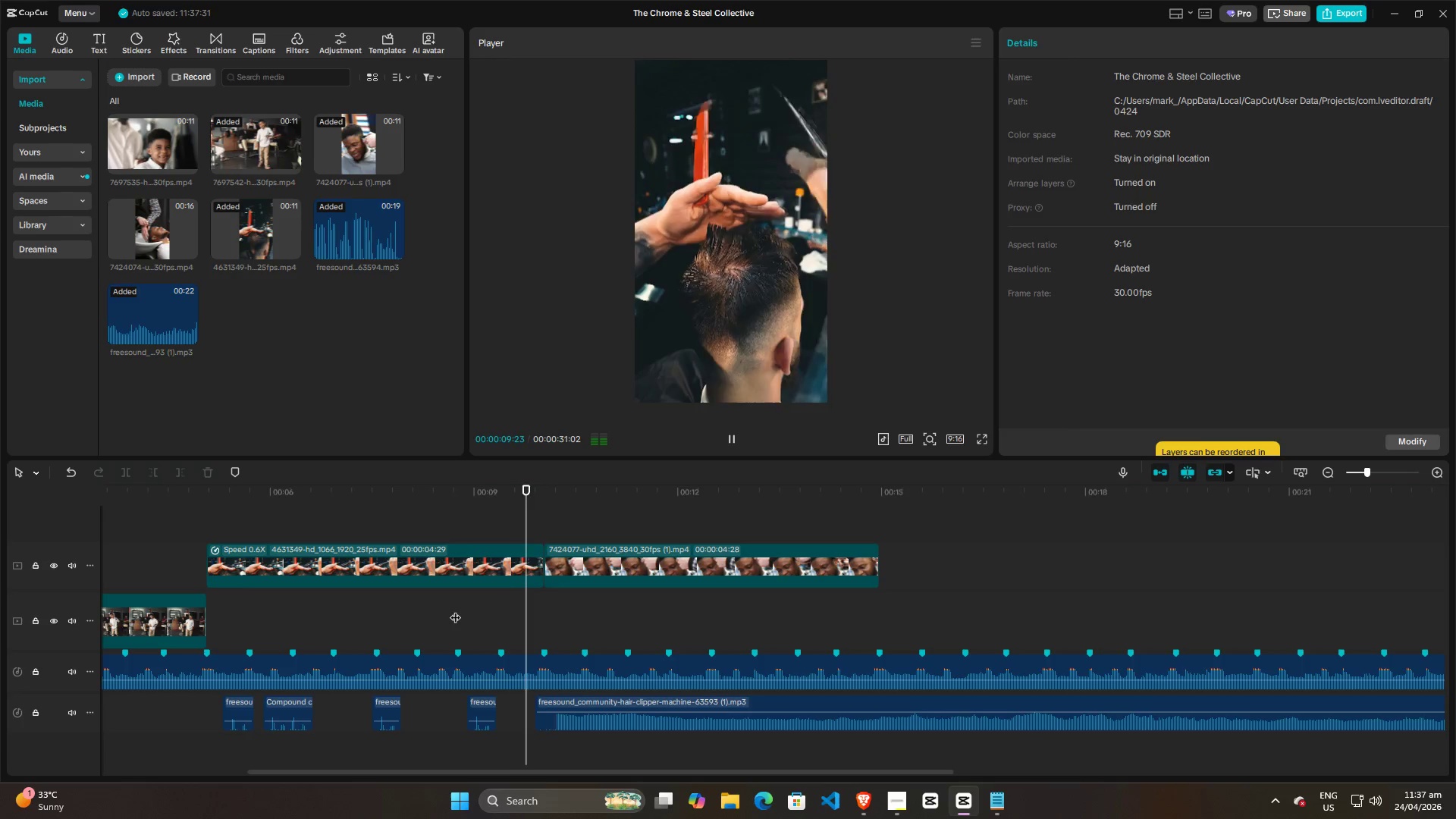 
key(Space)
 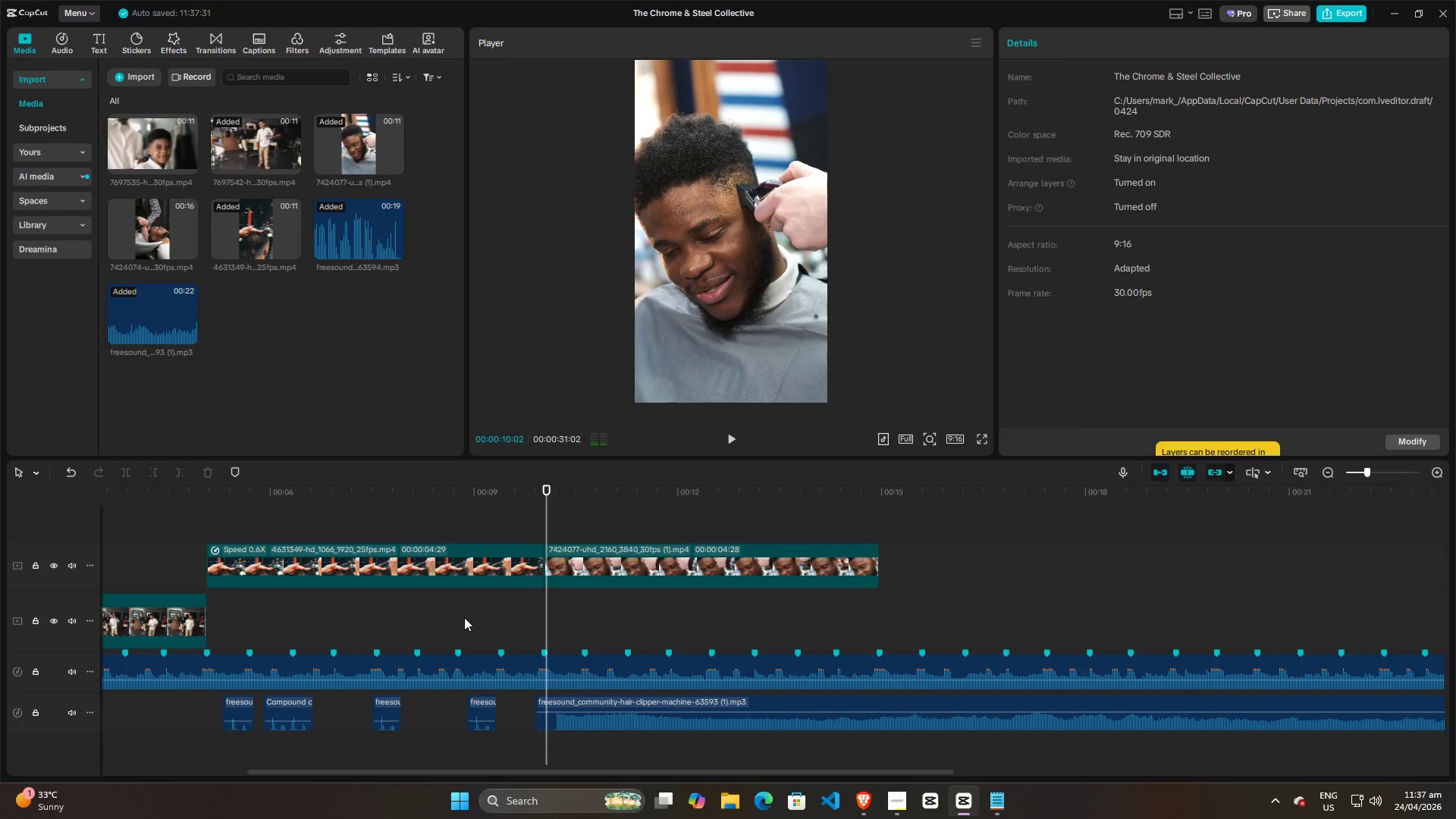 
left_click([462, 613])
 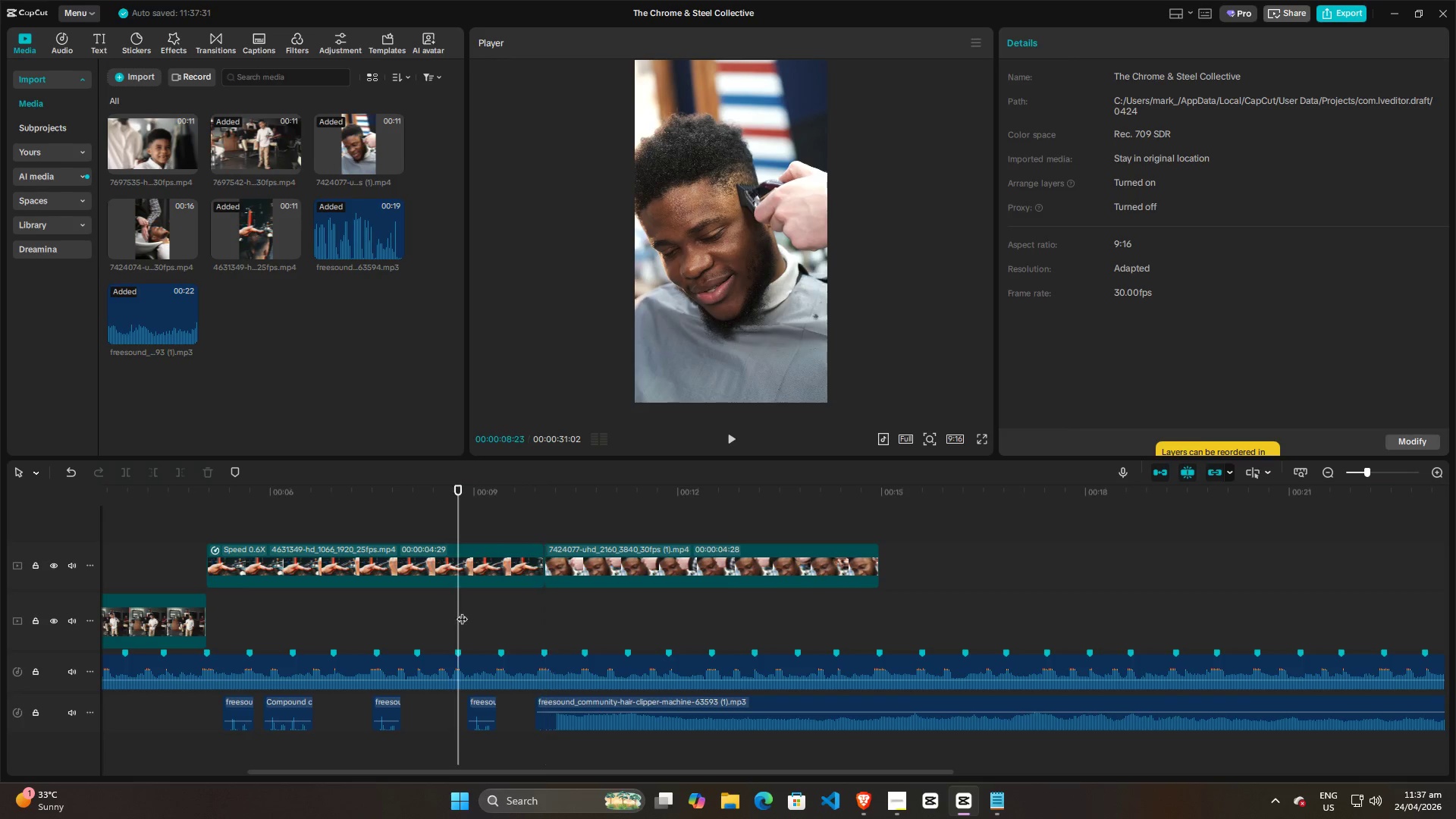 
key(Space)
 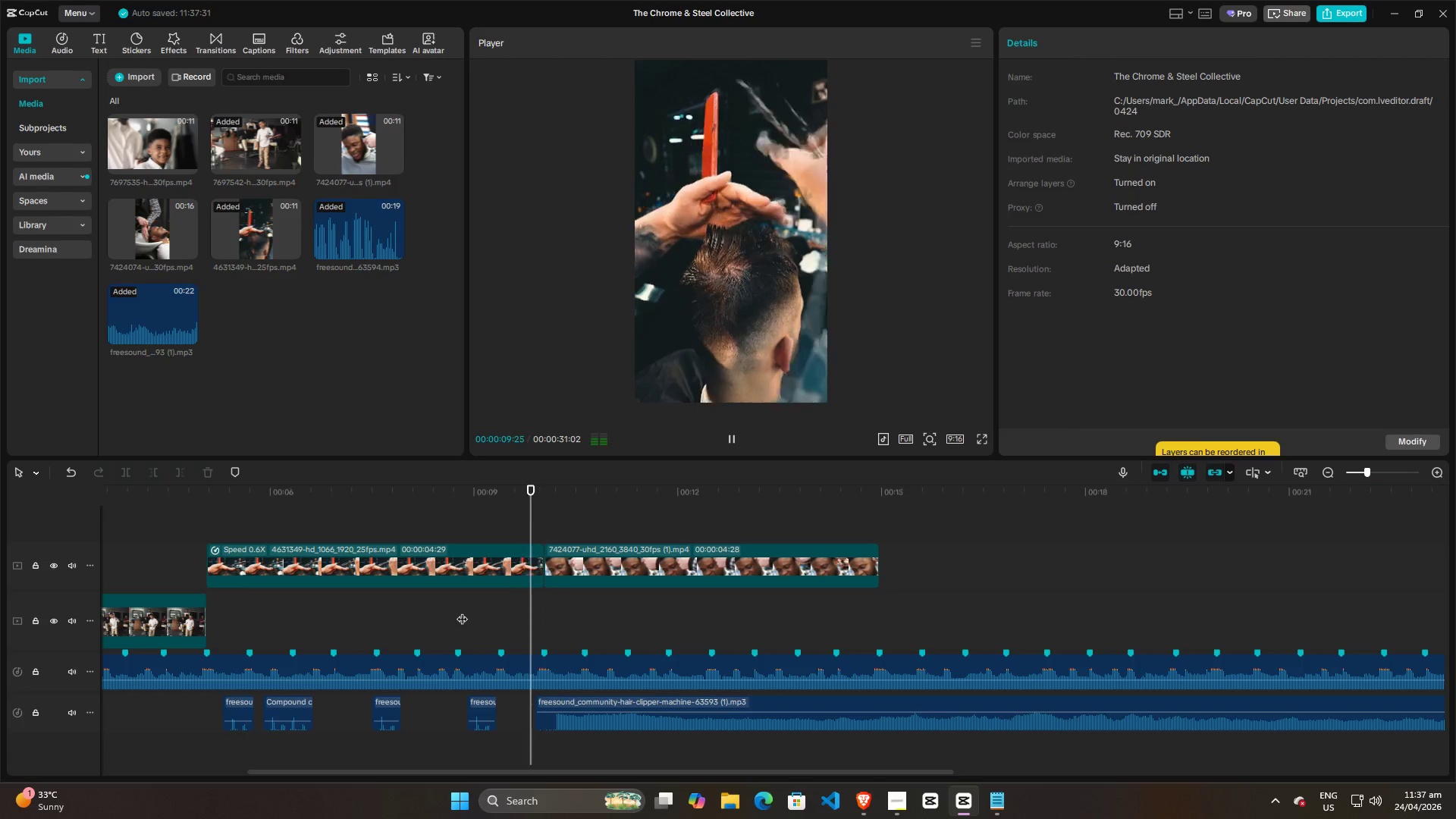 
key(Space)
 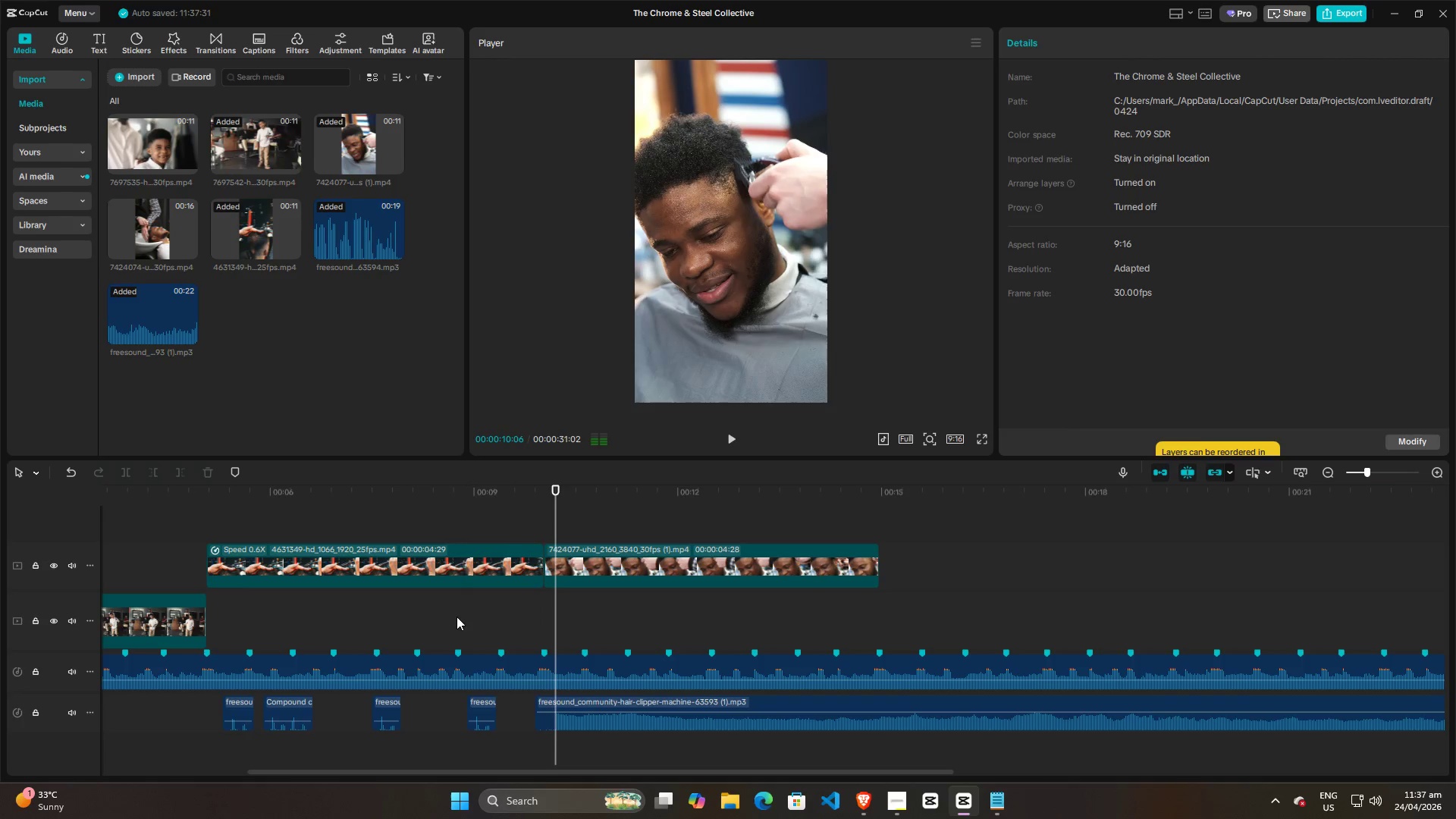 
left_click([457, 617])
 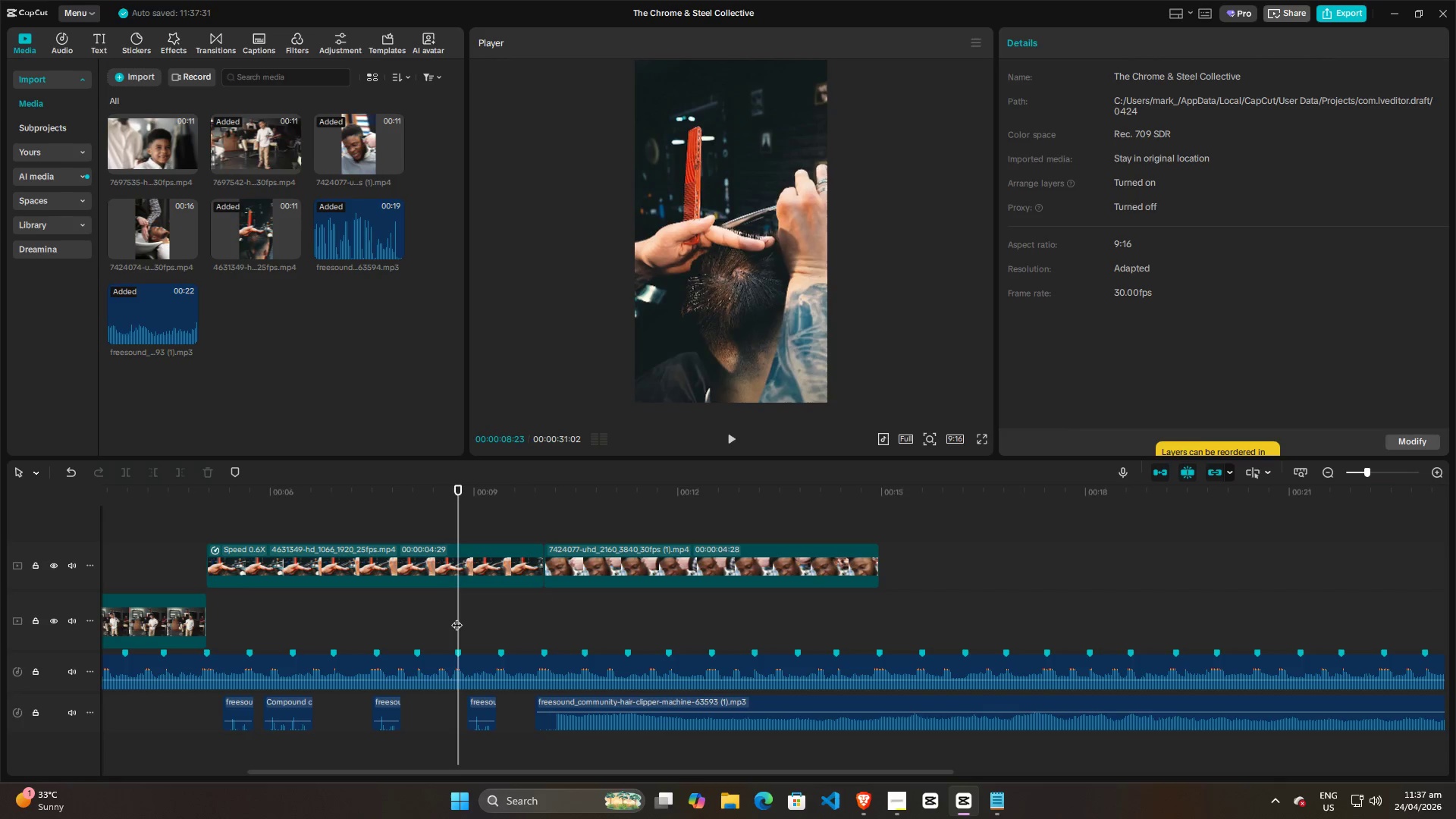 
key(Space)
 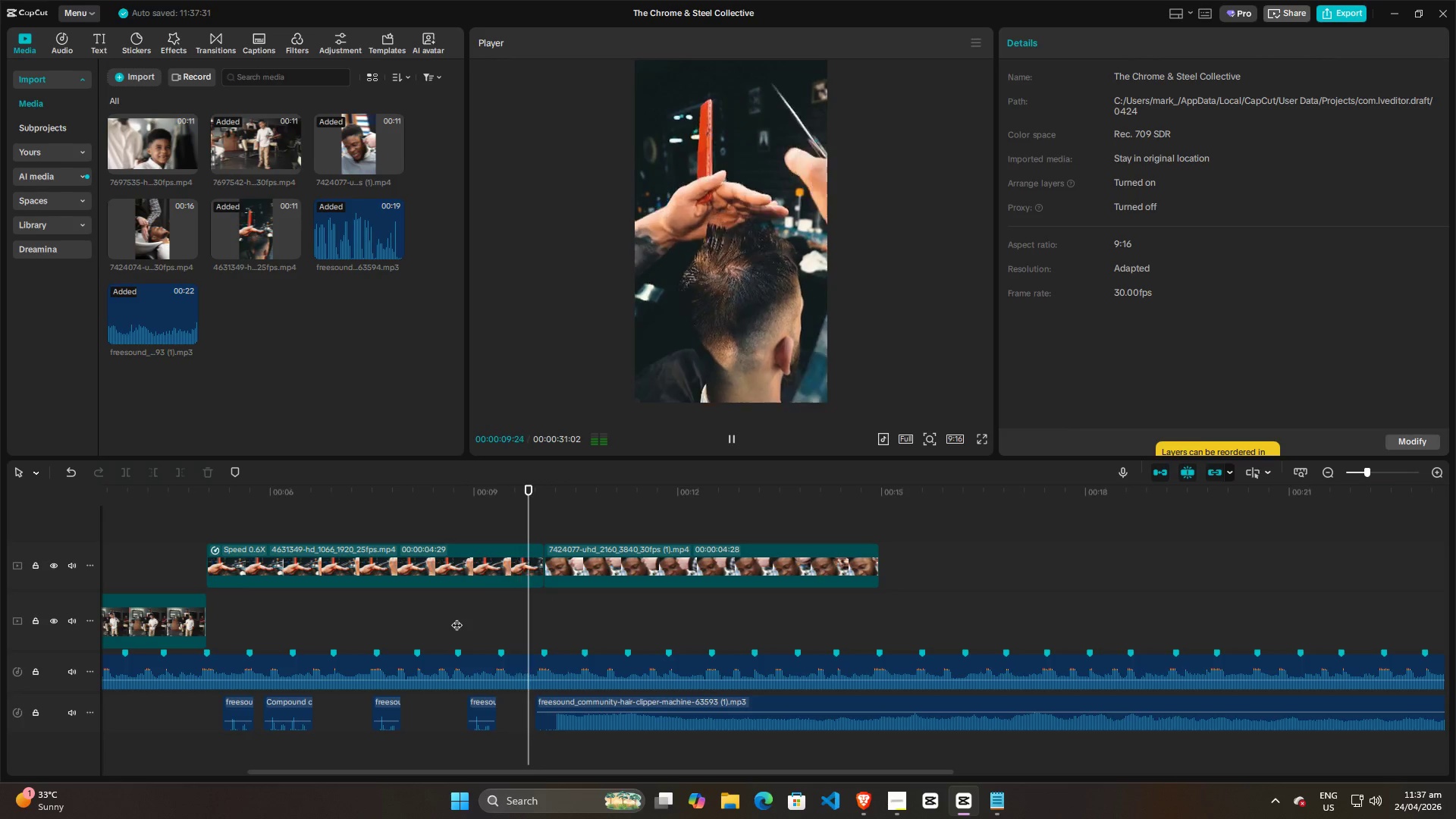 
key(Space)
 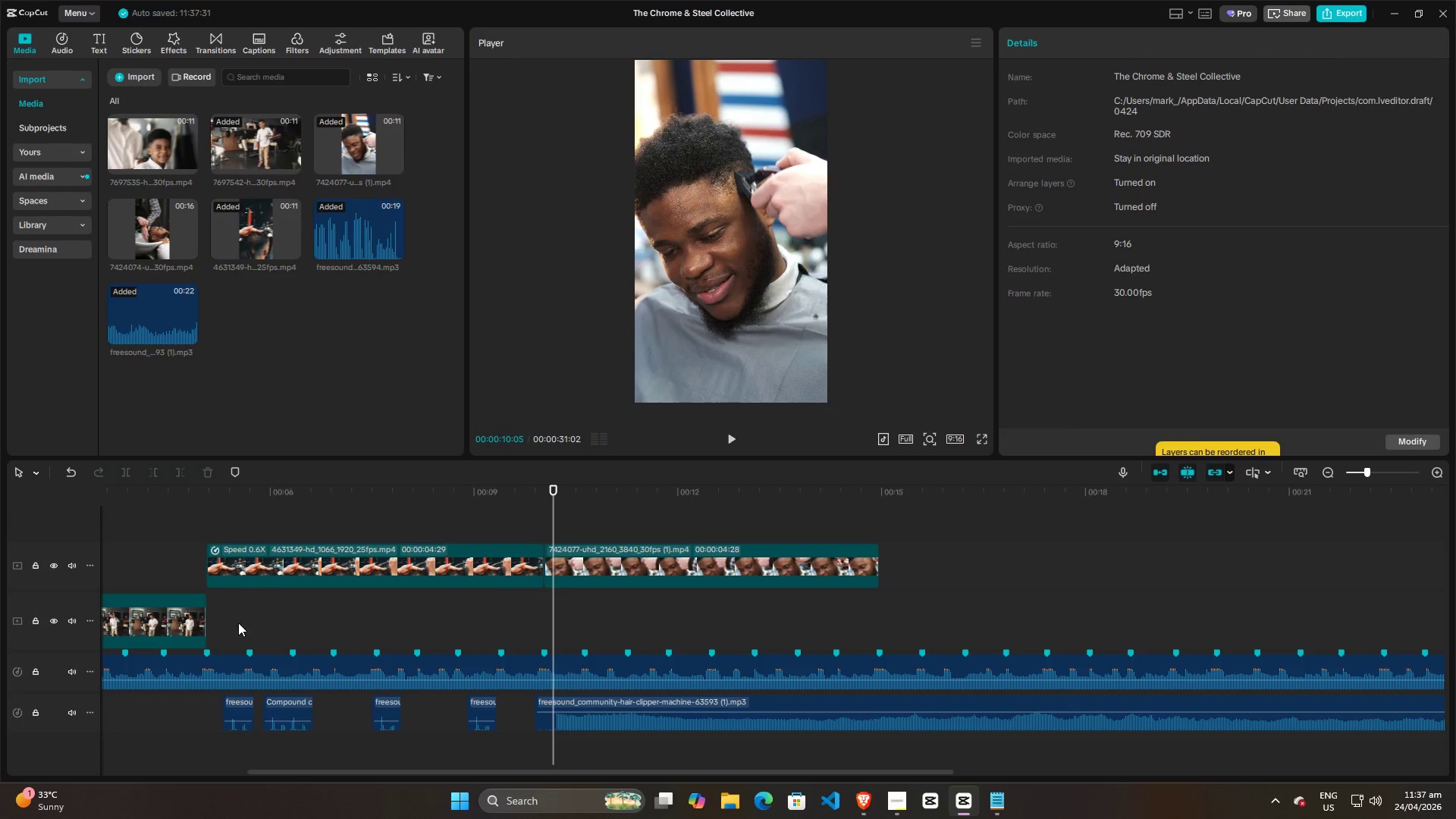 
left_click([233, 624])
 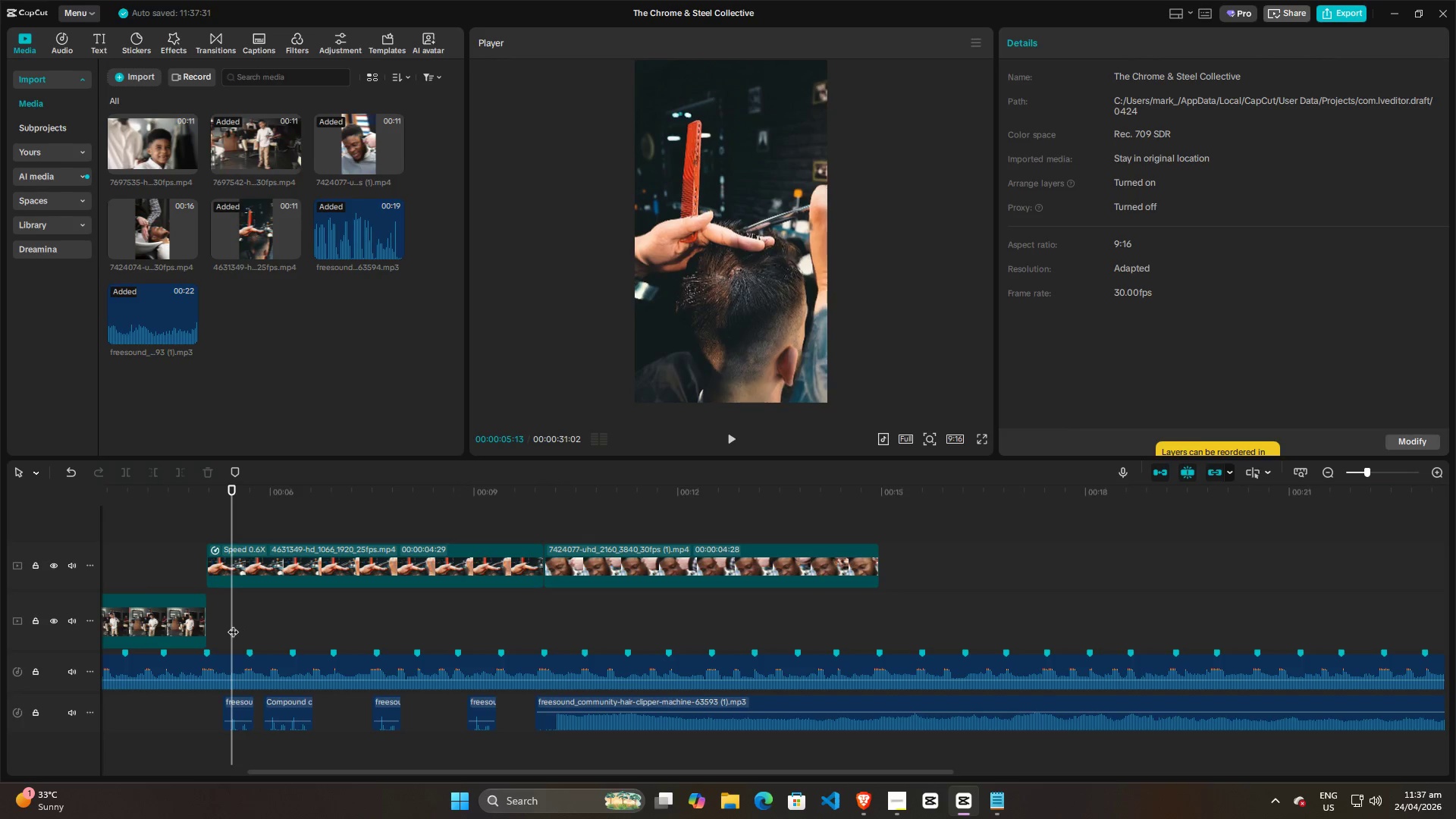 
key(Space)
 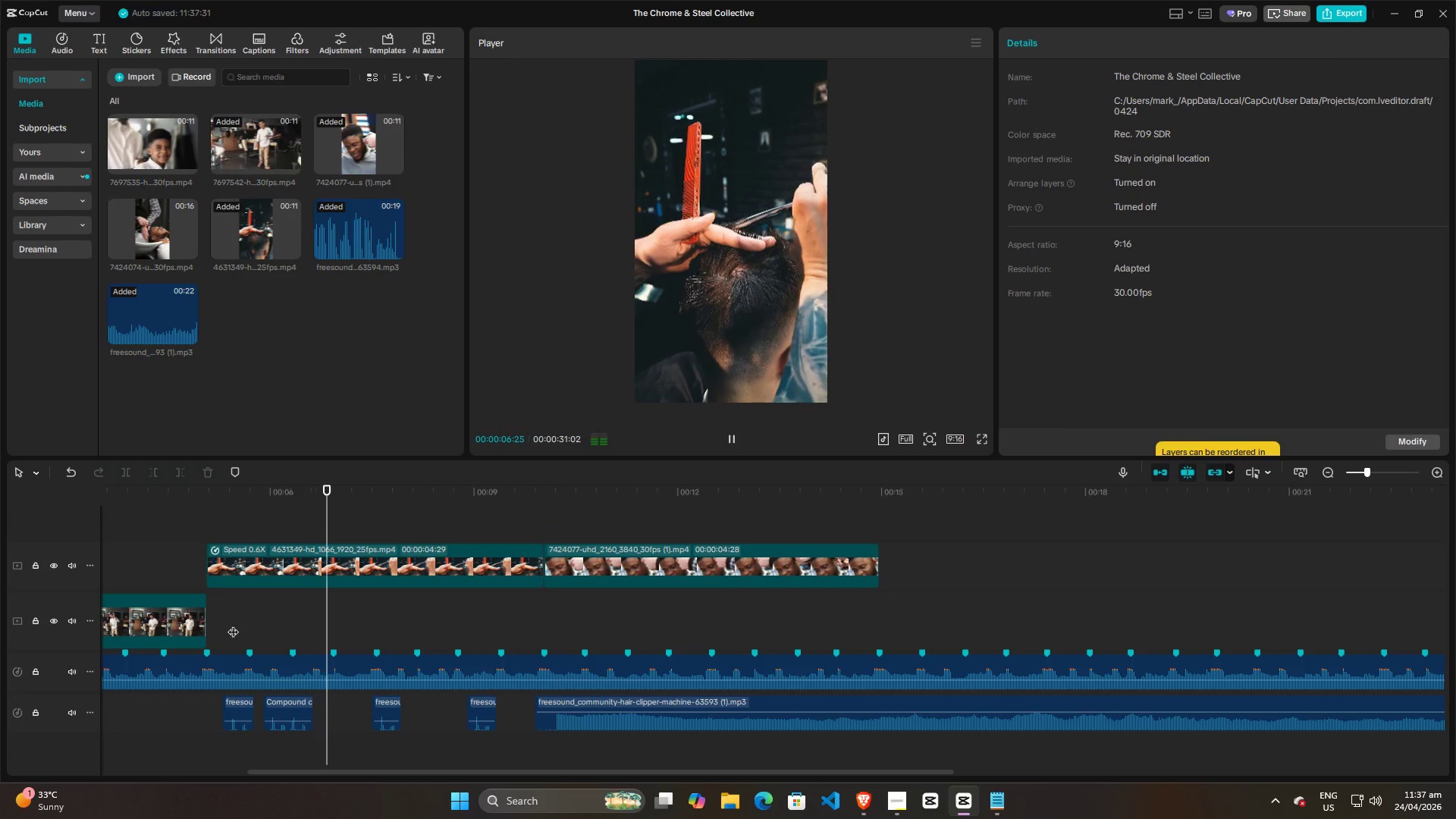 
left_click([233, 624])
 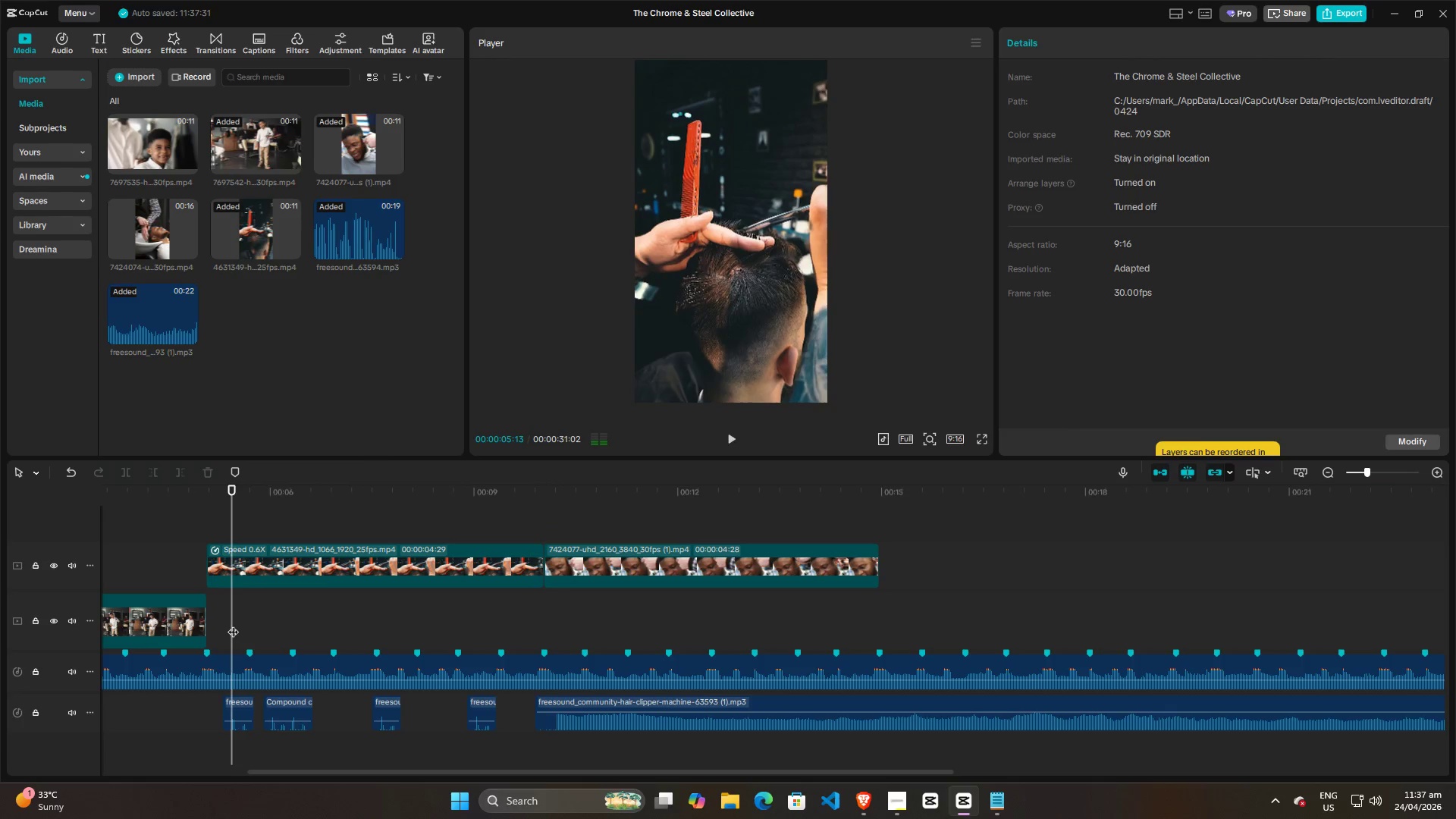 
key(Space)
 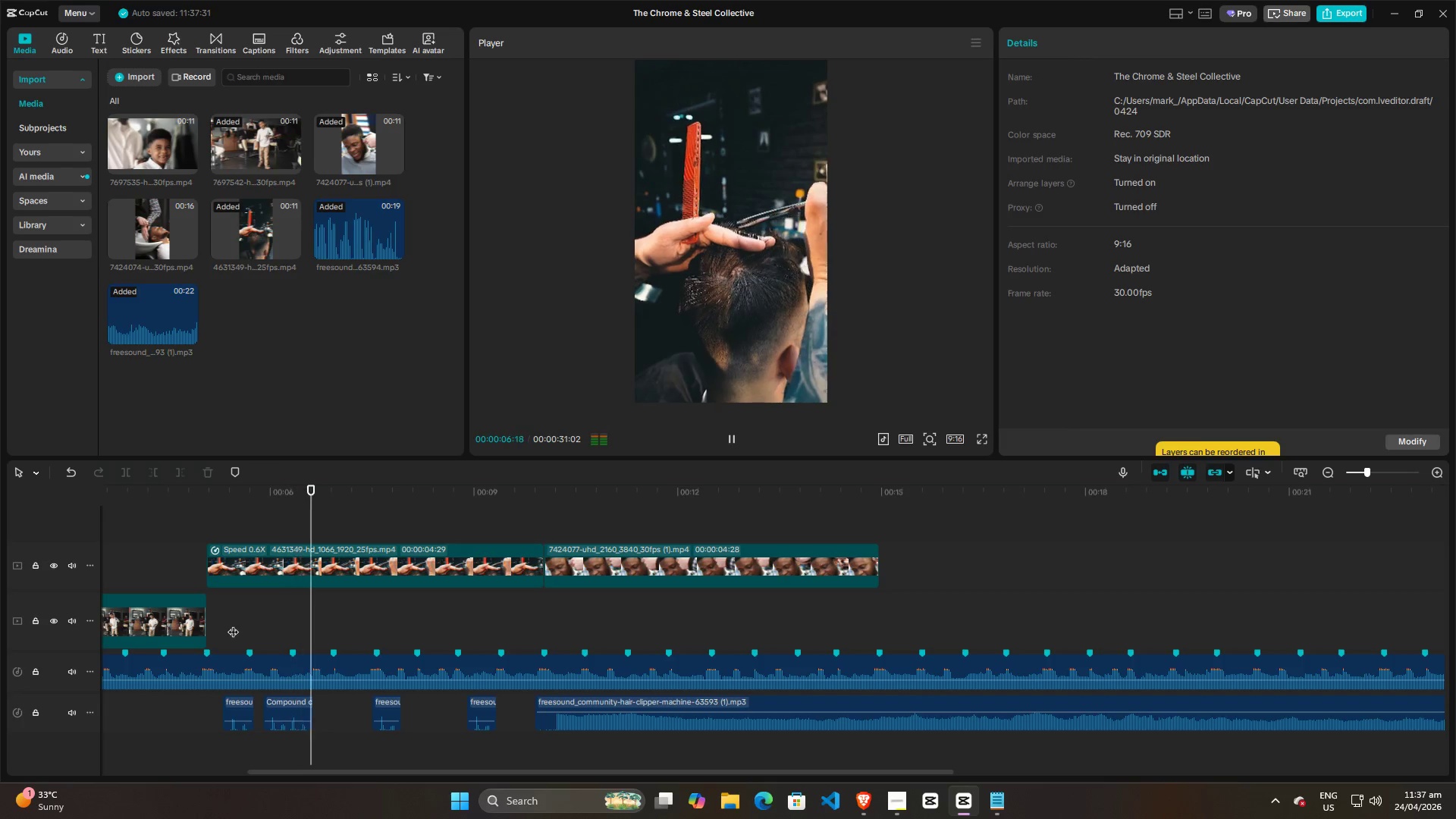 
key(Space)
 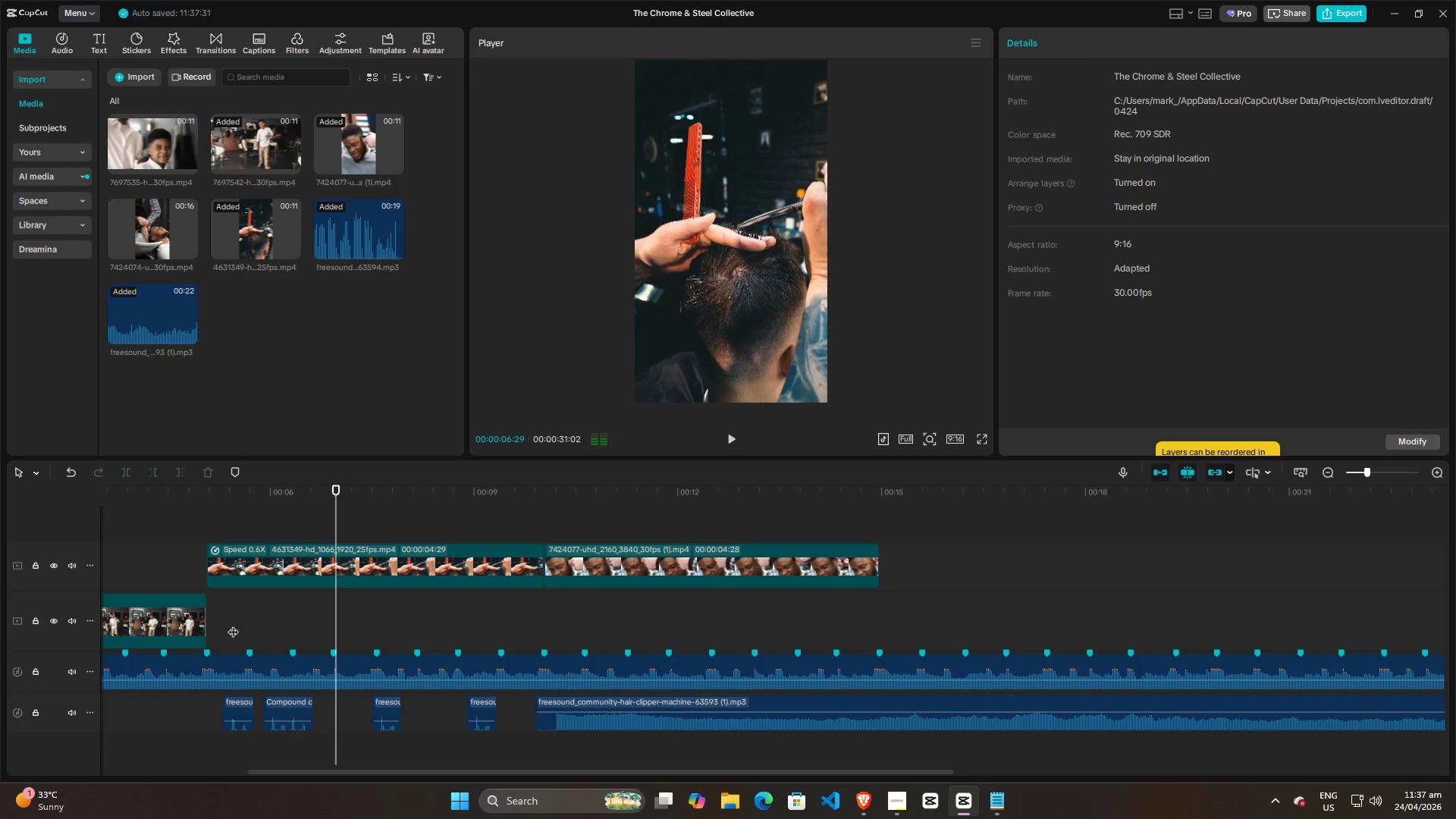 
left_click([233, 624])
 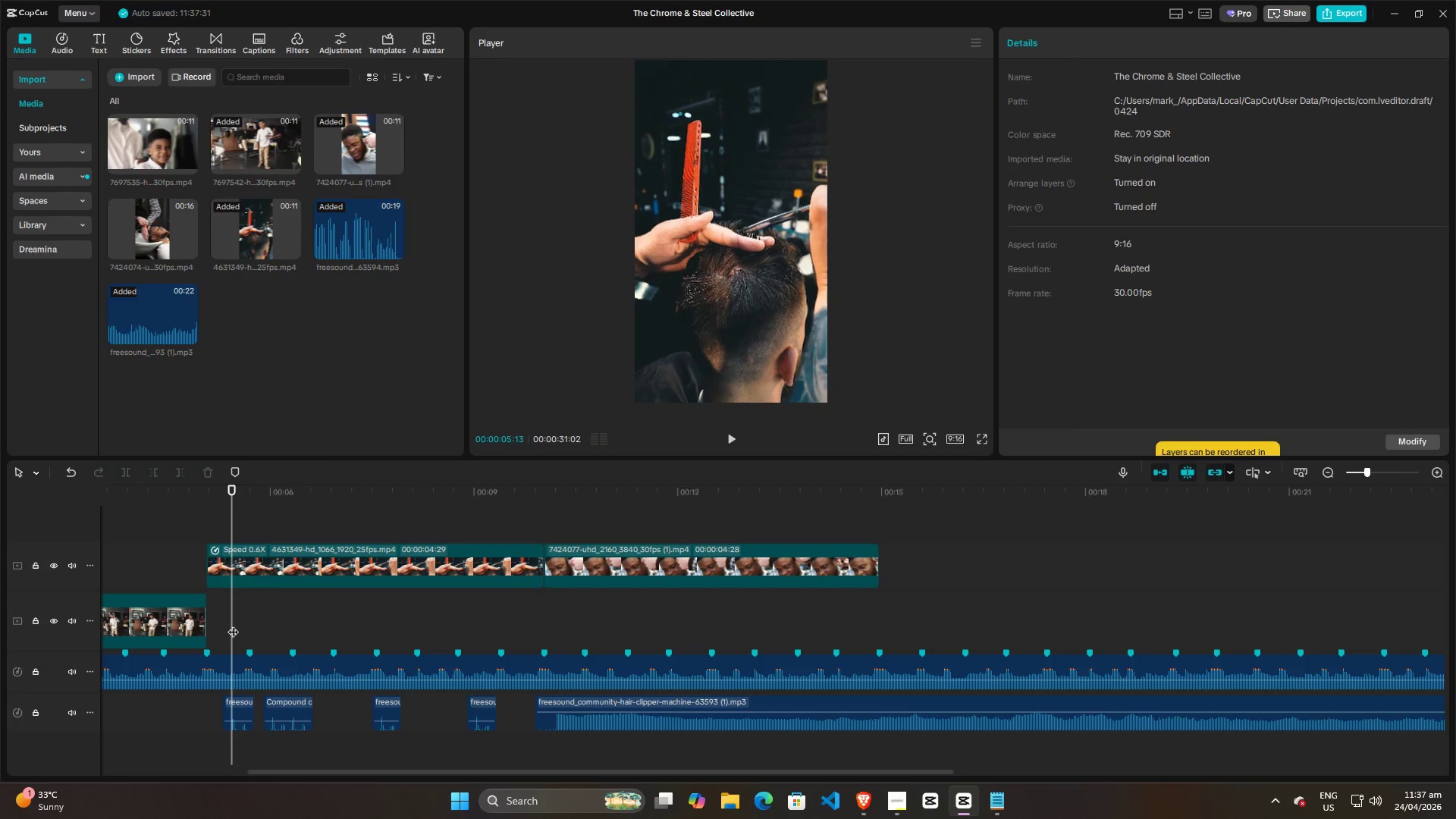 
key(Space)
 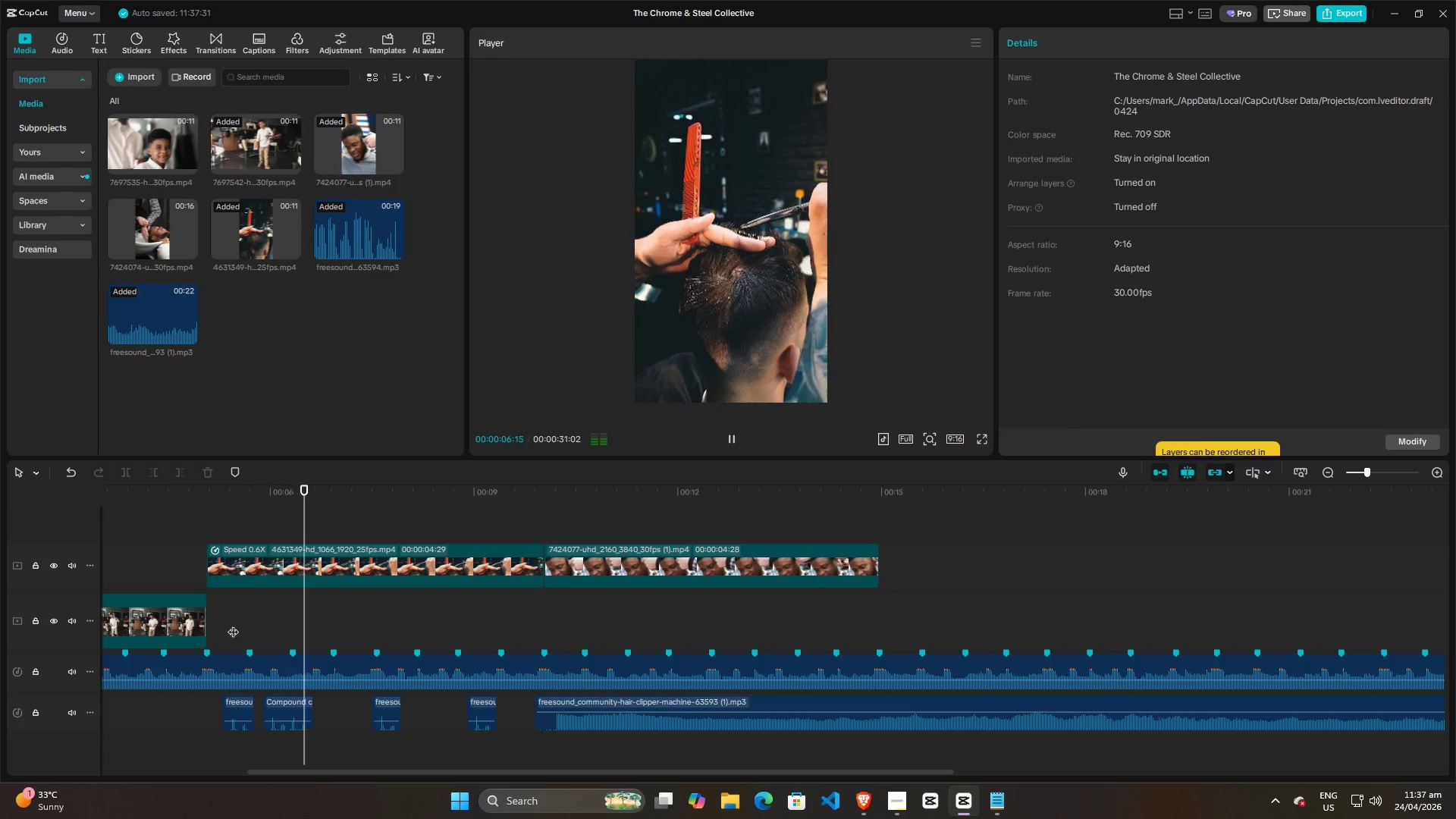 
key(Space)
 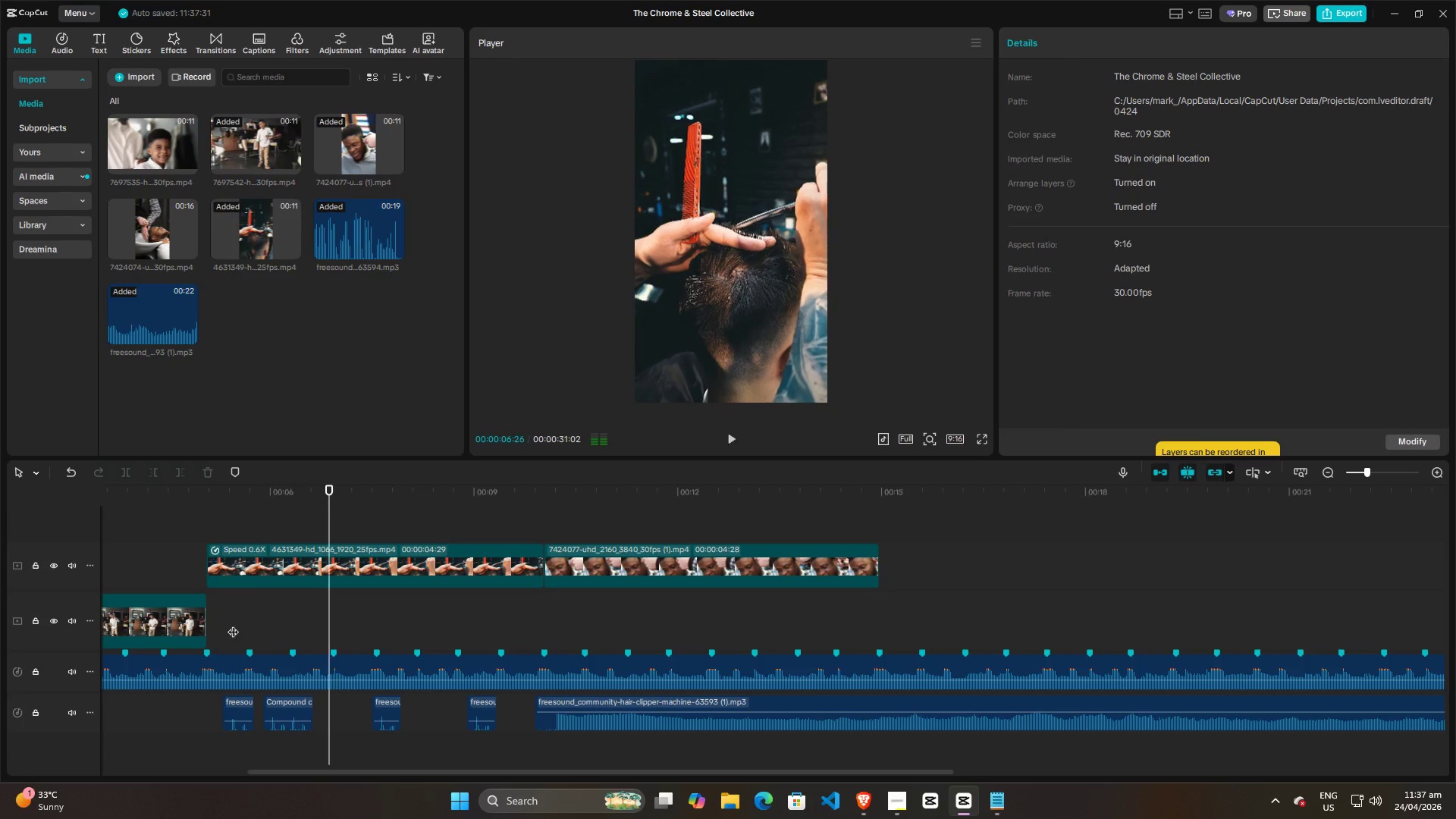 
left_click([233, 624])
 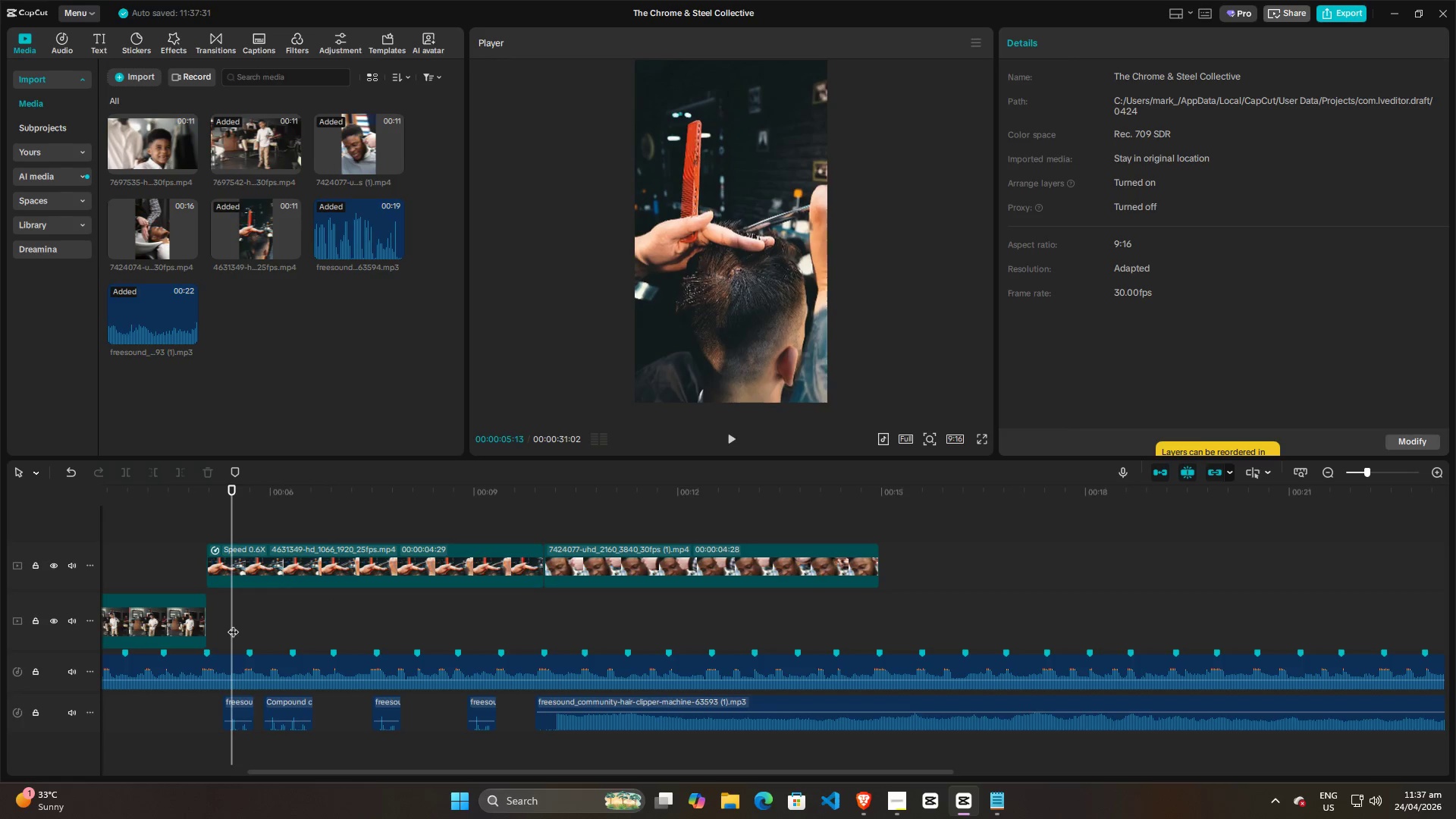 
key(Space)
 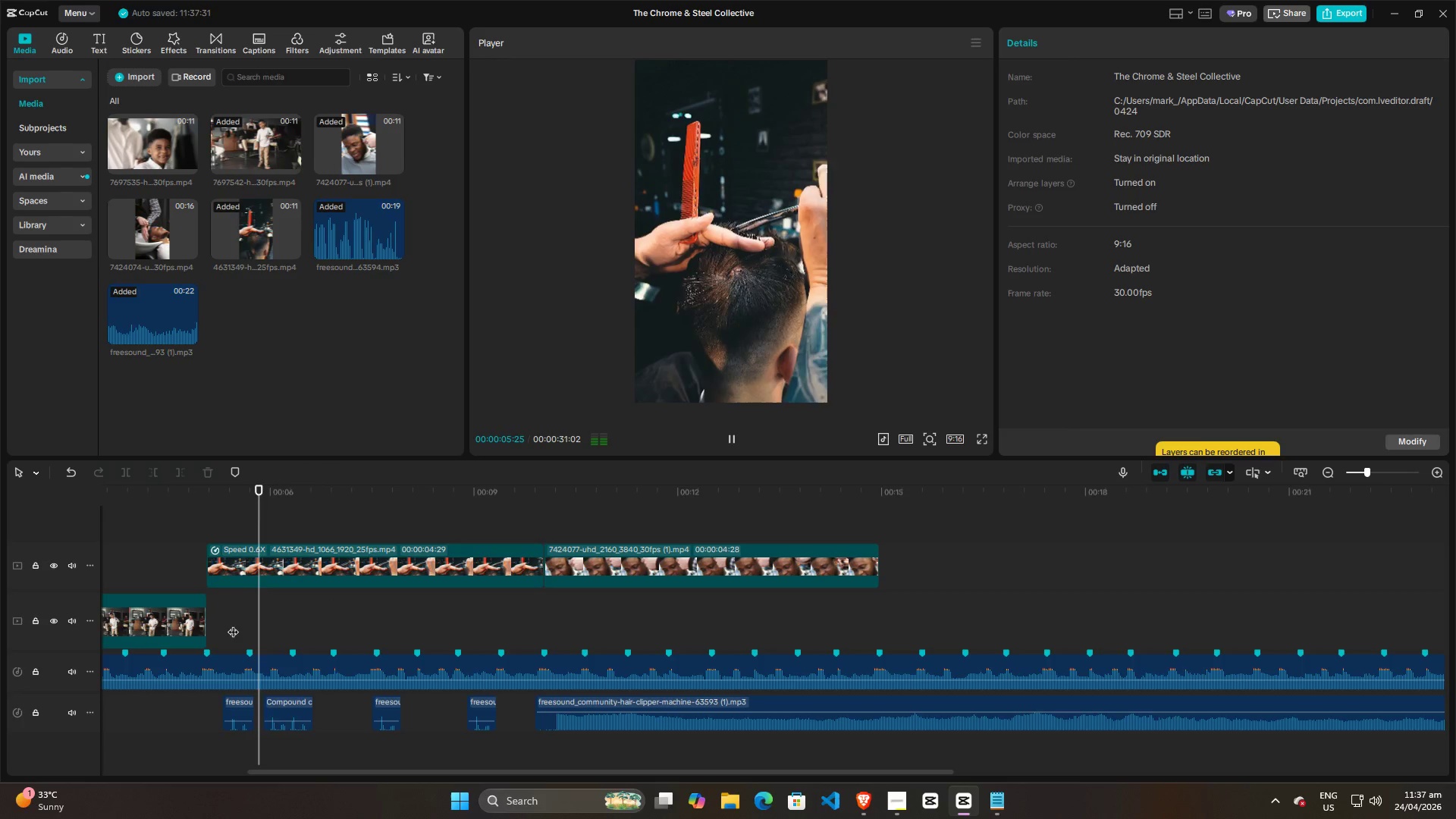 
key(Space)
 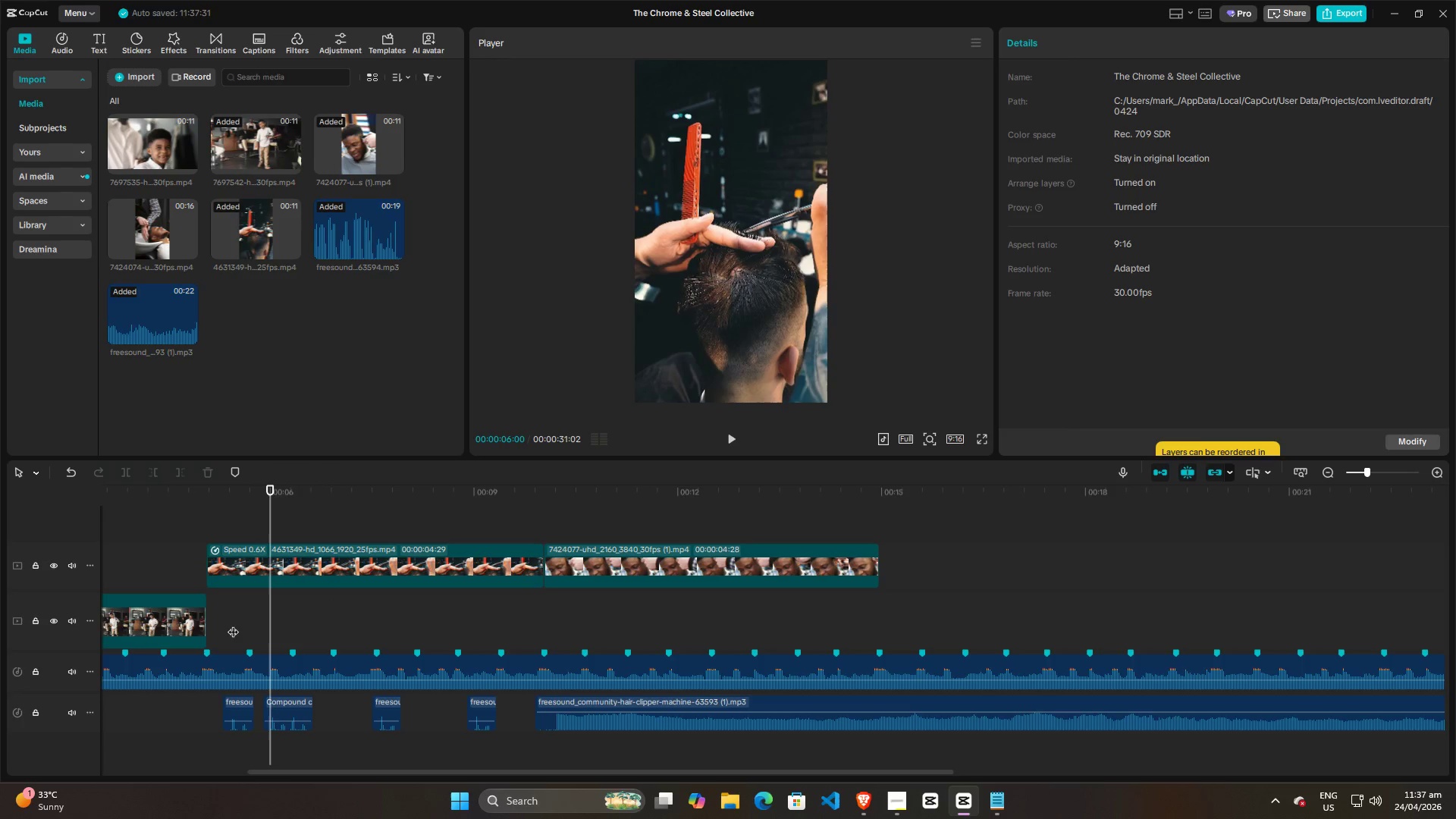 
key(Space)
 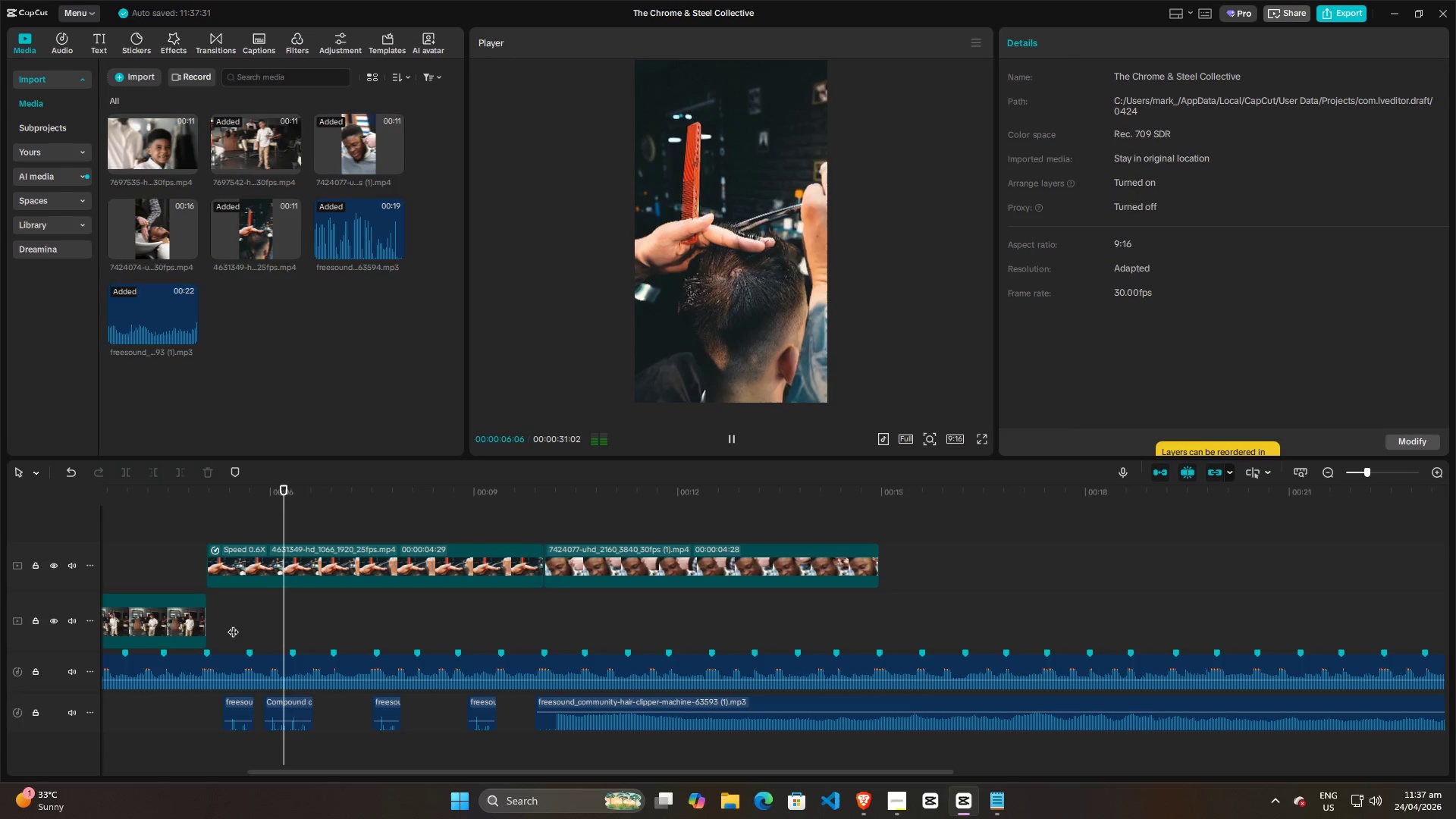 
key(Space)
 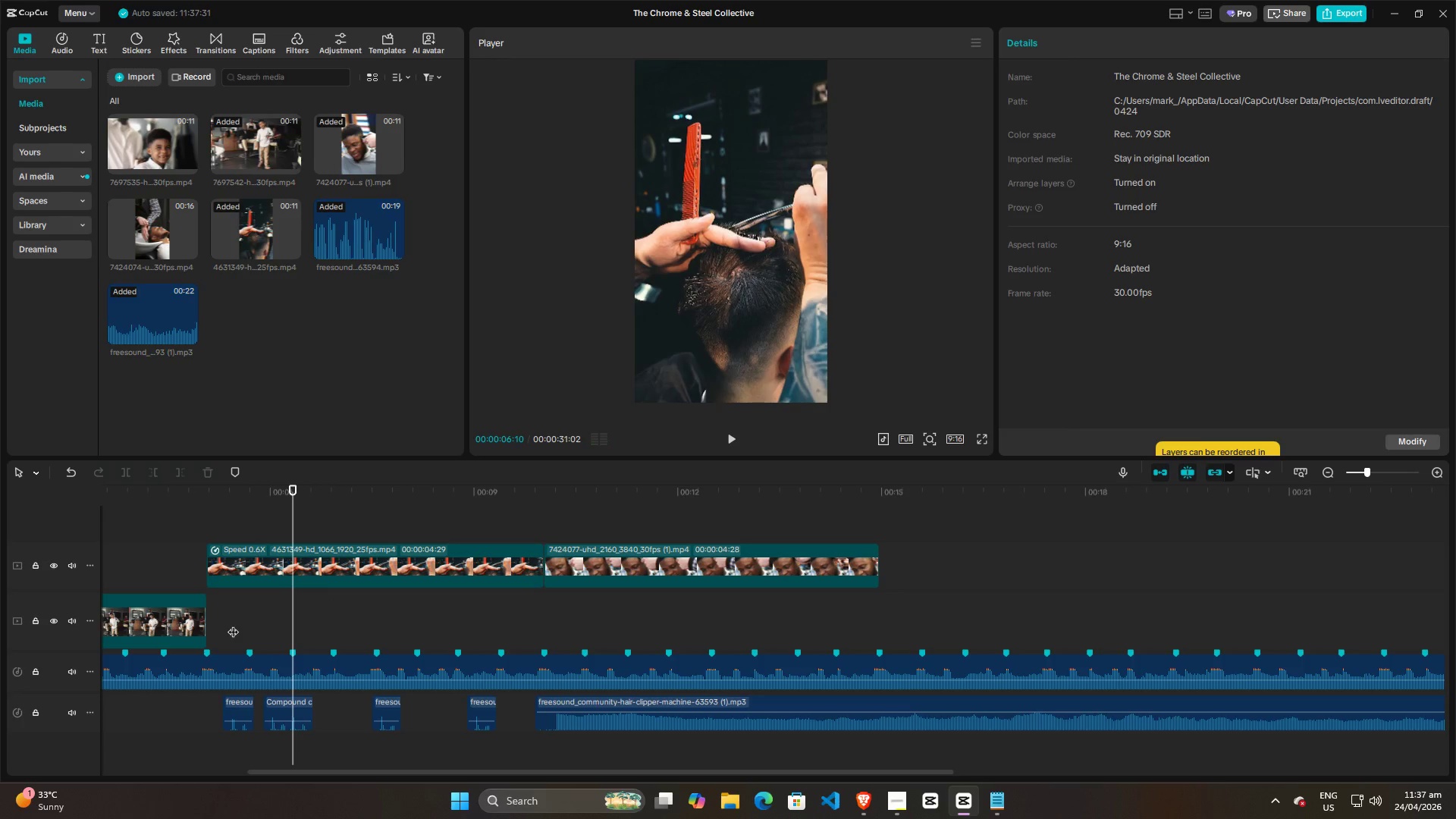 
key(Space)
 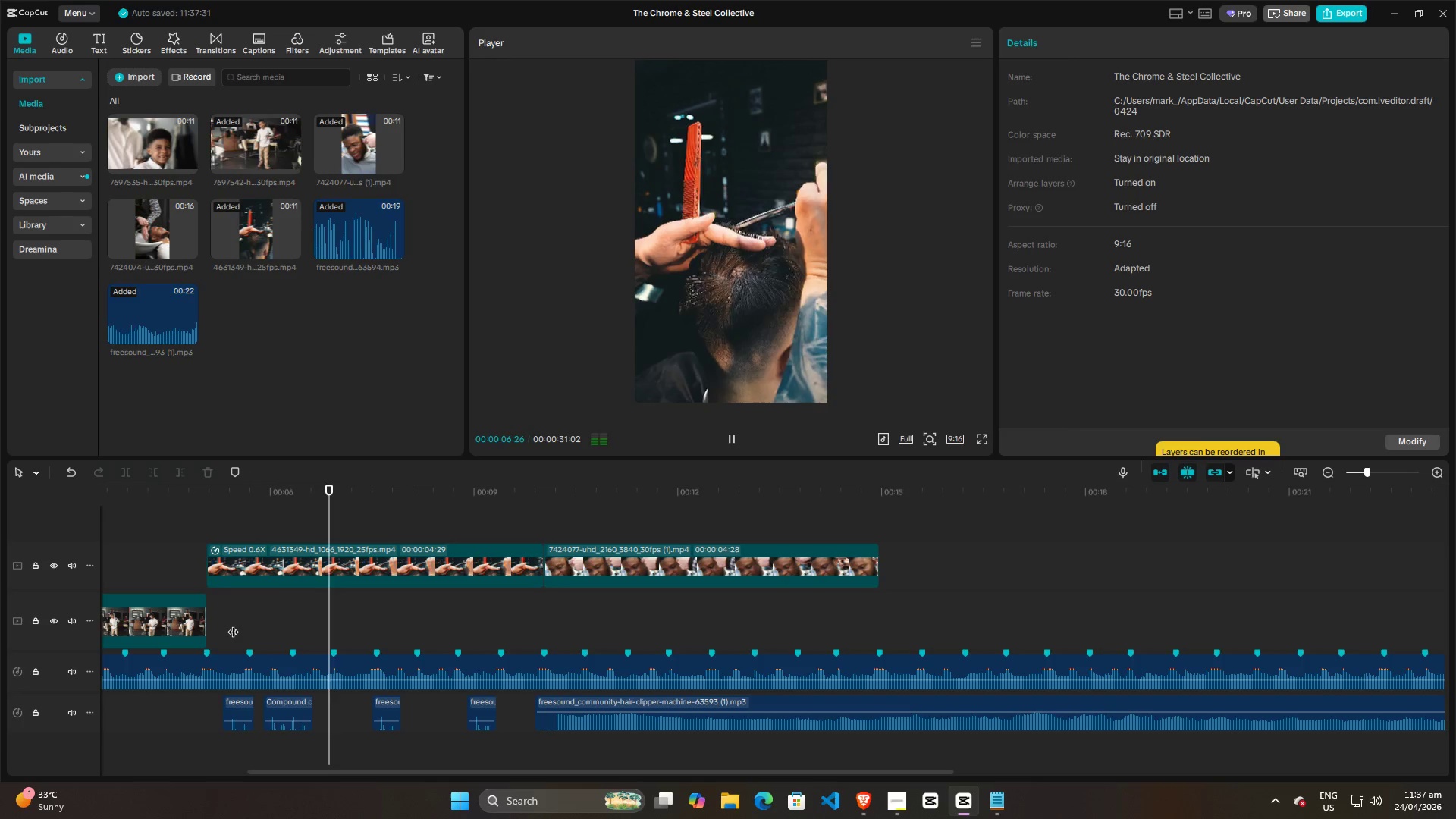 
left_click([233, 624])
 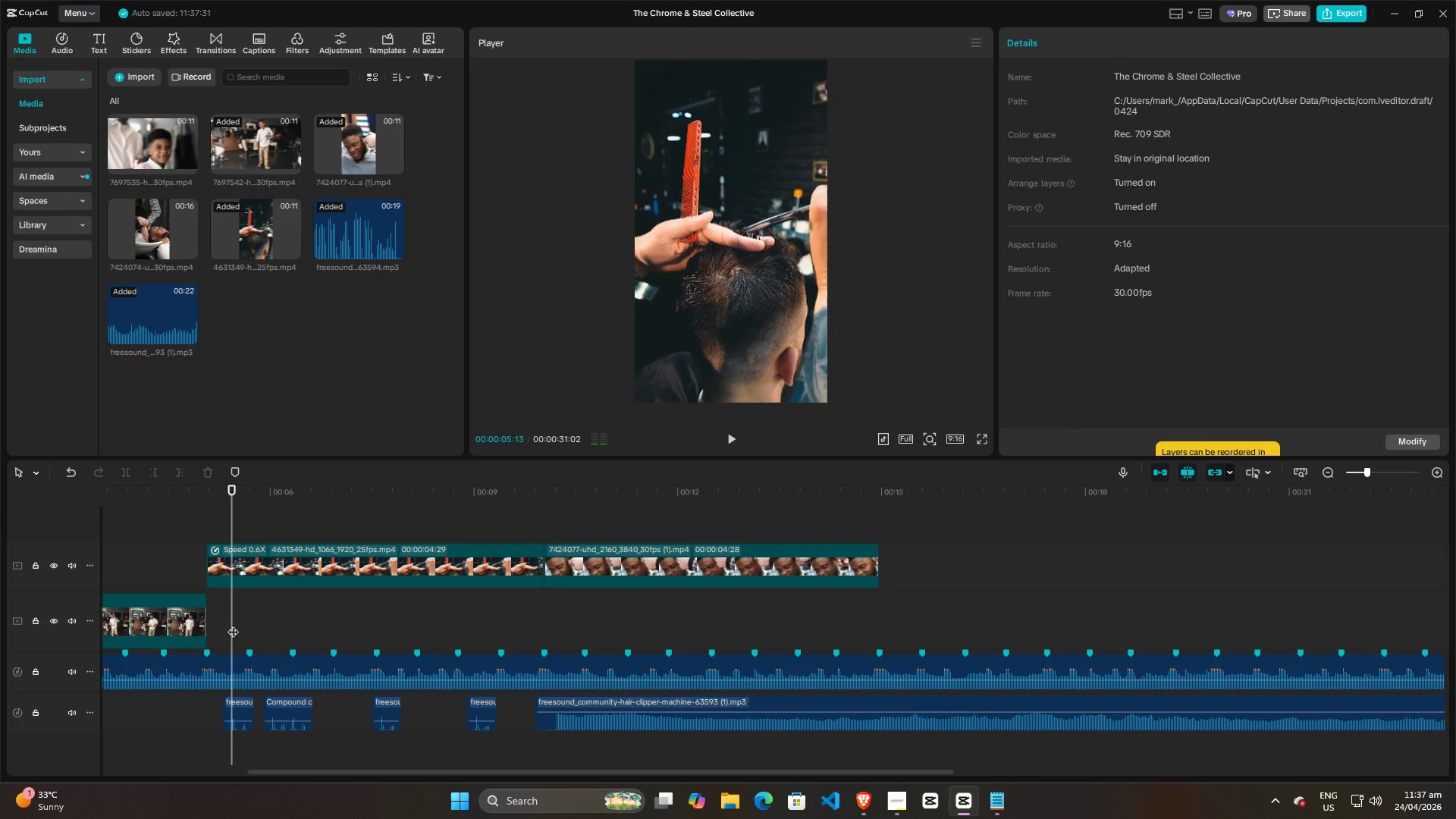 
key(Space)
 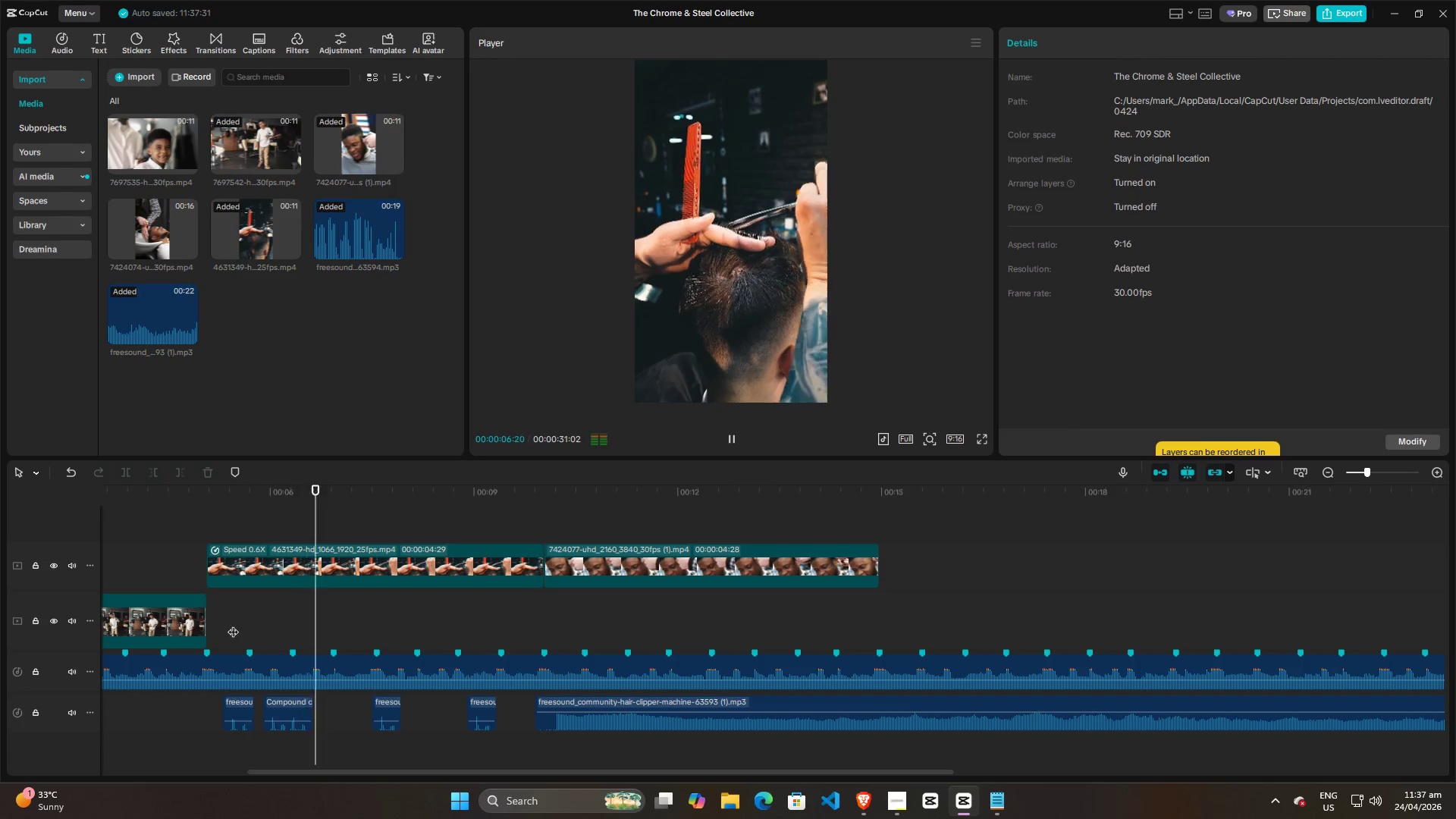 
key(Space)
 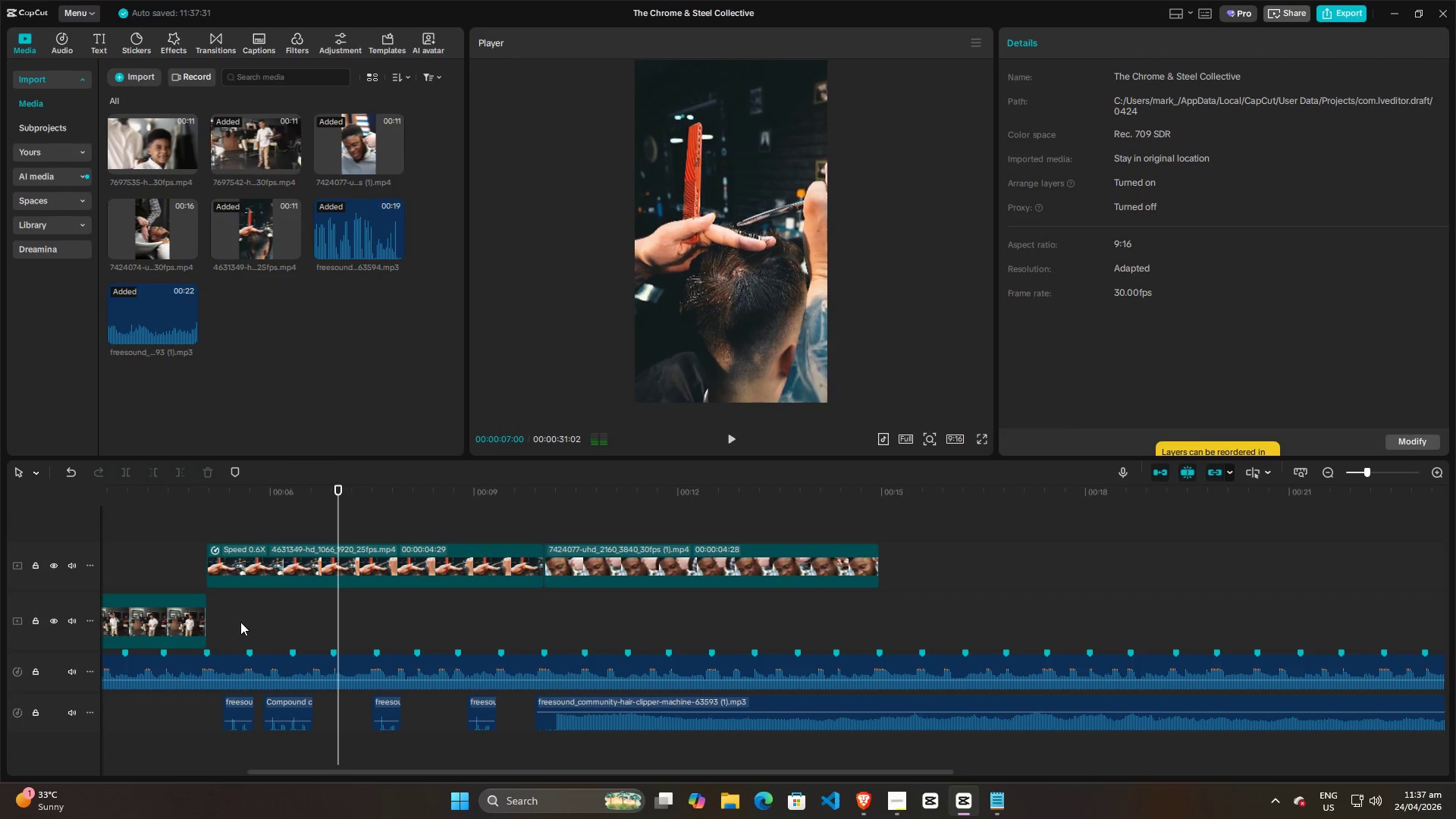 
hold_key(key=ControlLeft, duration=0.77)
 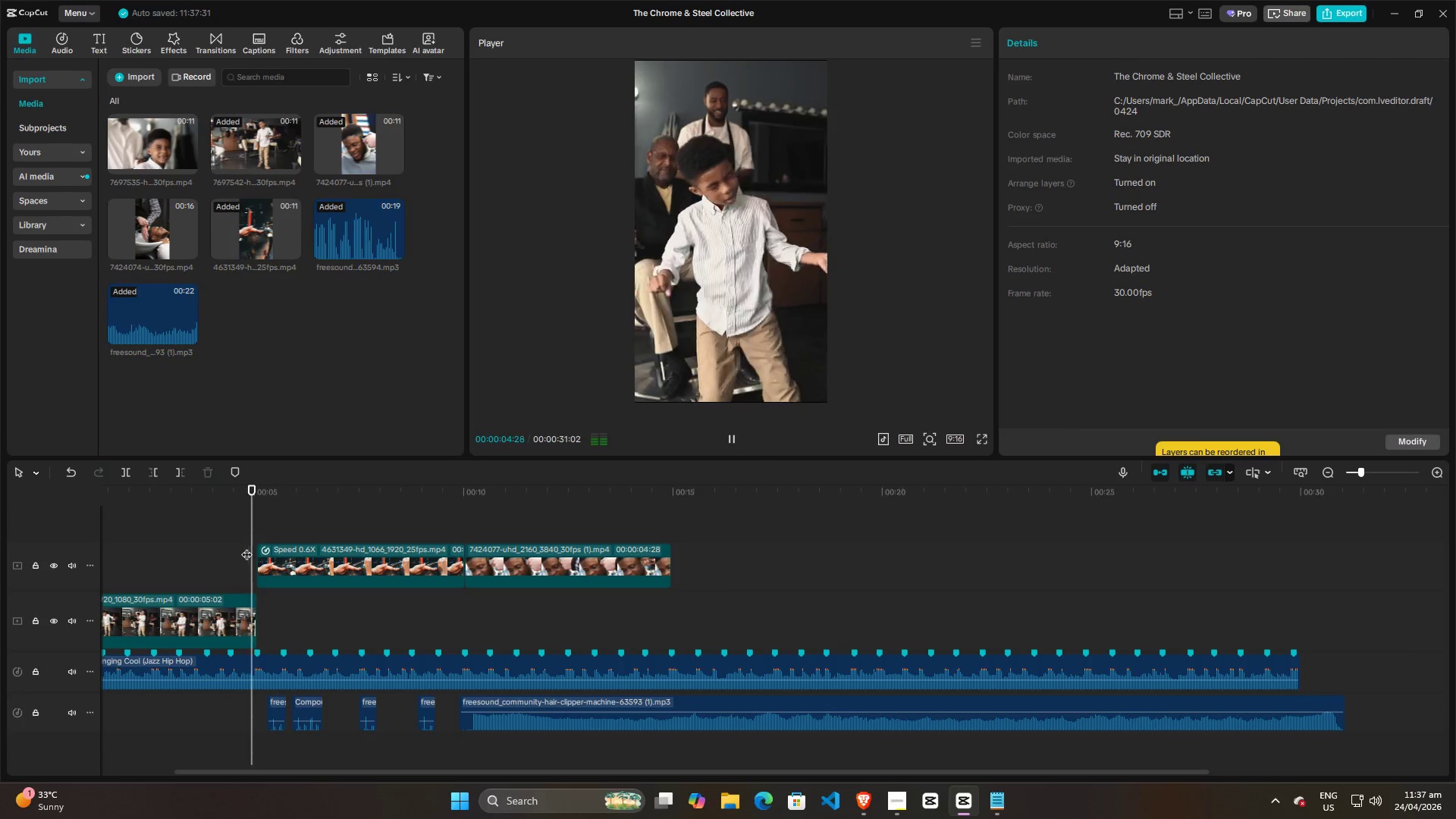 
left_click([246, 547])
 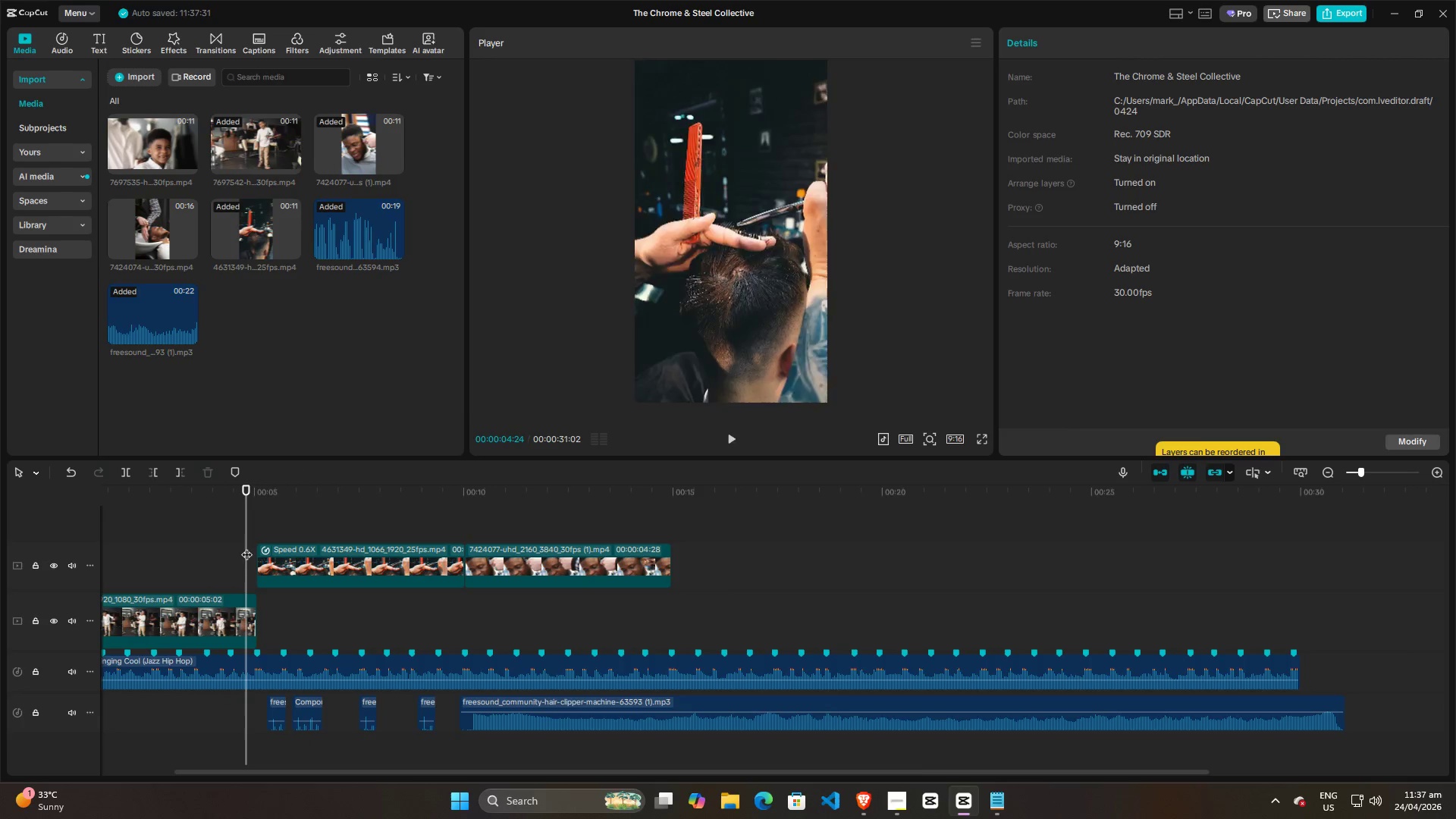 
scroll: coordinate [246, 620], scroll_direction: down, amount: 9.0
 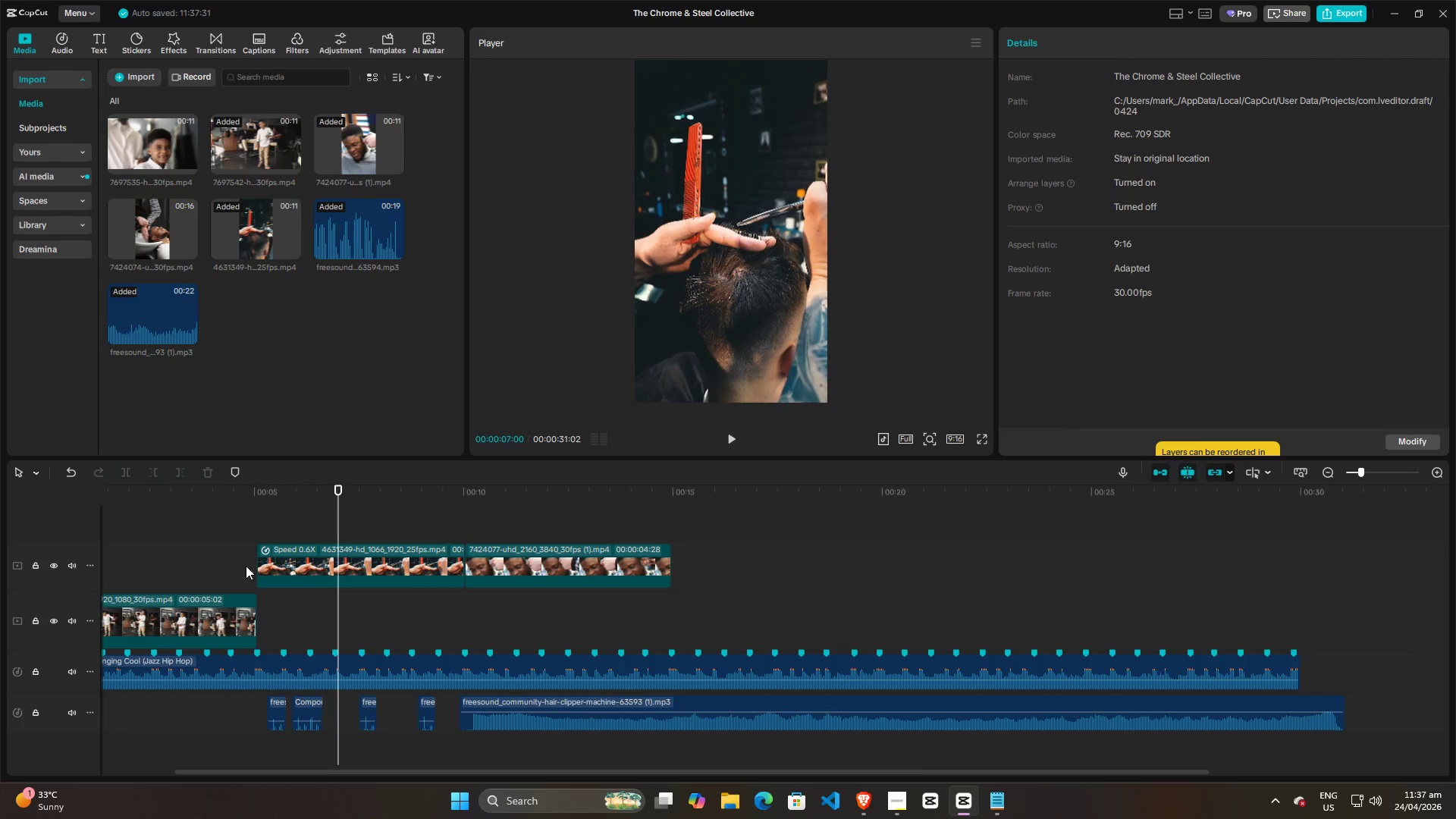 
key(Space)
 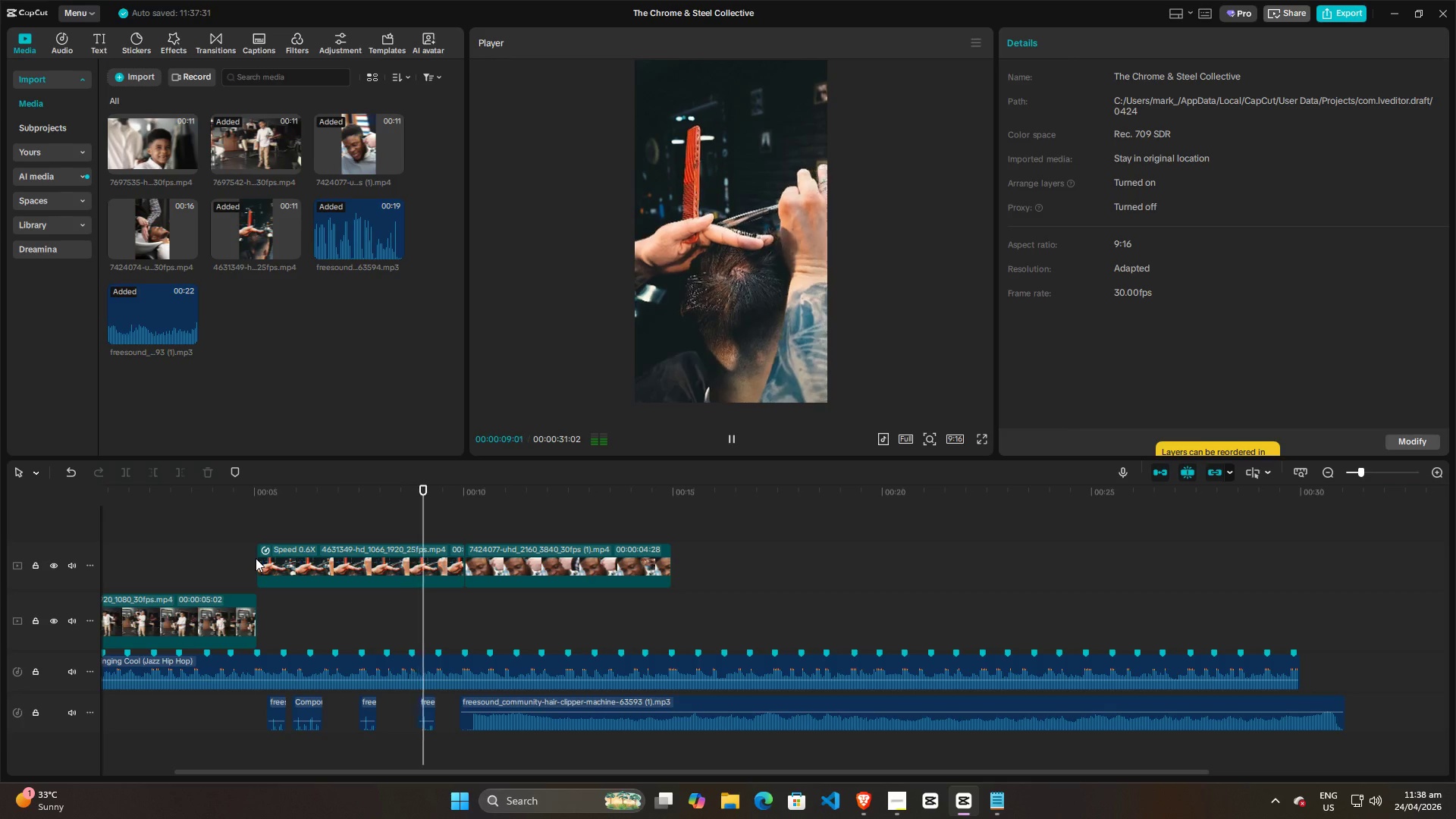 
wait(5.67)
 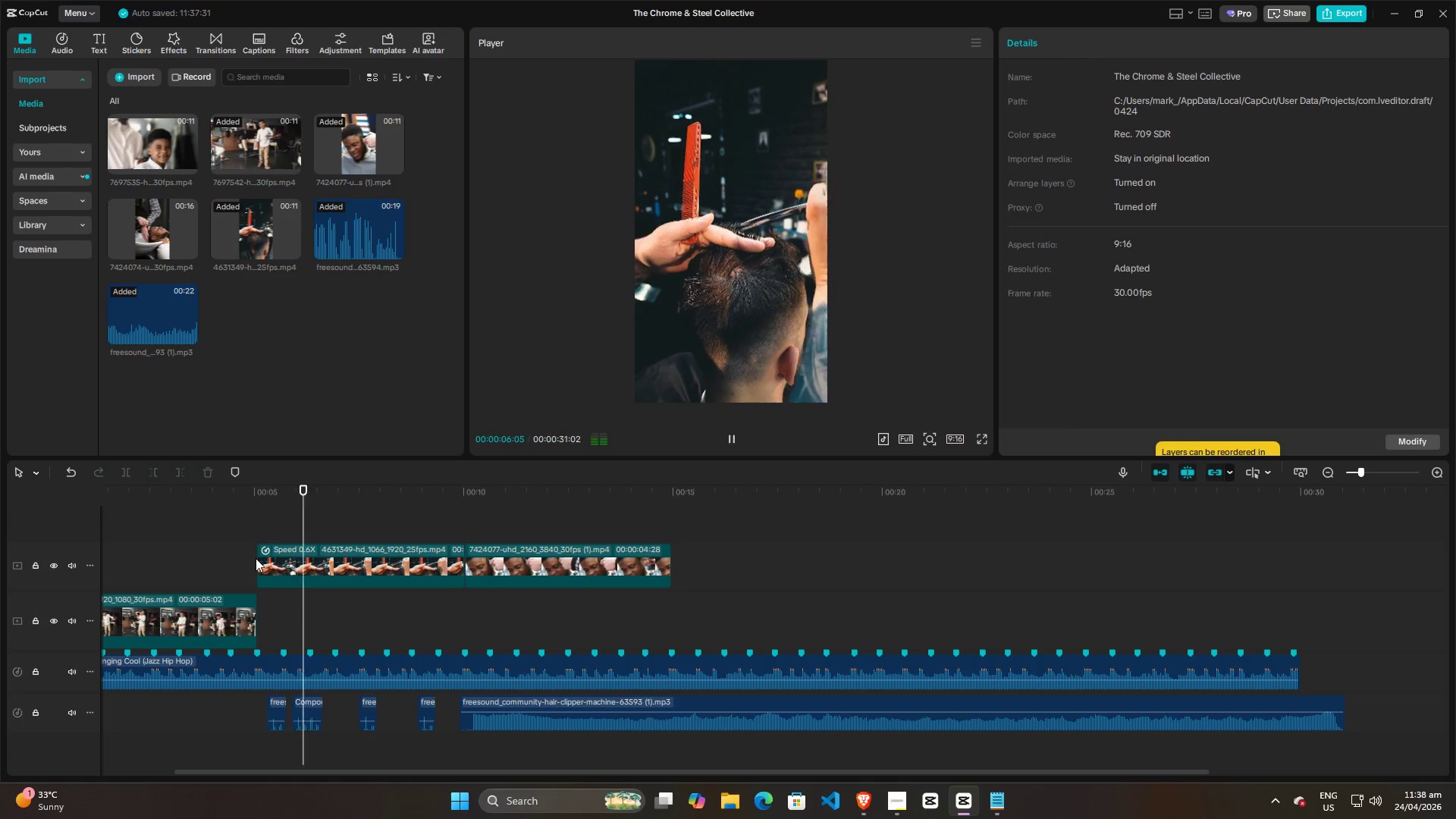 
key(Space)
 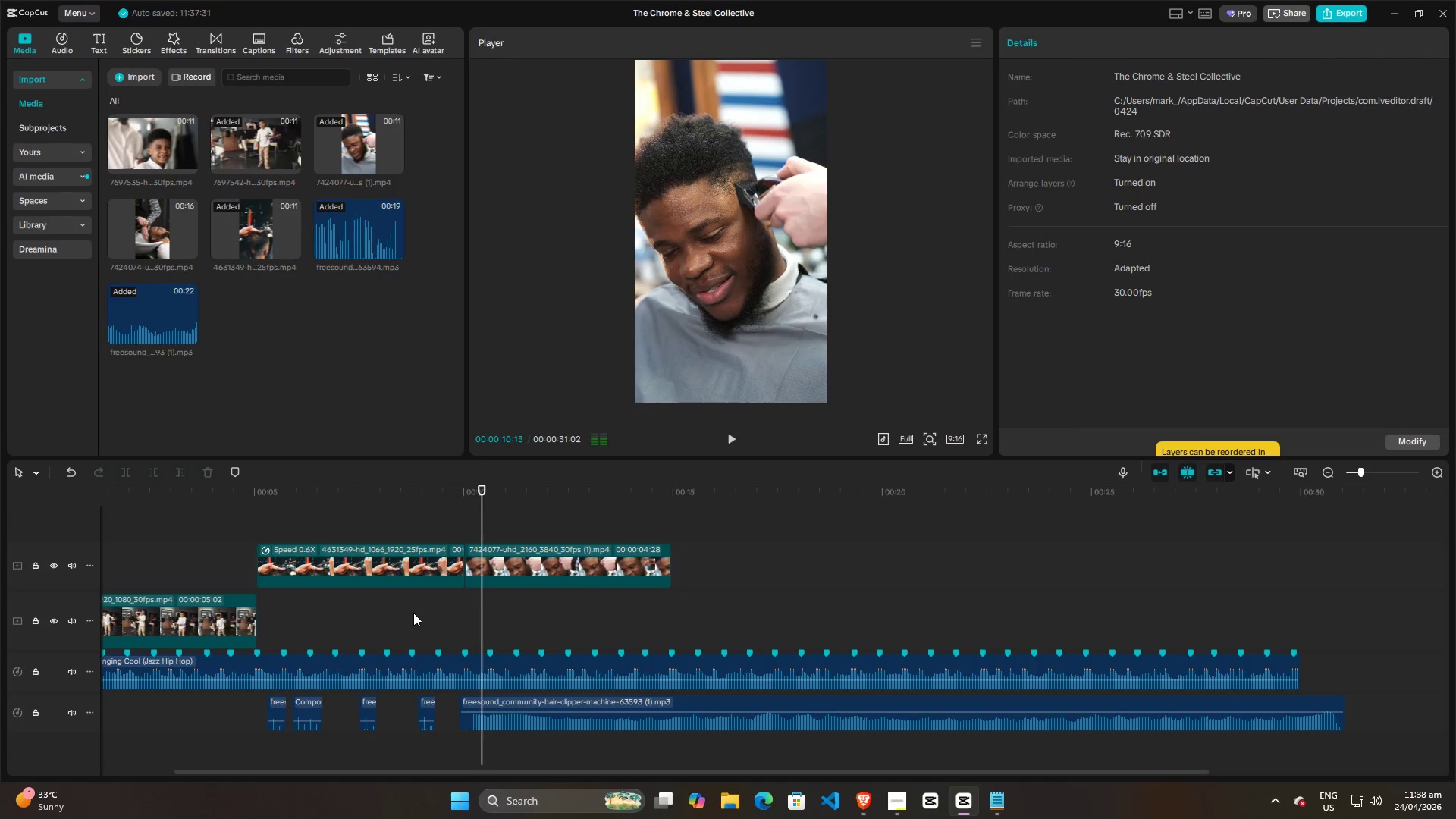 
left_click([413, 613])
 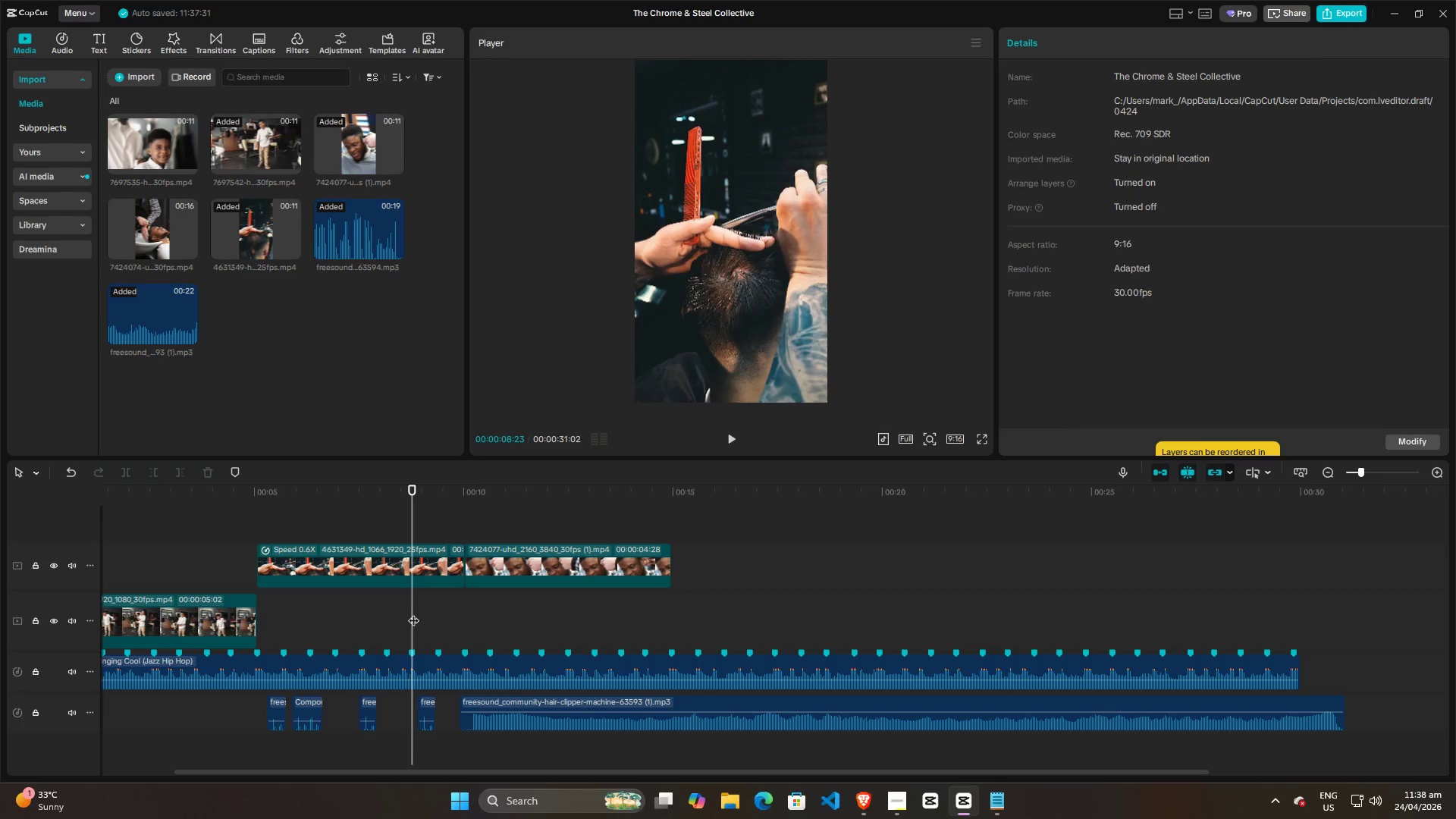 
key(Space)
 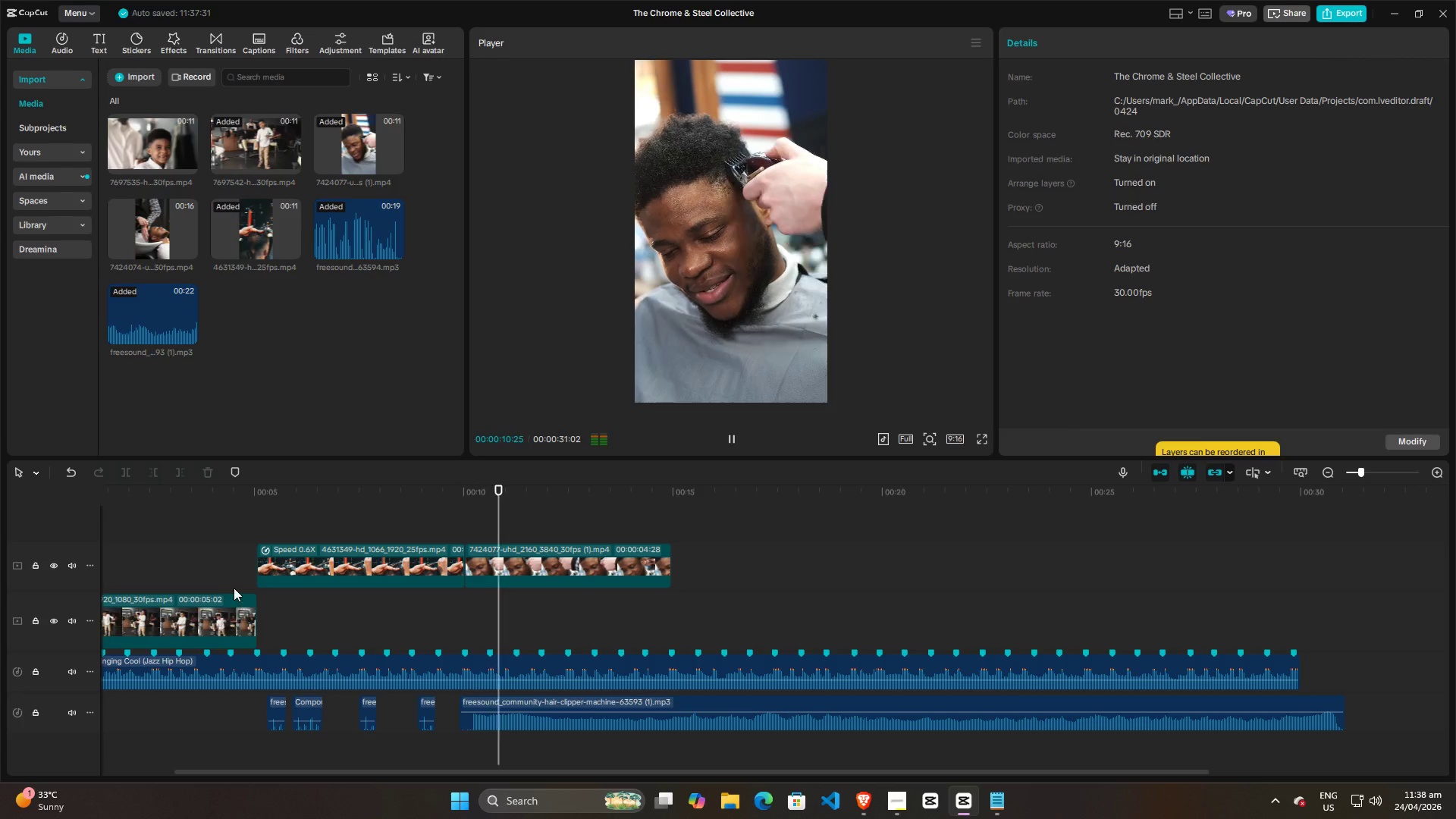 
double_click([254, 555])
 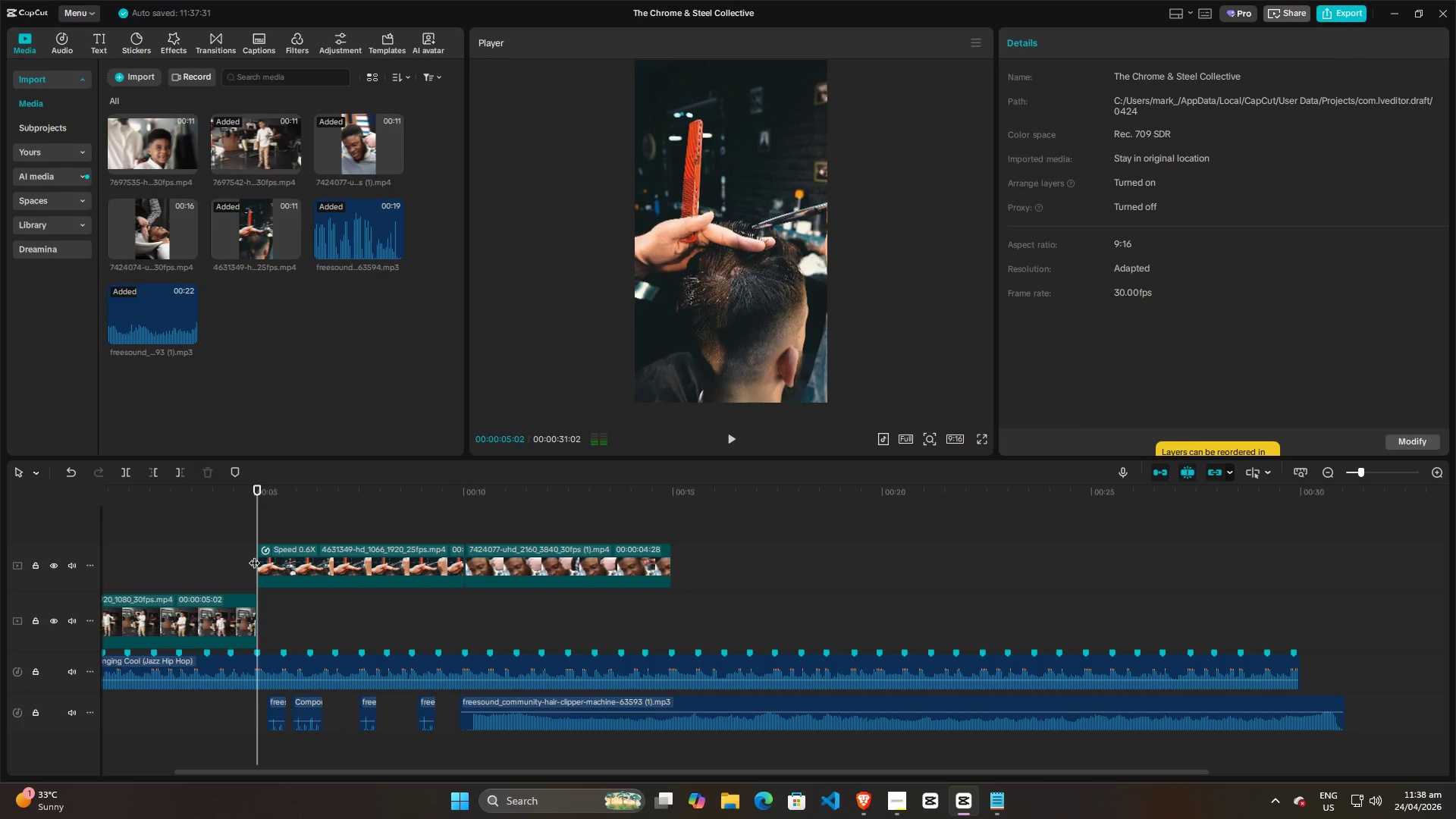 
key(Space)
 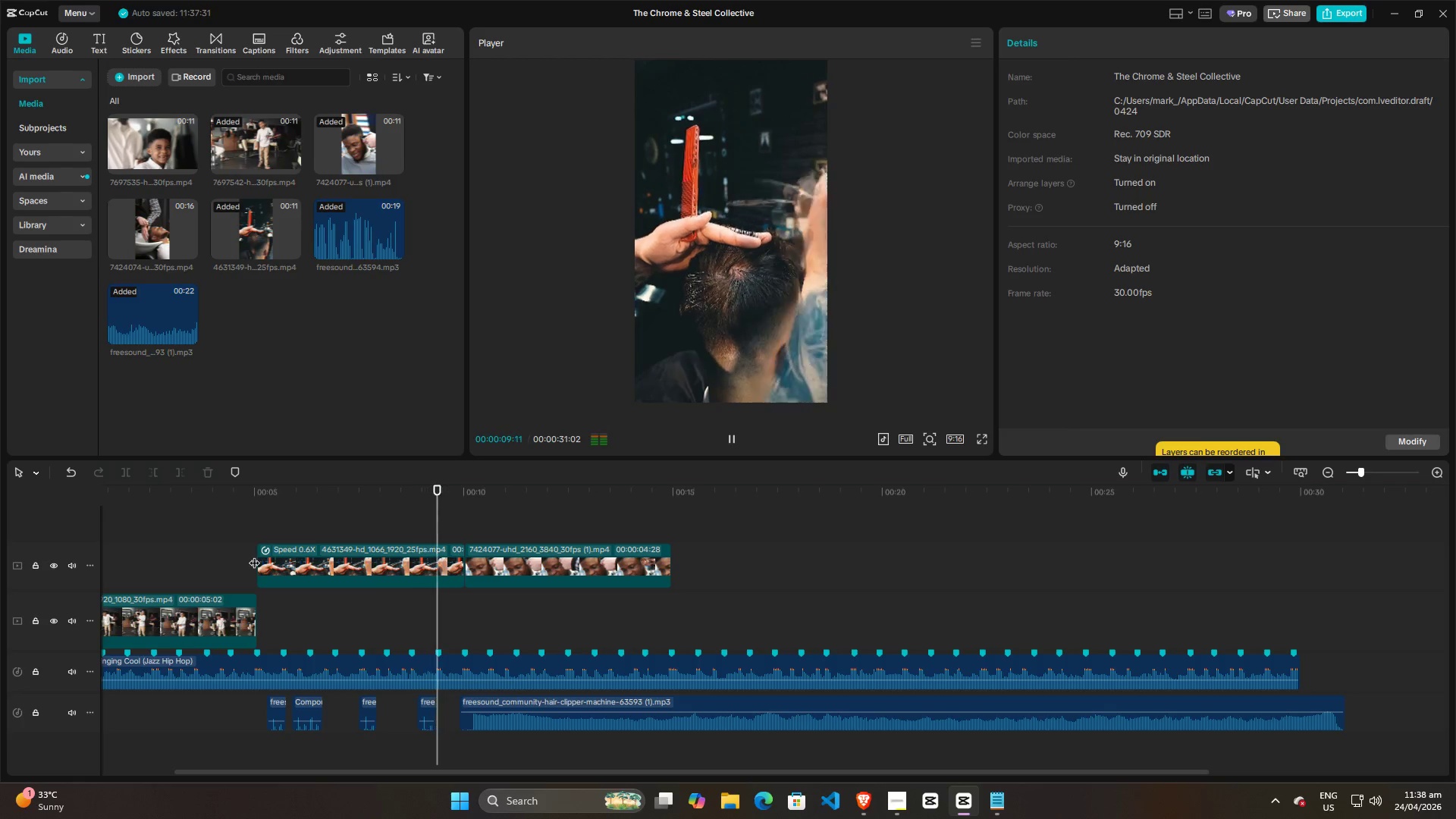 
wait(5.78)
 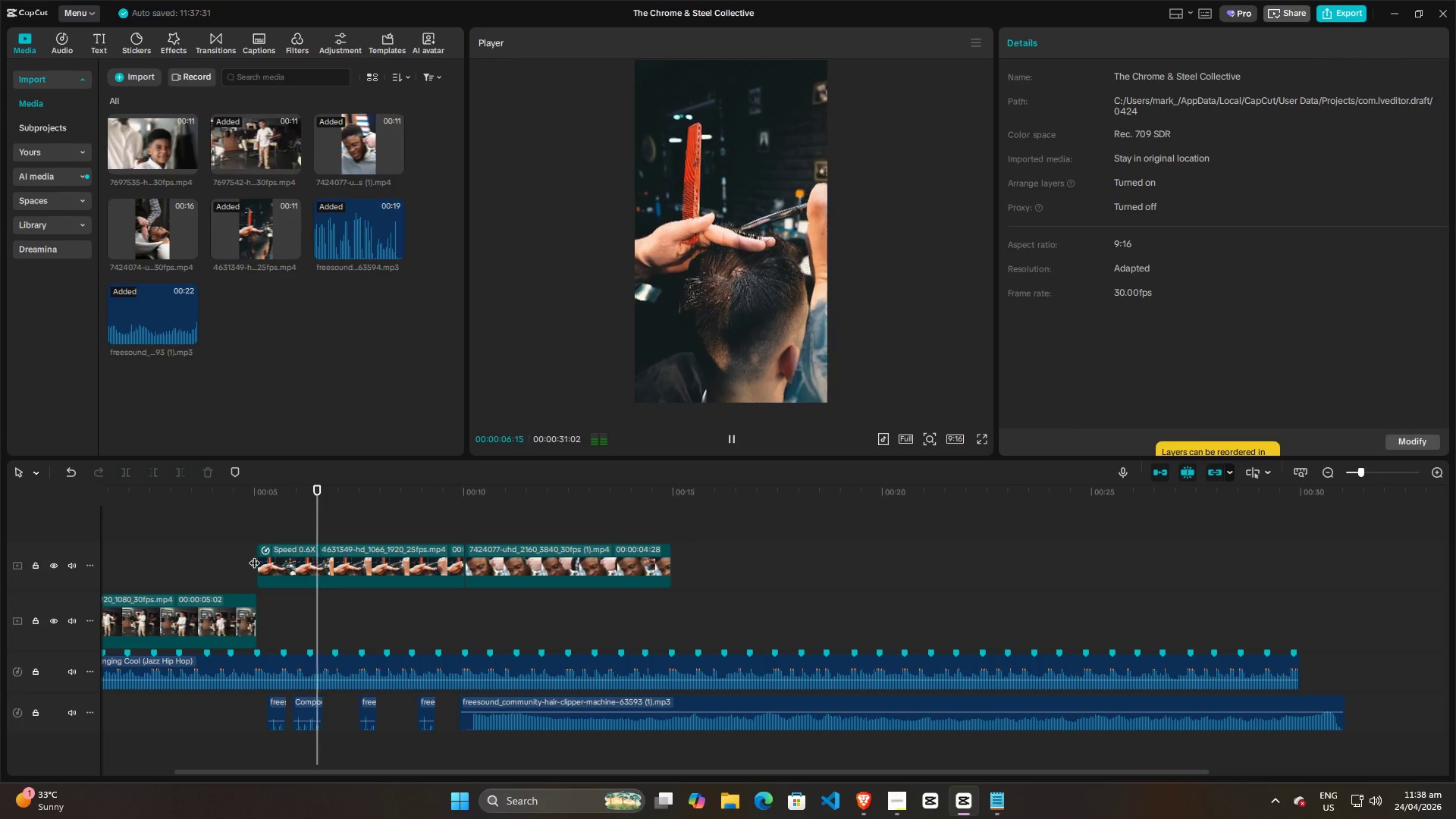 
left_click([245, 538])
 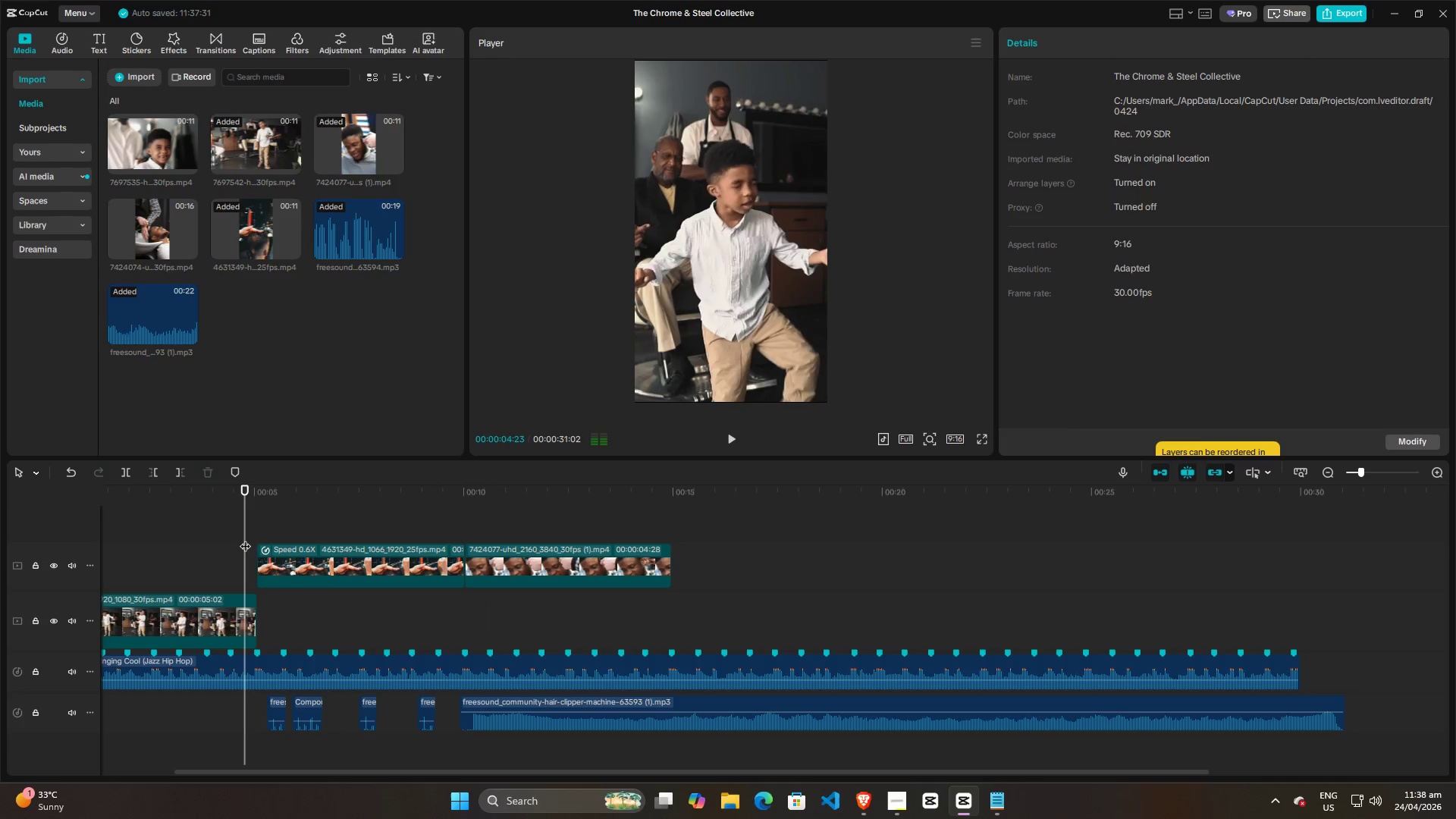 
key(Space)
 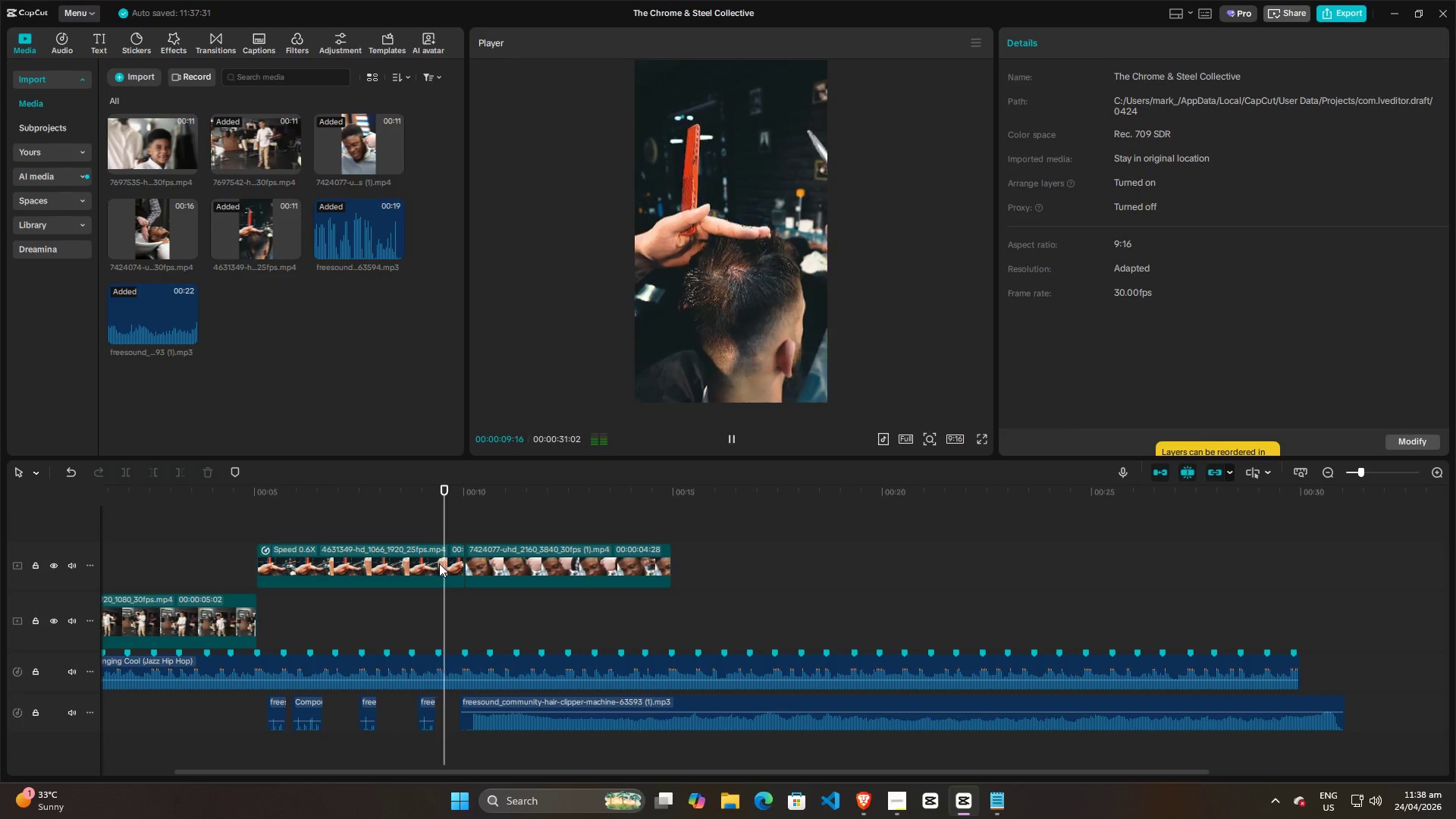 
wait(6.38)
 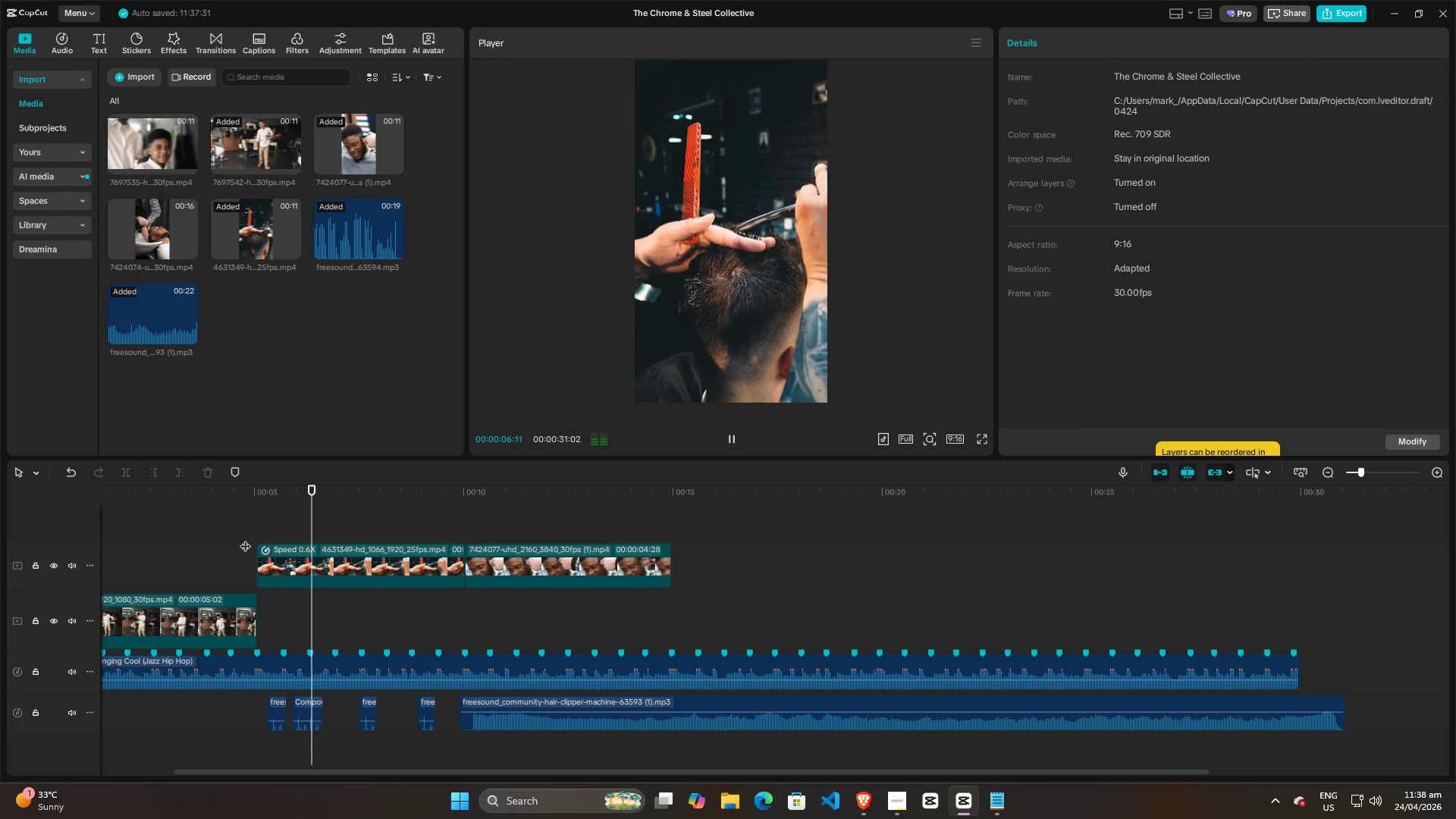 
left_click([259, 524])
 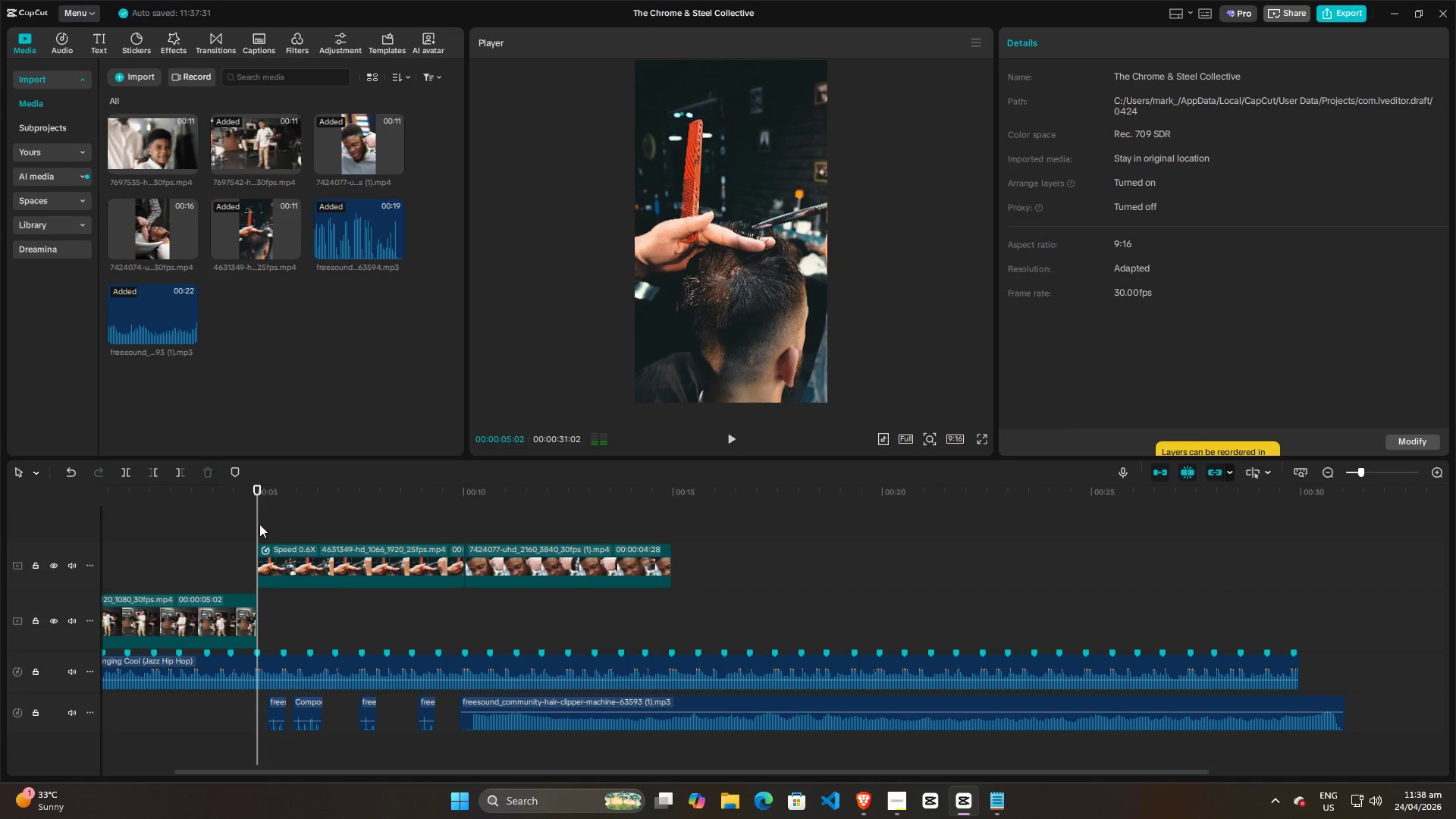 
key(Space)
 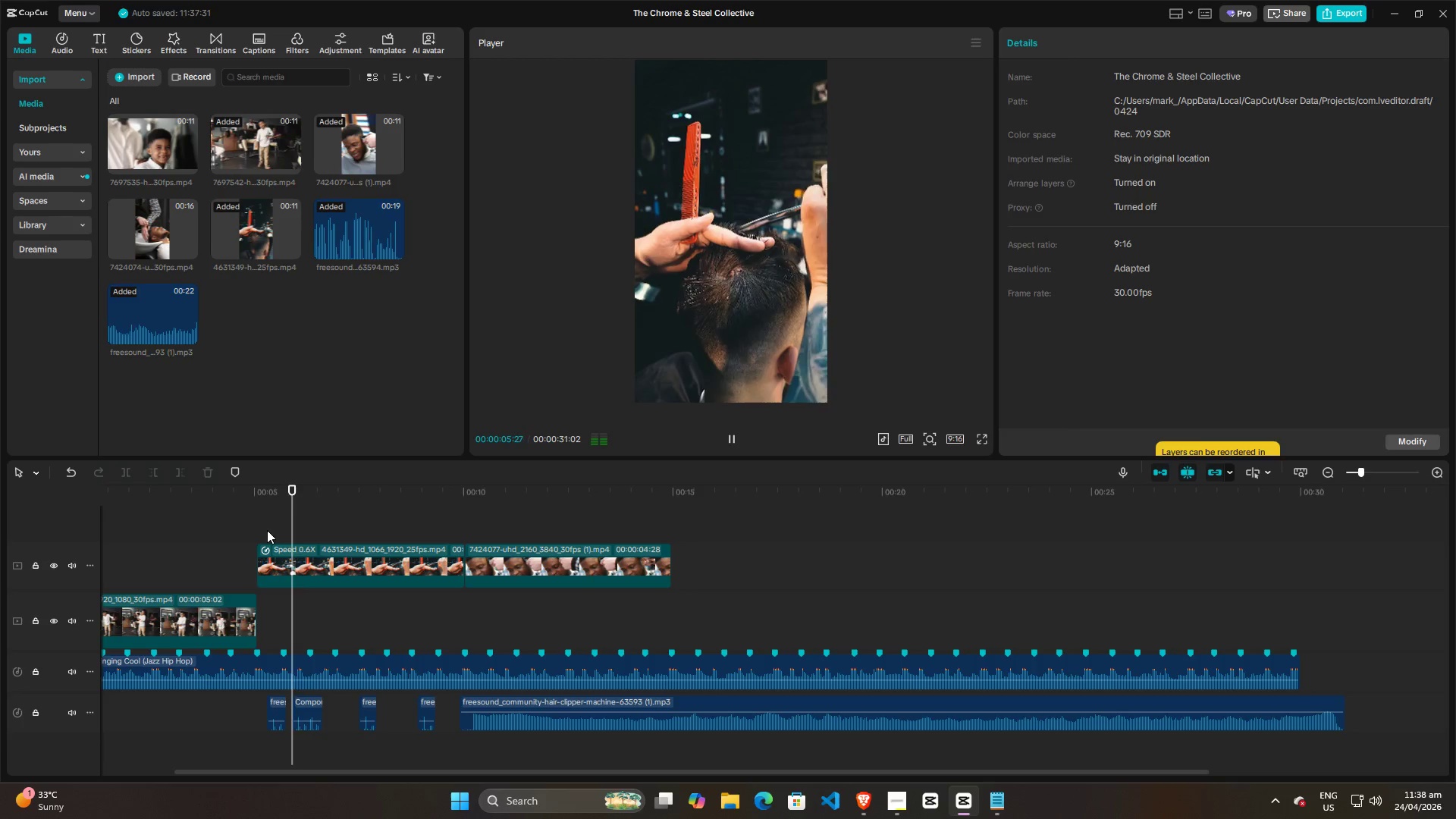 
key(Space)
 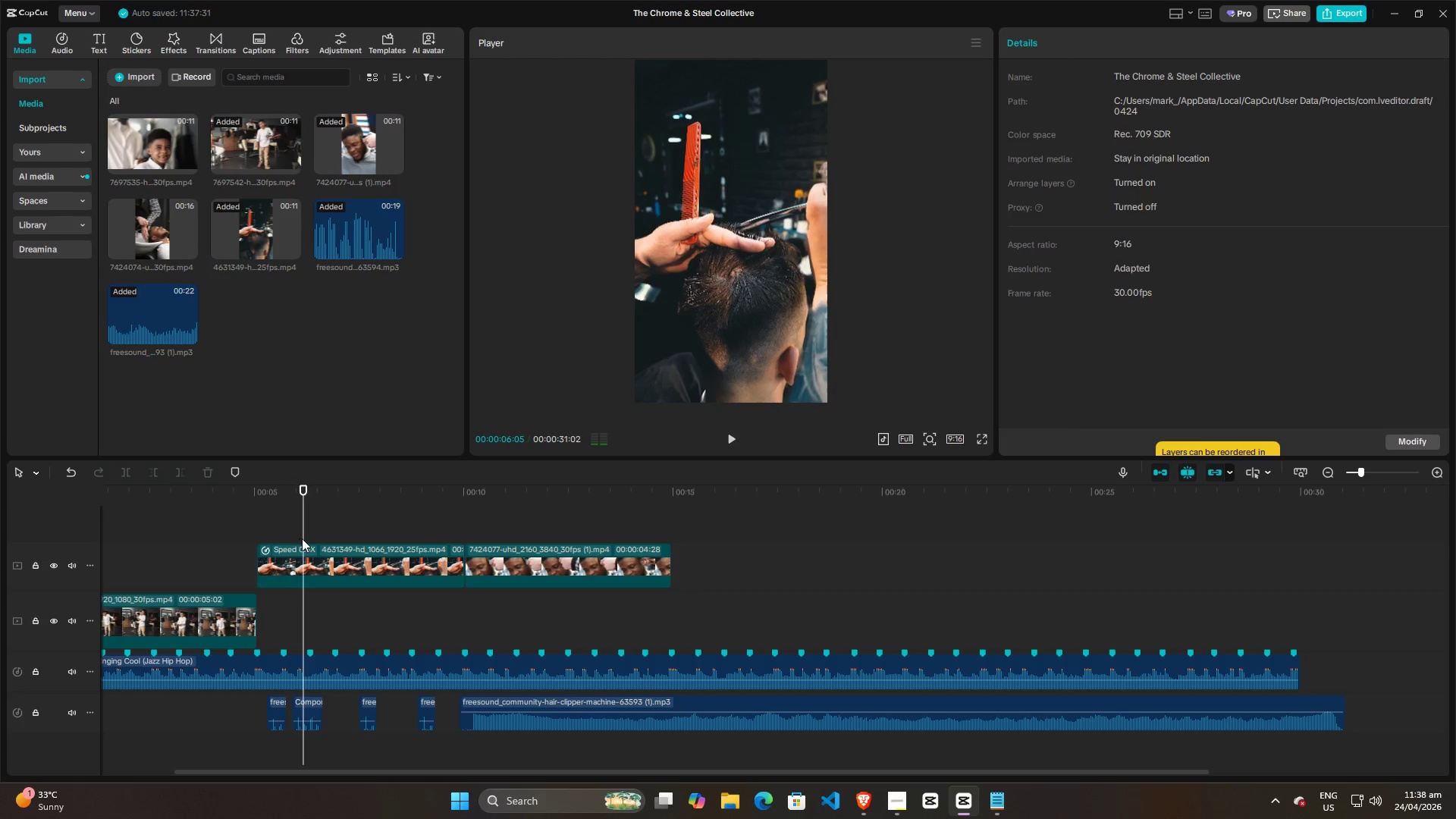 
hold_key(key=ControlLeft, duration=1.5)
 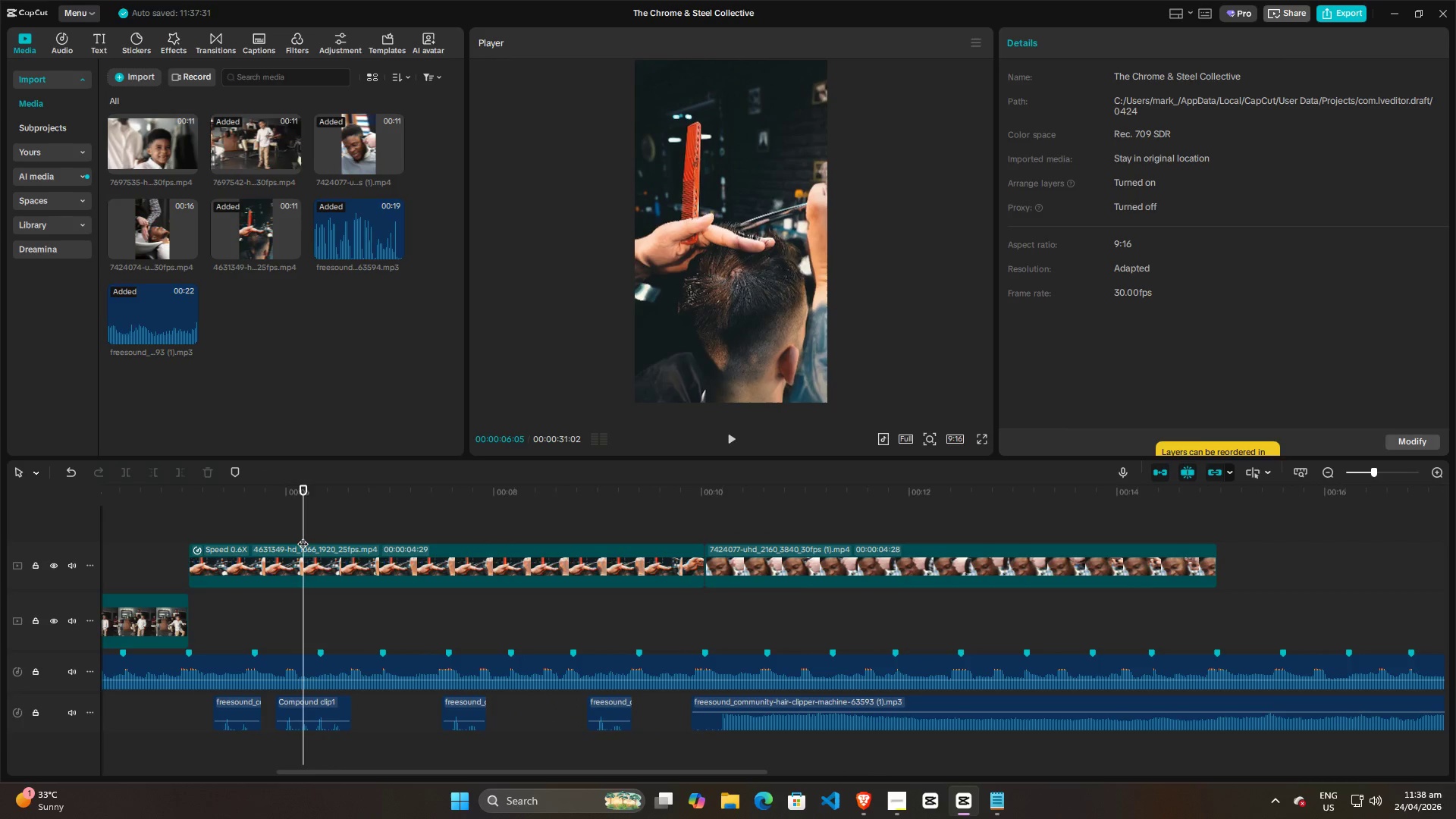 
key(Control+ControlLeft)
 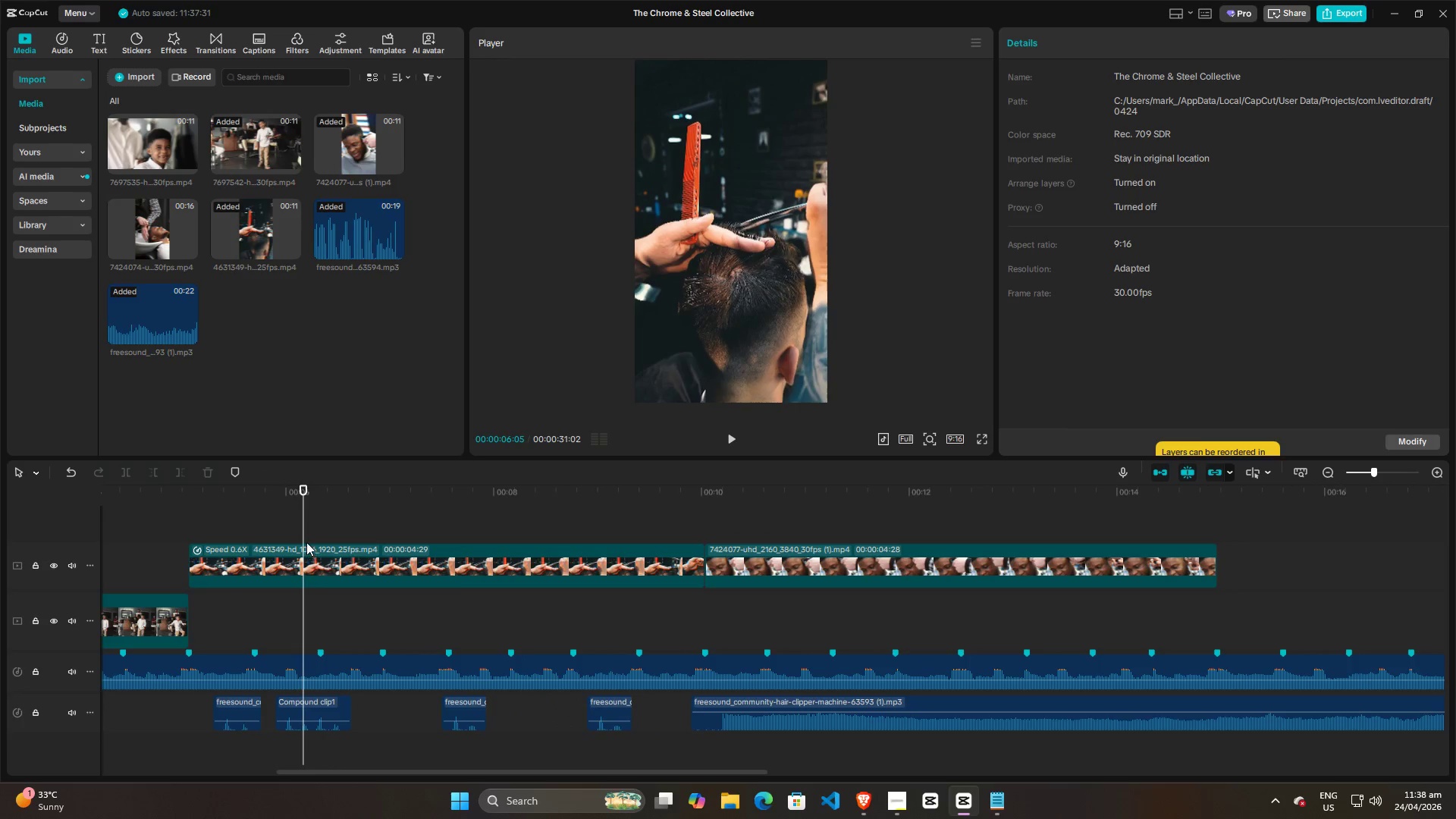 
key(Control+ControlLeft)
 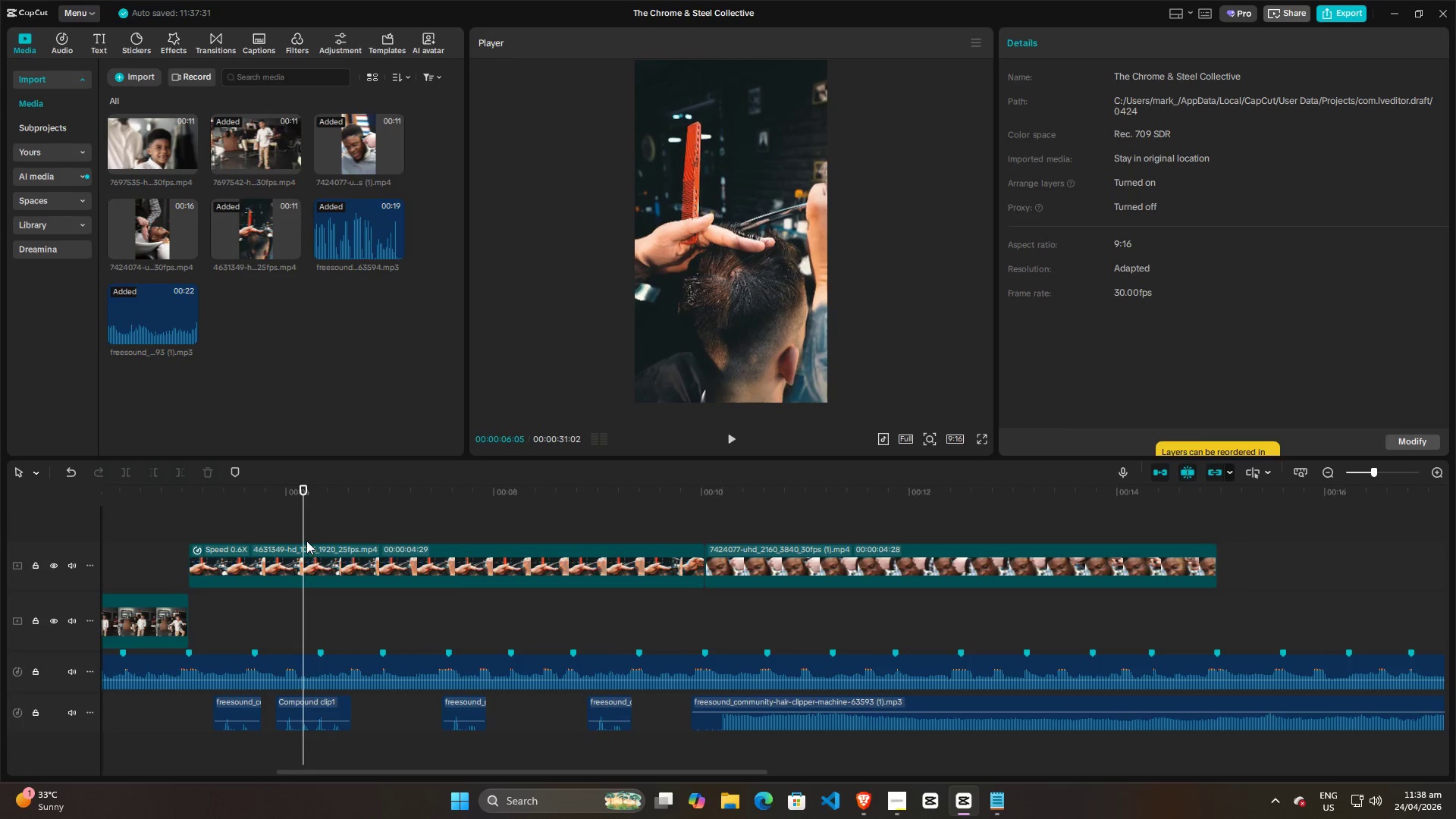 
key(Control+ControlLeft)
 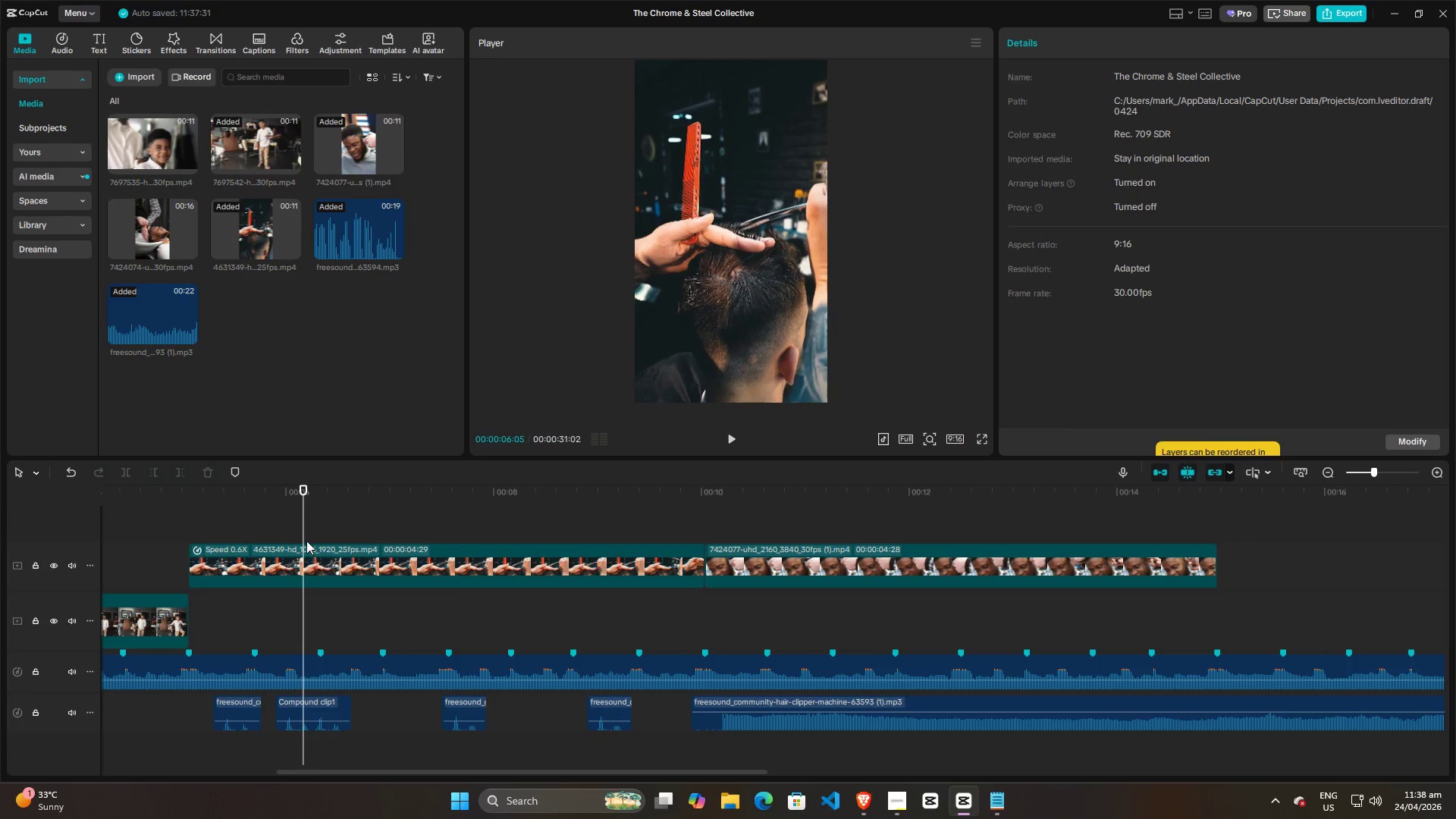 
key(Control+ControlLeft)
 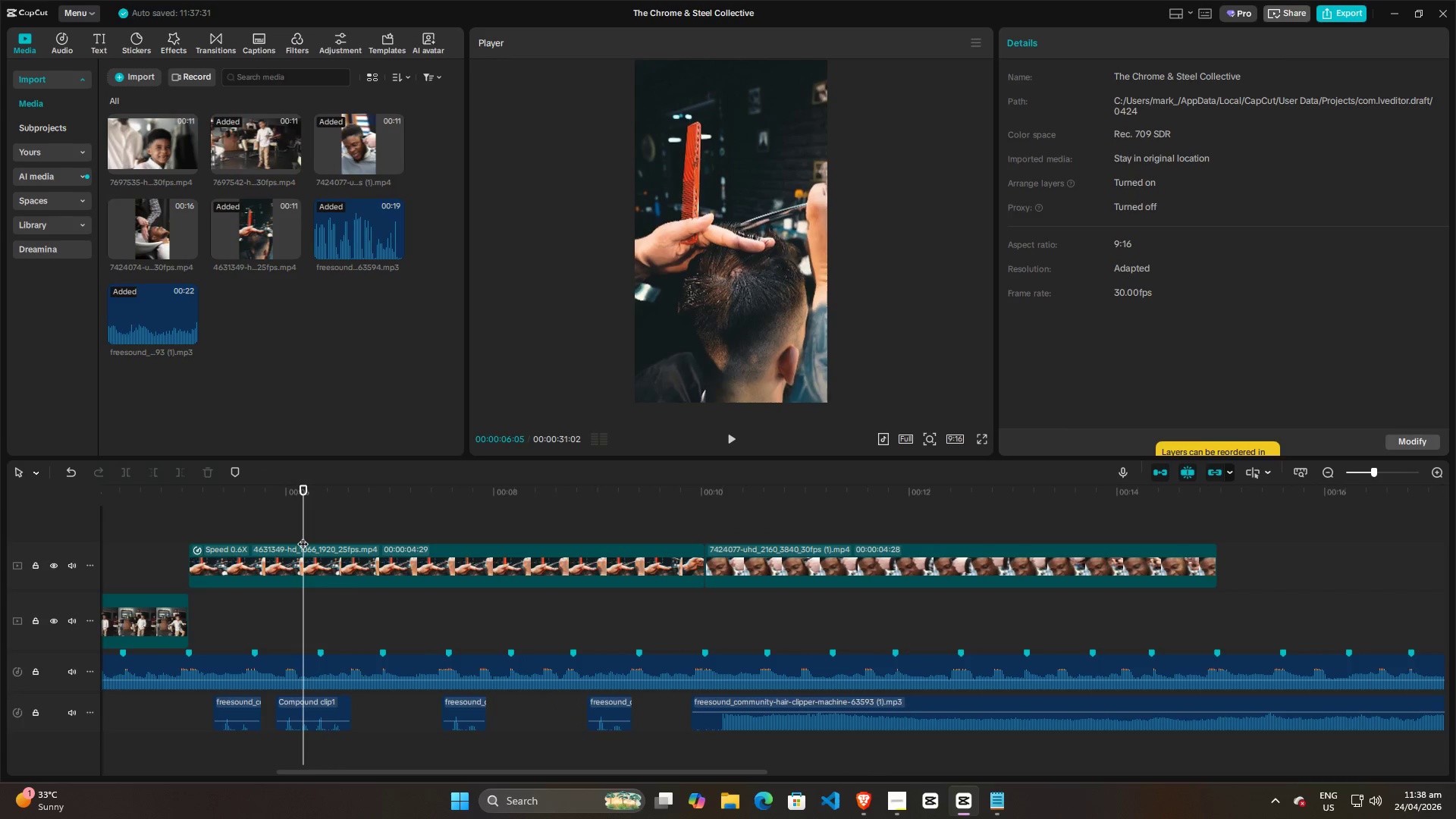 
scroll: coordinate [311, 549], scroll_direction: up, amount: 19.0
 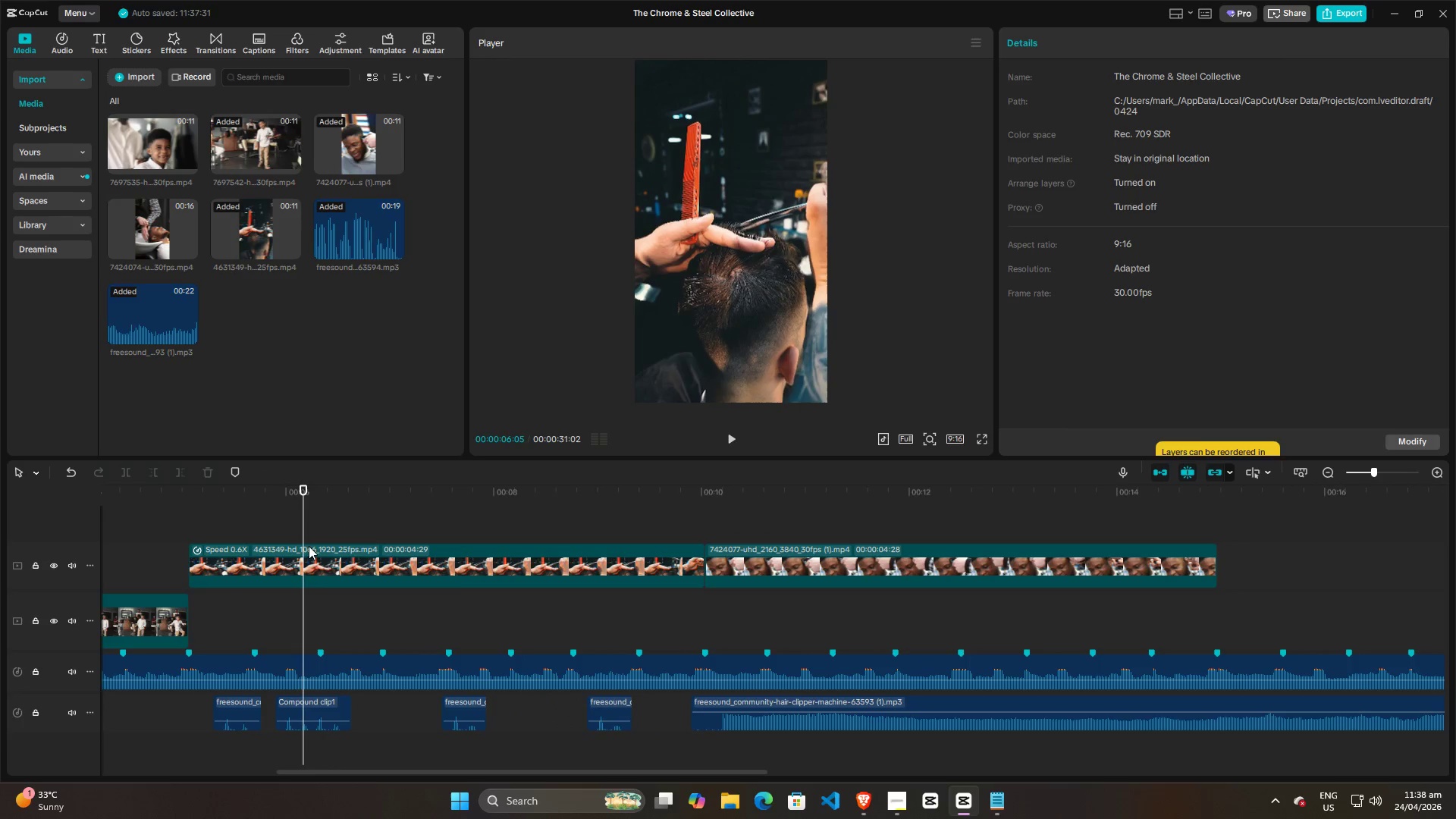 
left_click_drag(start_coordinate=[303, 536], to_coordinate=[276, 533])
 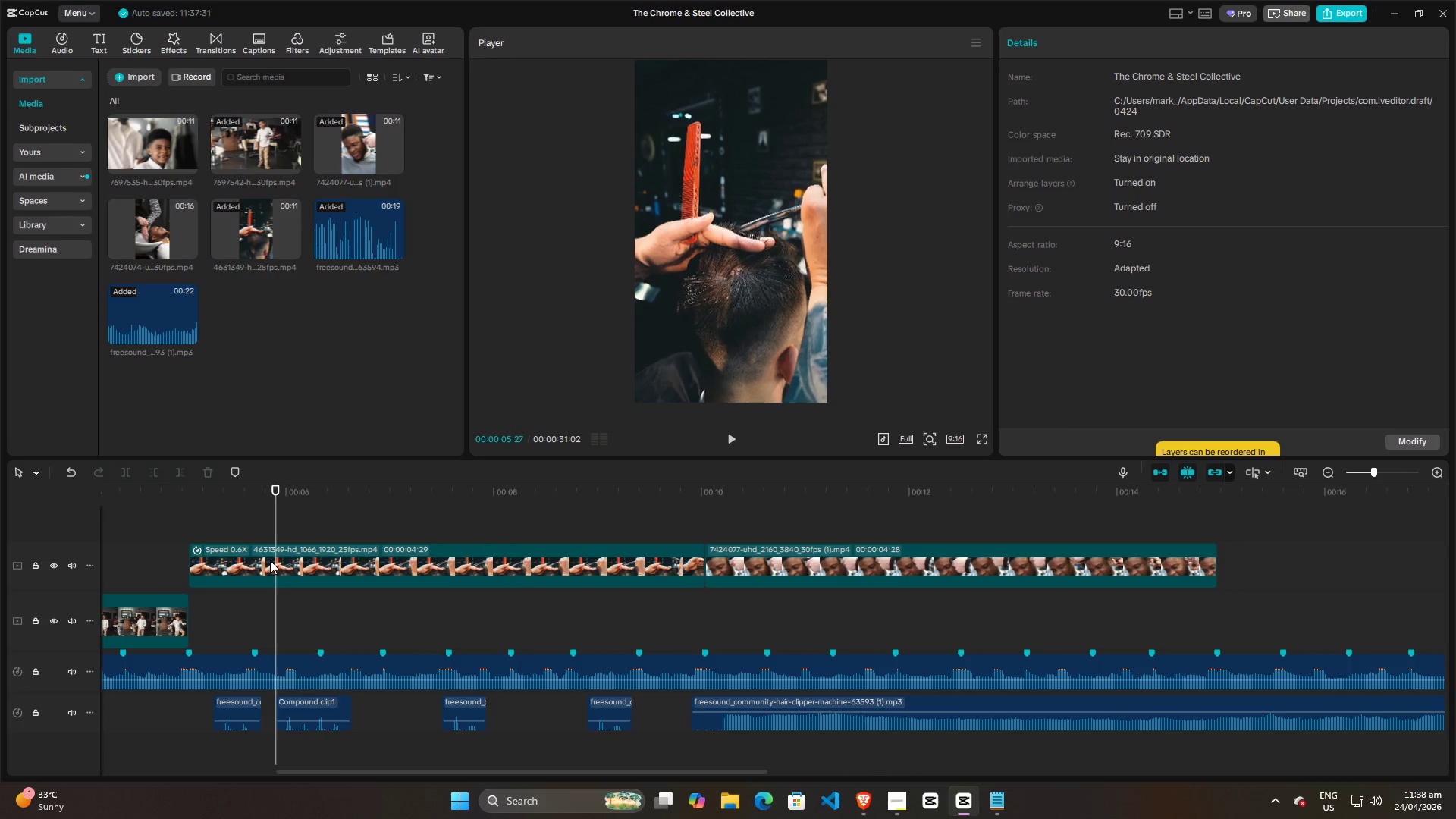 
left_click([270, 560])
 